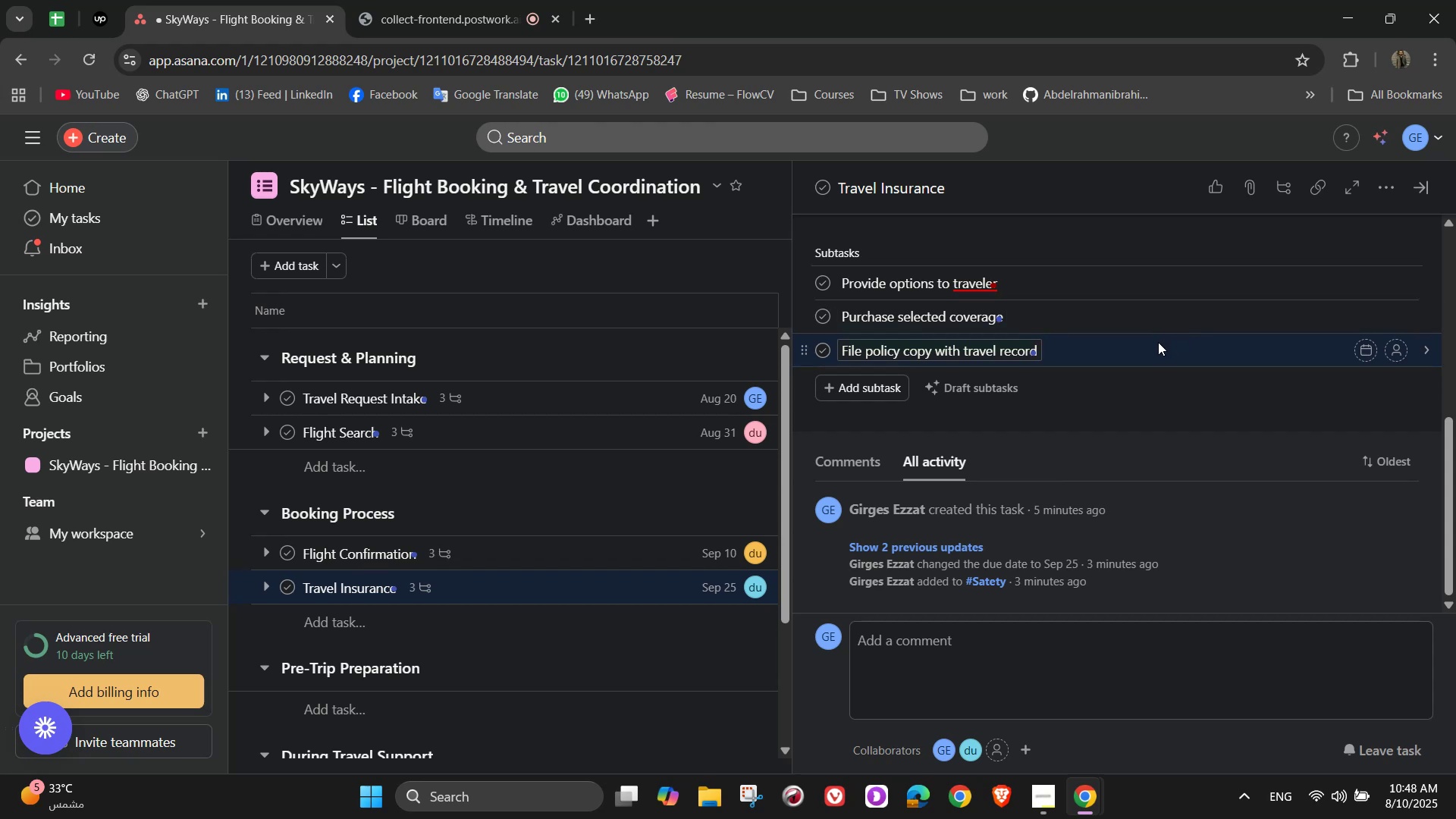 
left_click([1396, 288])
 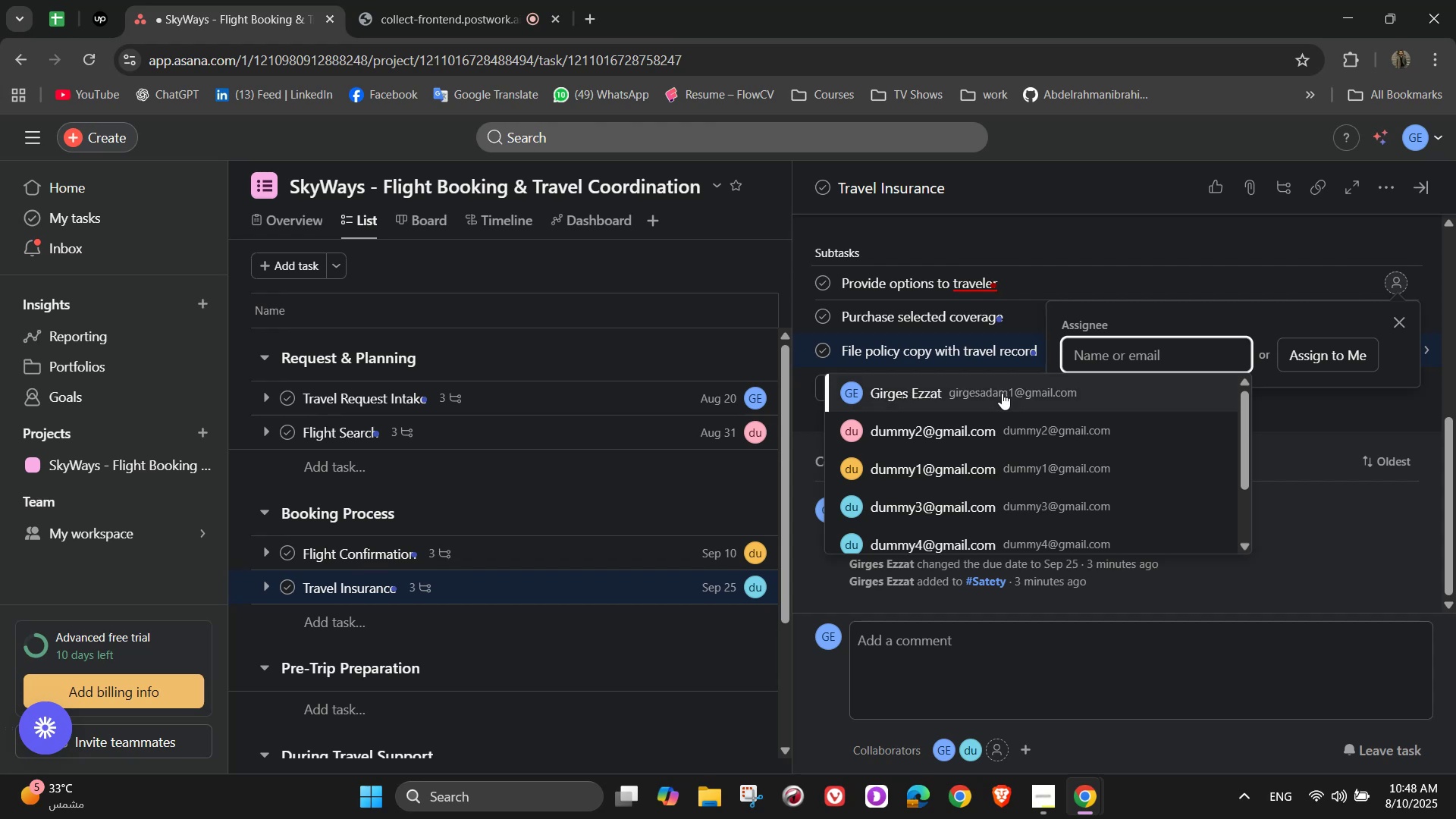 
left_click([978, 519])
 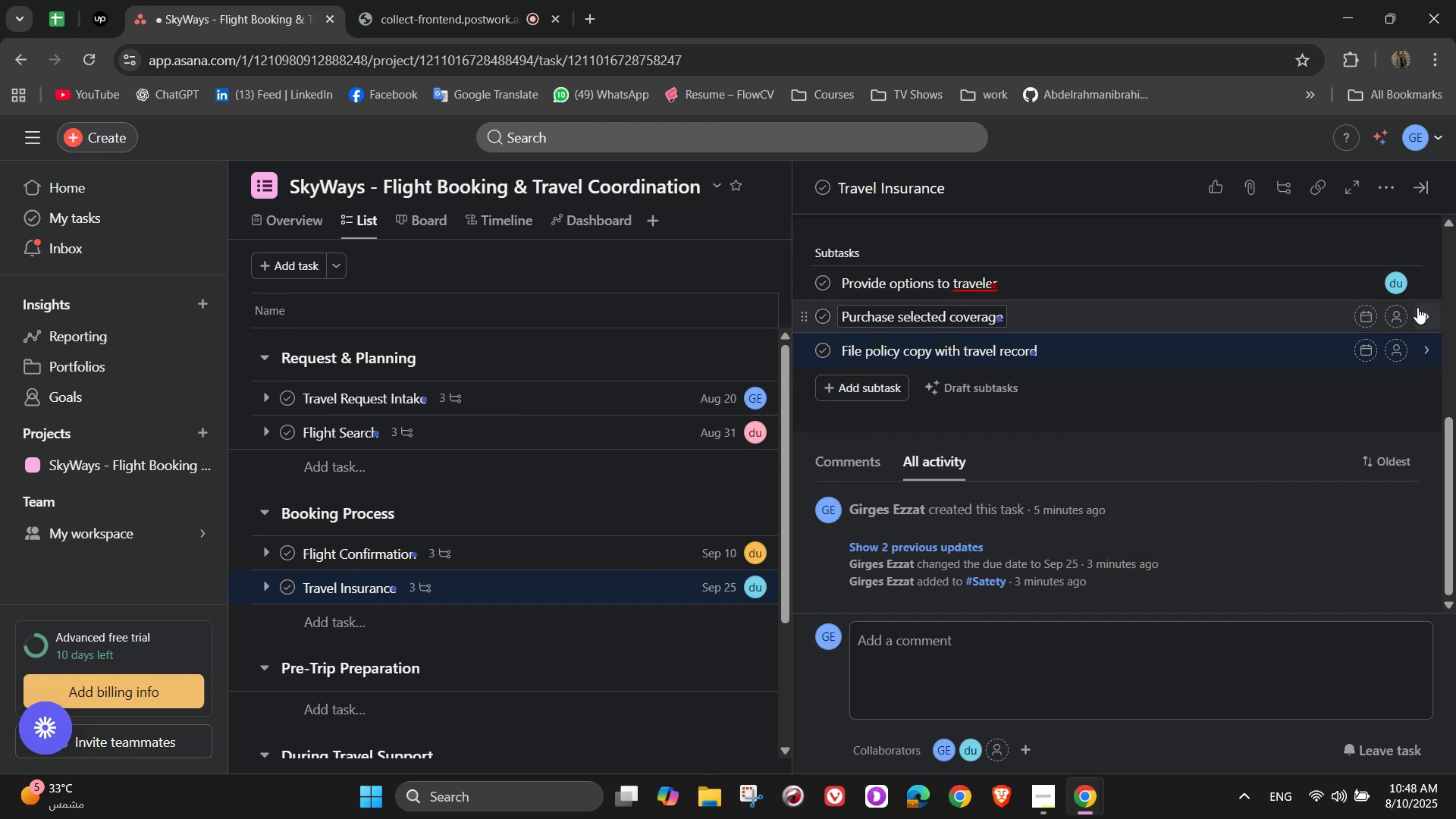 
left_click([1389, 319])
 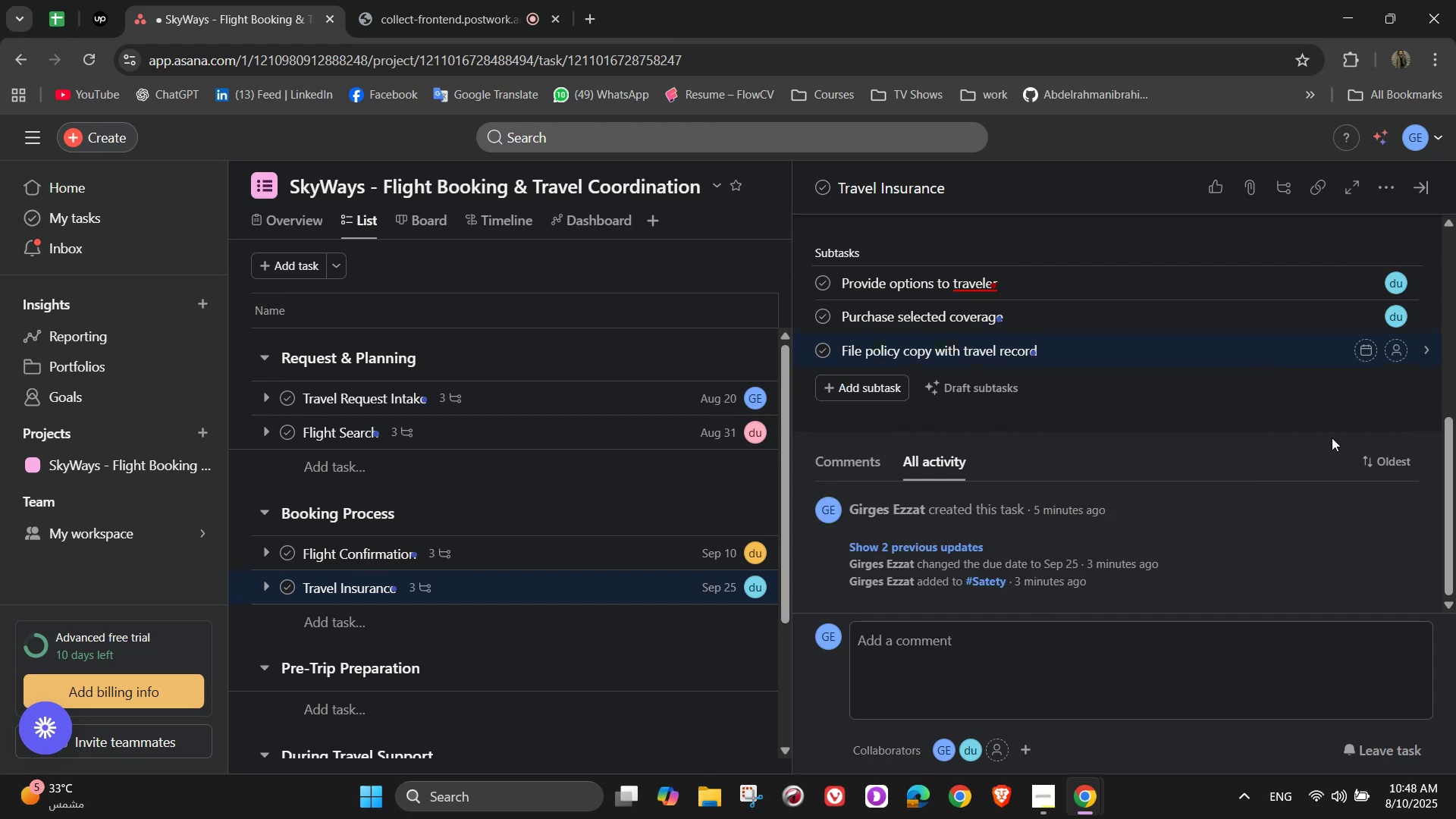 
left_click([1399, 355])
 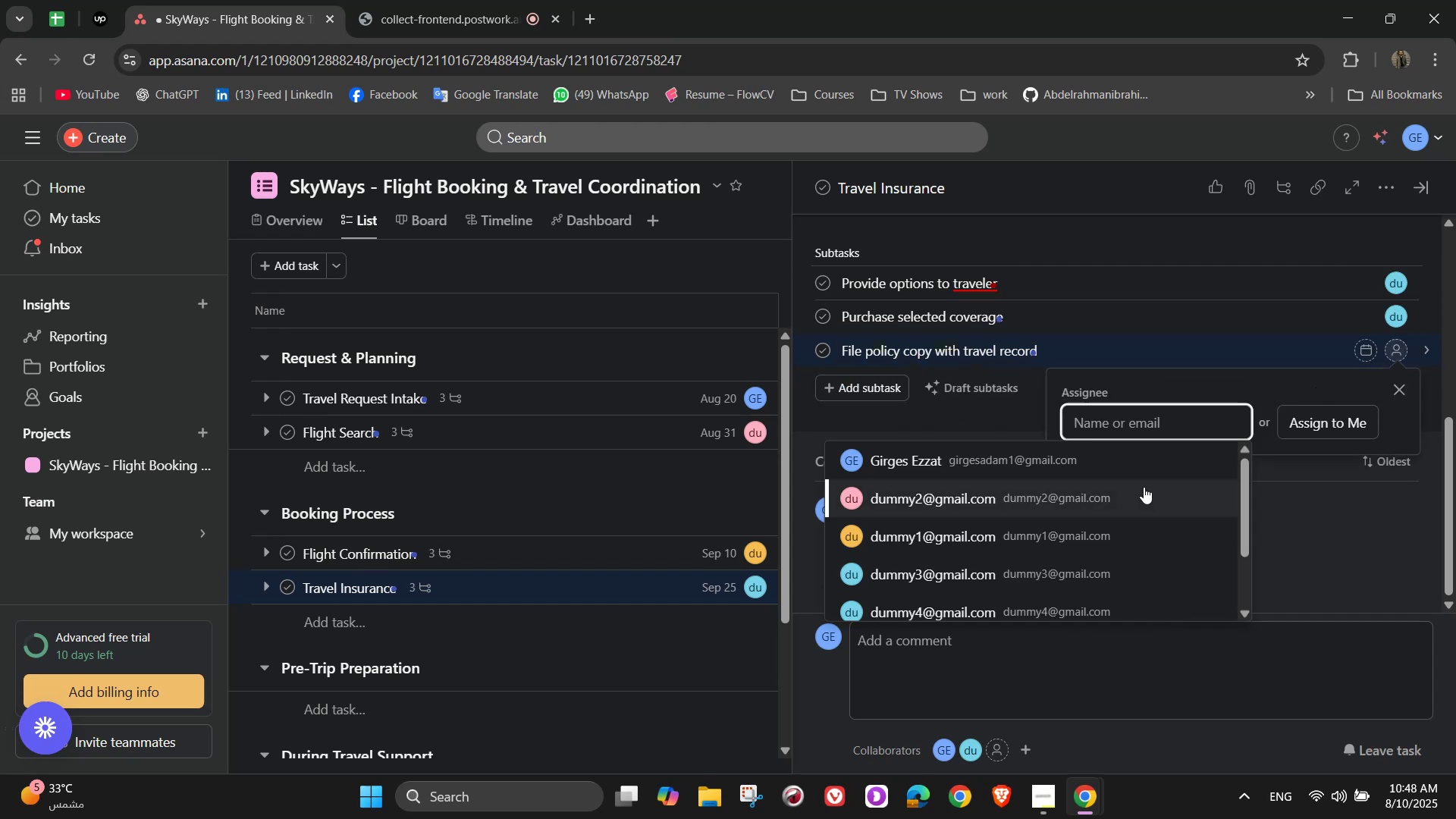 
left_click([1140, 470])
 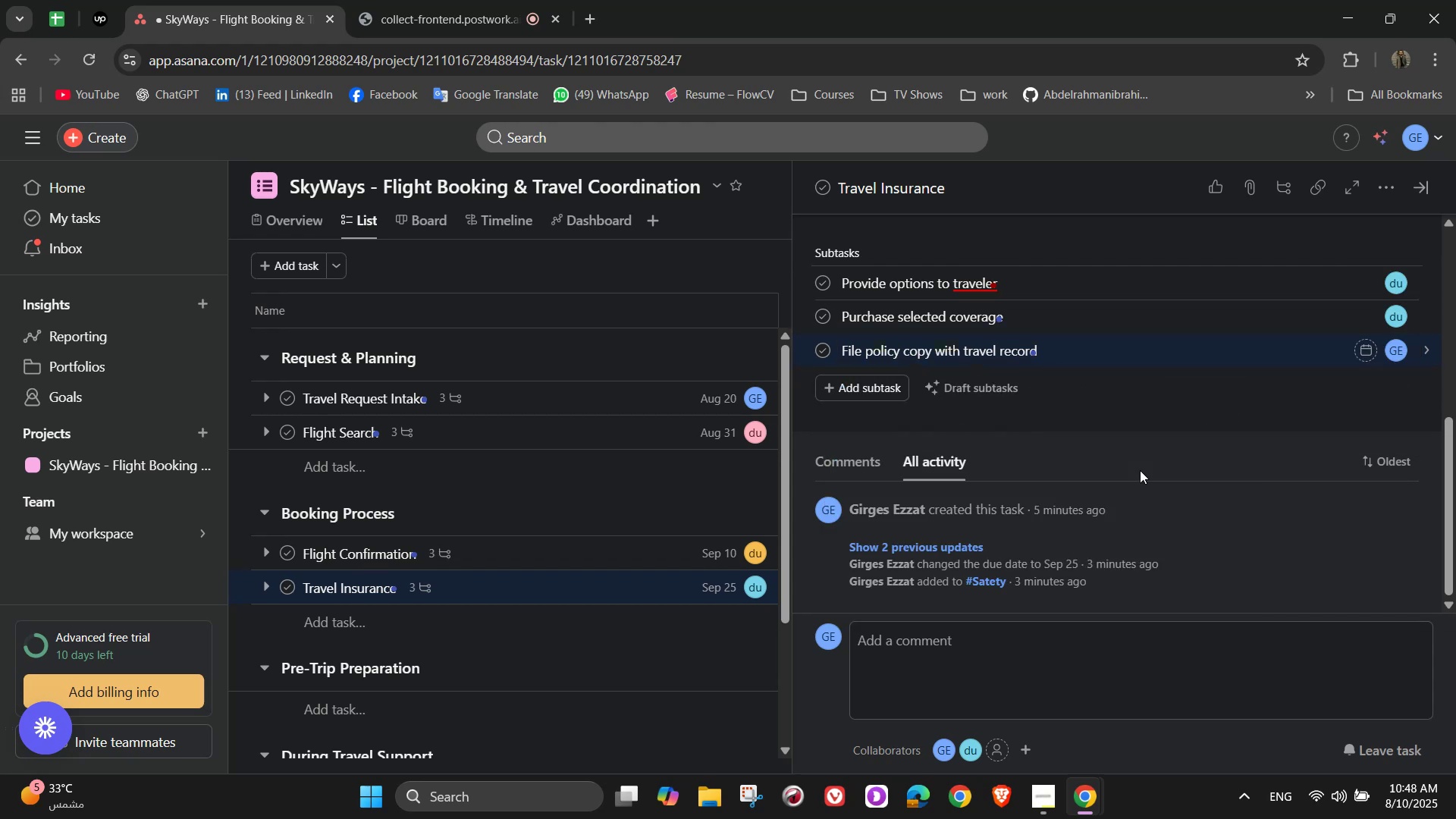 
scroll: coordinate [1140, 470], scroll_direction: up, amount: 6.0
 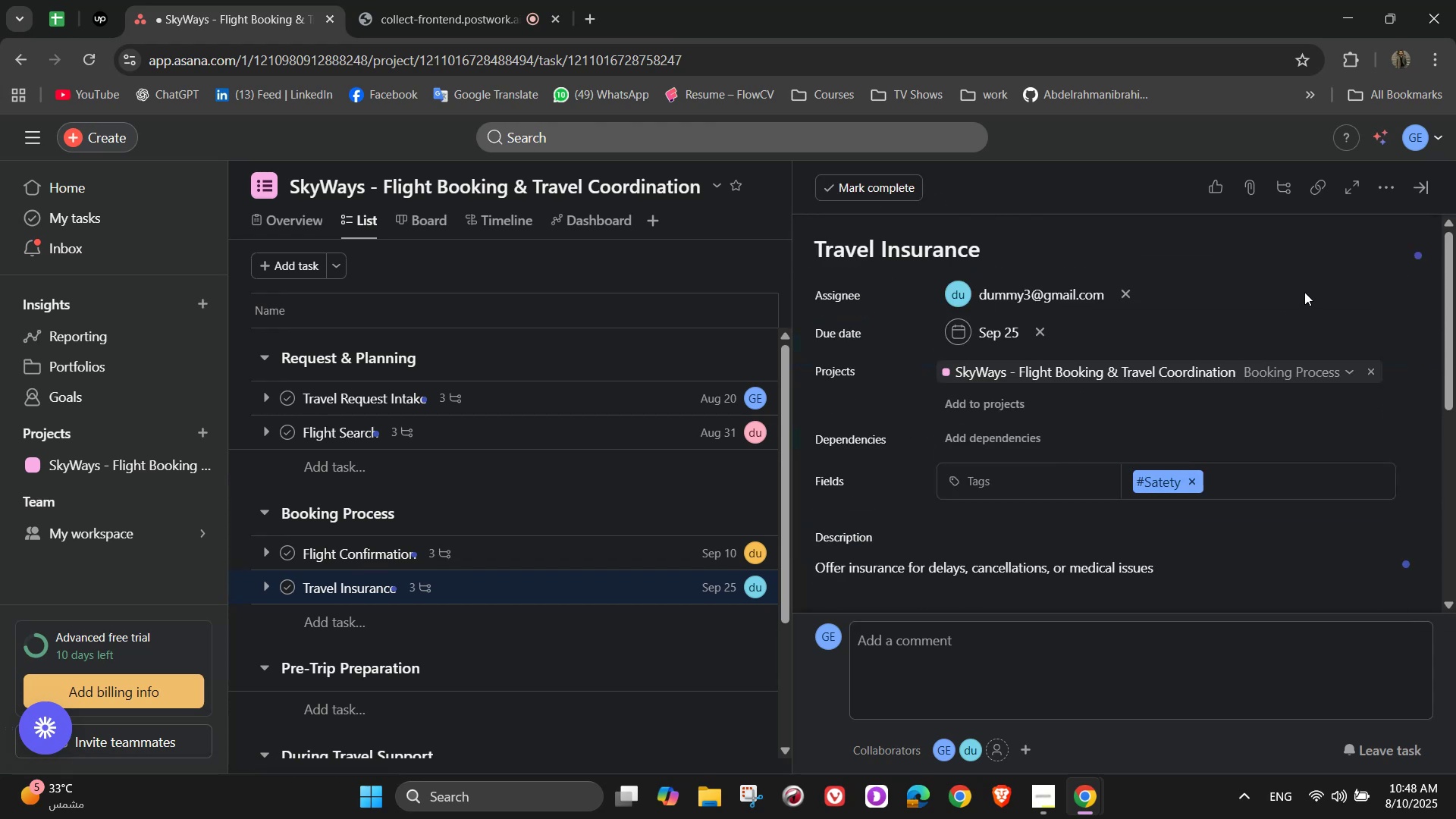 
left_click([1423, 185])
 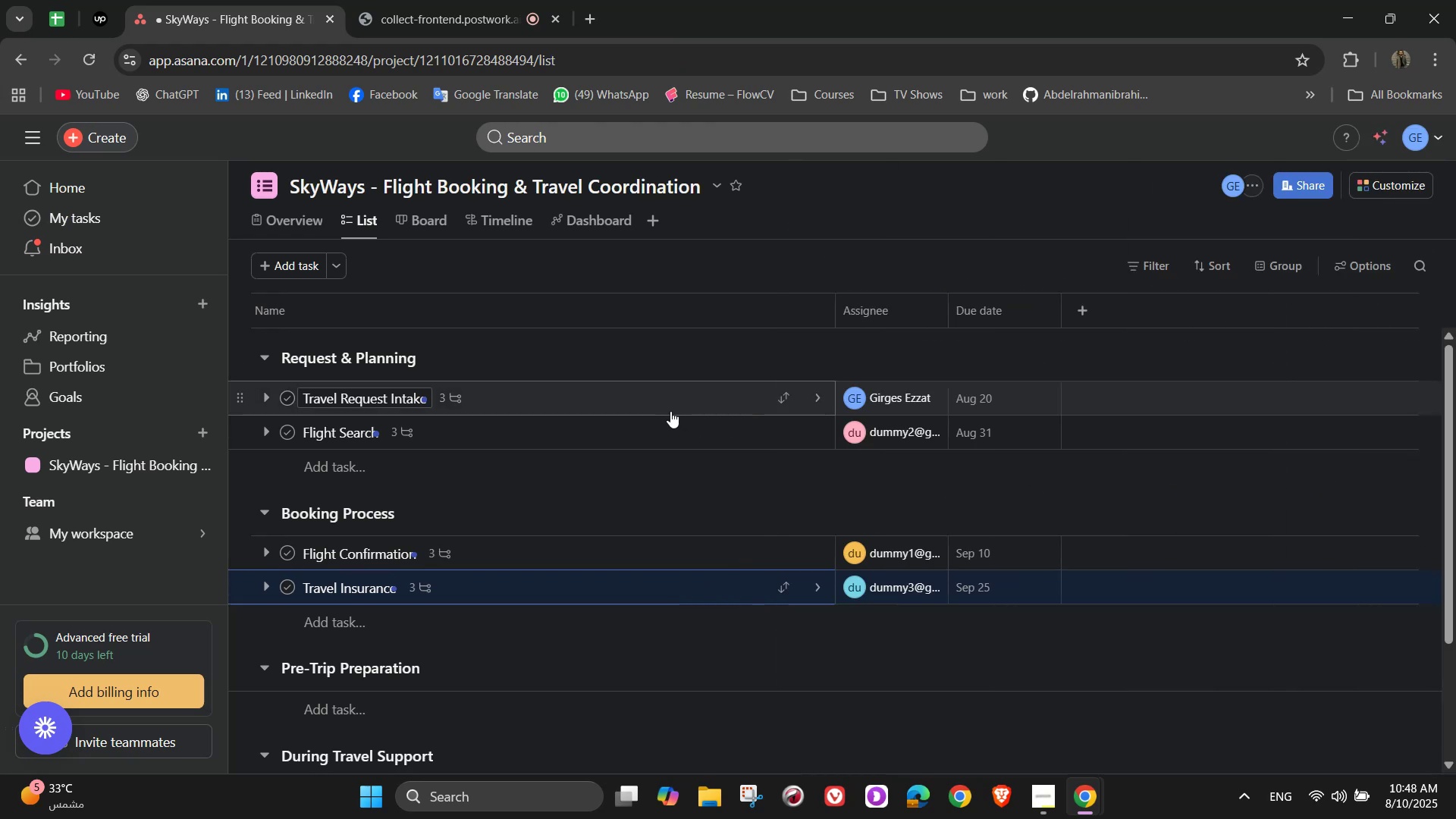 
scroll: coordinate [664, 437], scroll_direction: down, amount: 5.0
 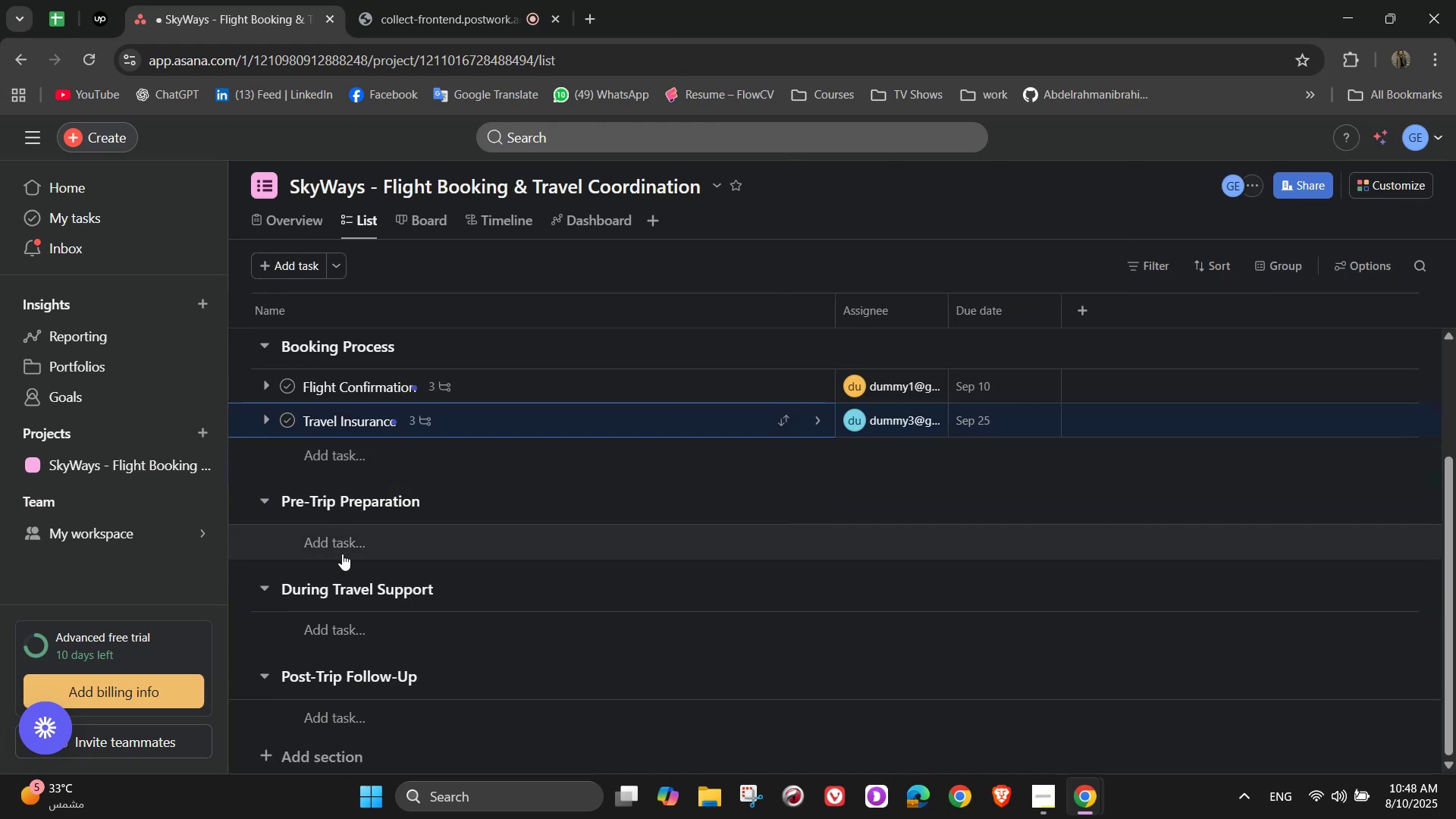 
left_click([340, 541])
 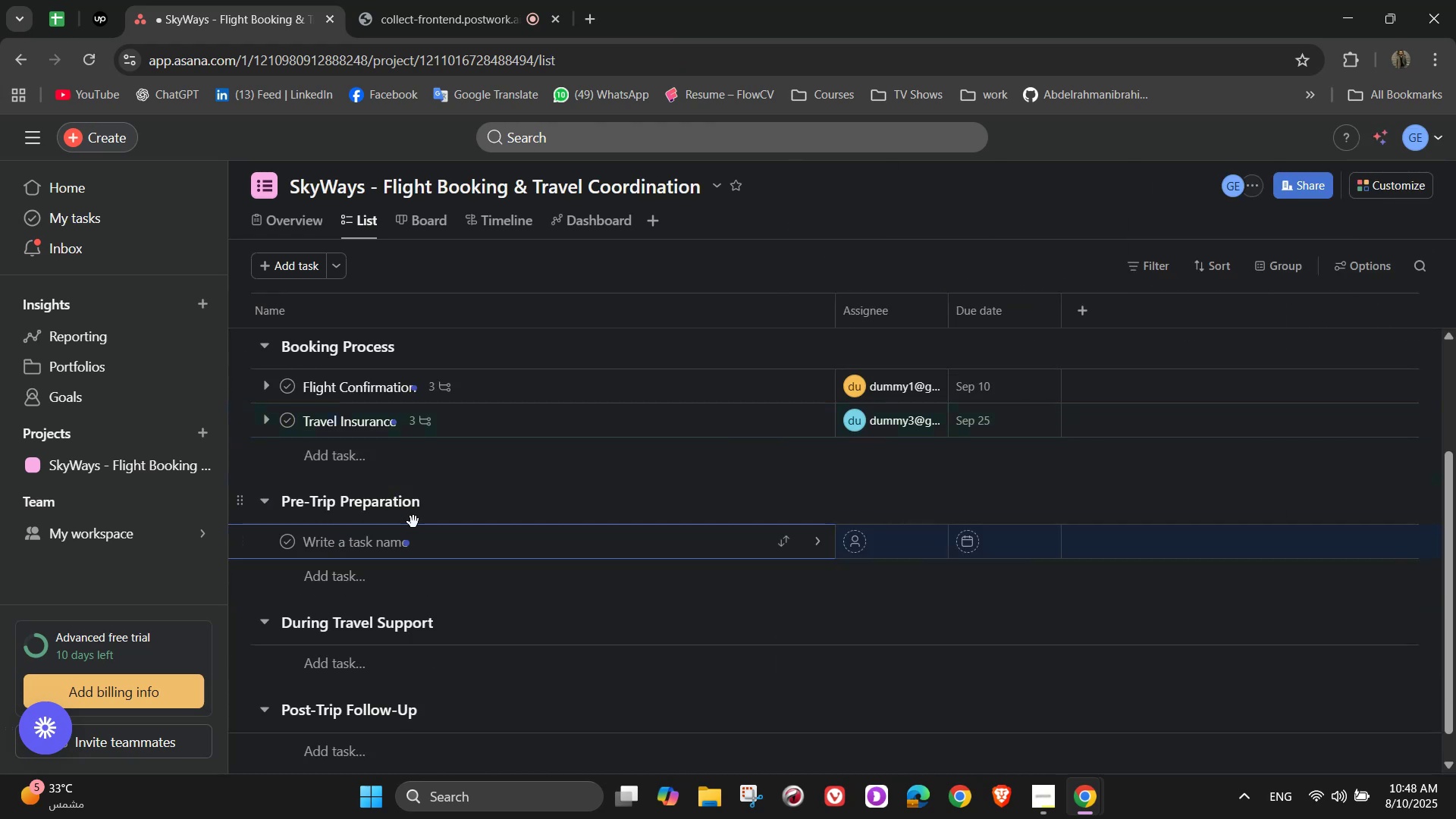 
mouse_move([435, 505])
 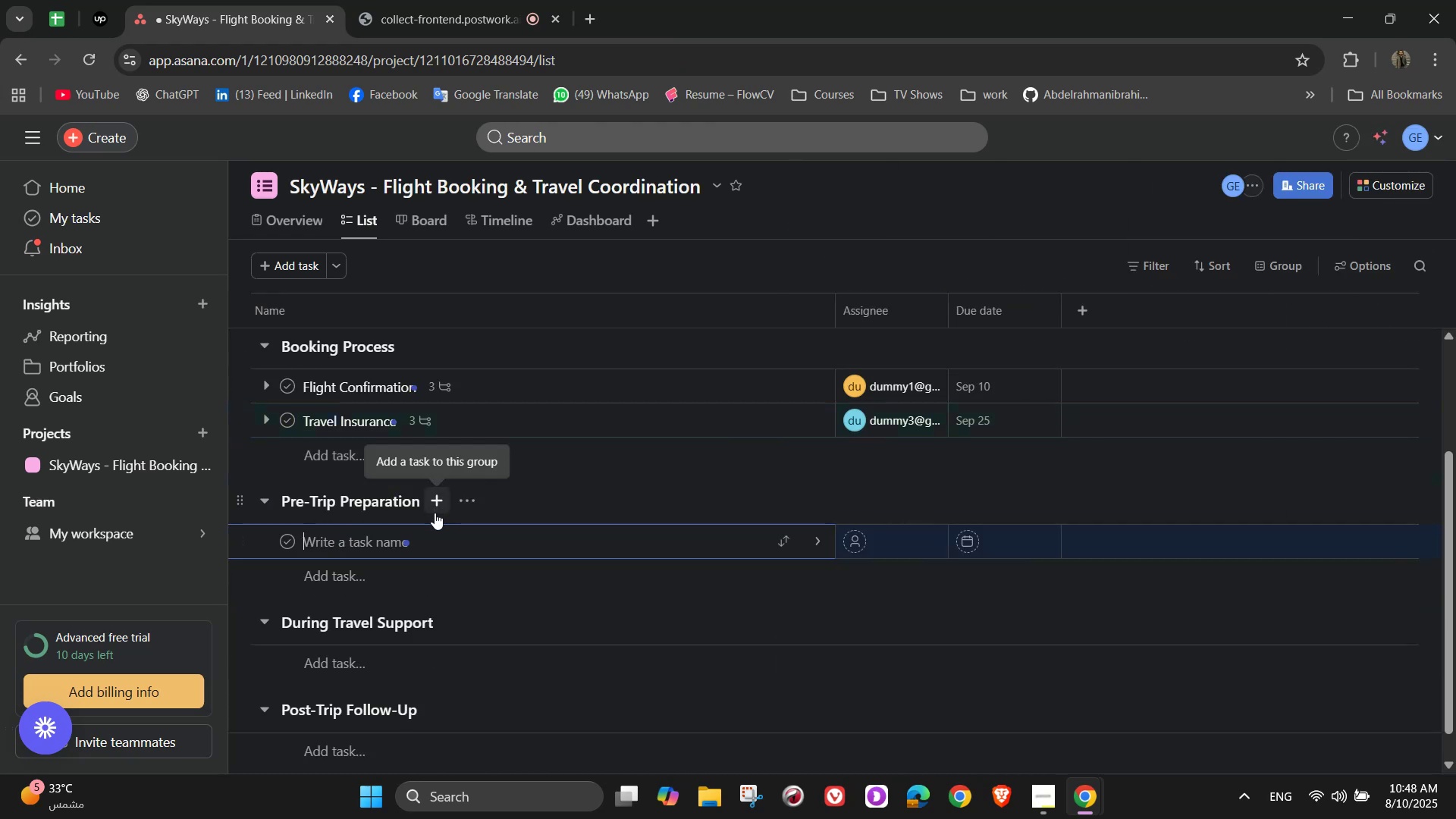 
mouse_move([450, 494])
 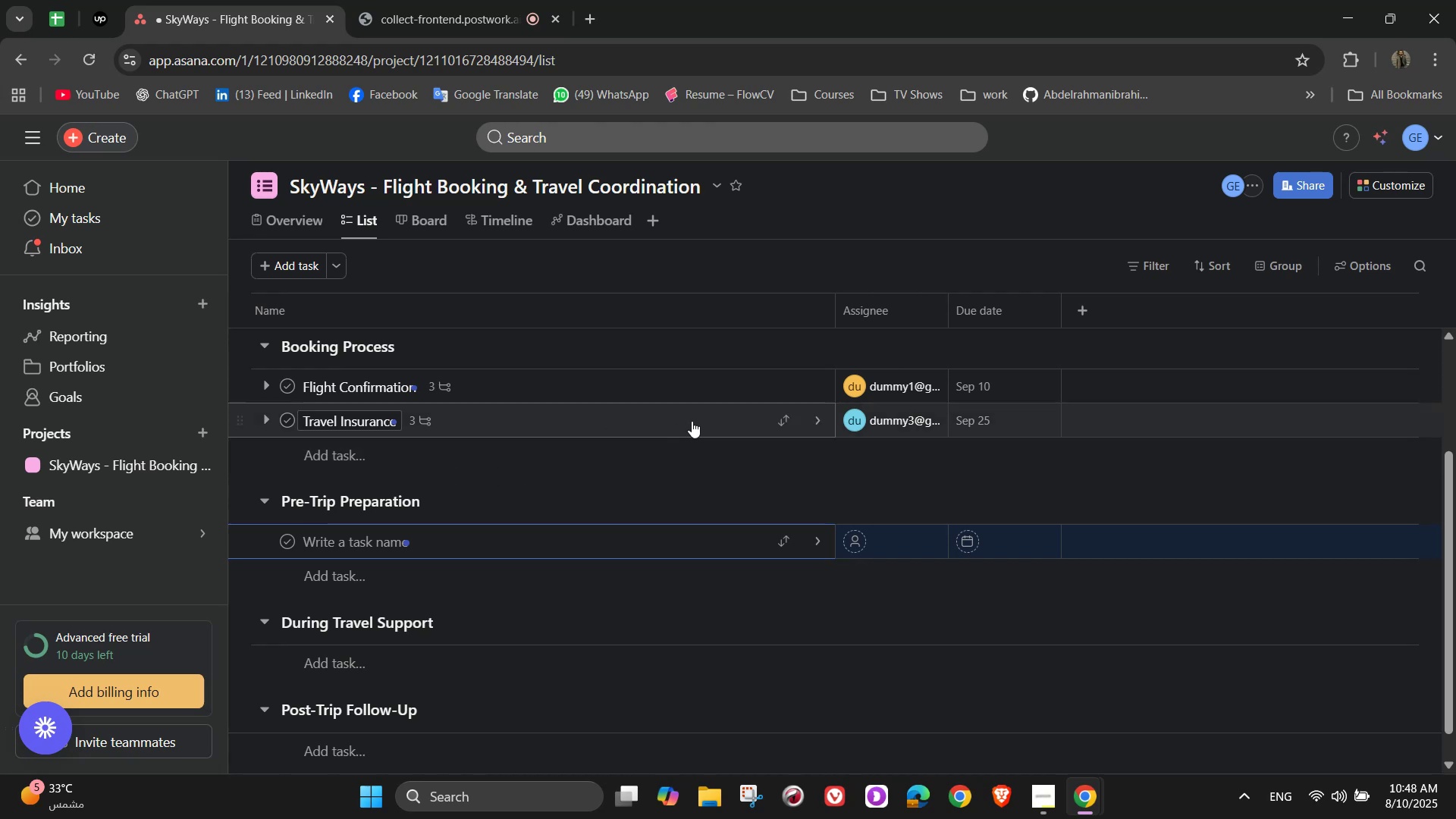 
left_click([823, 394])
 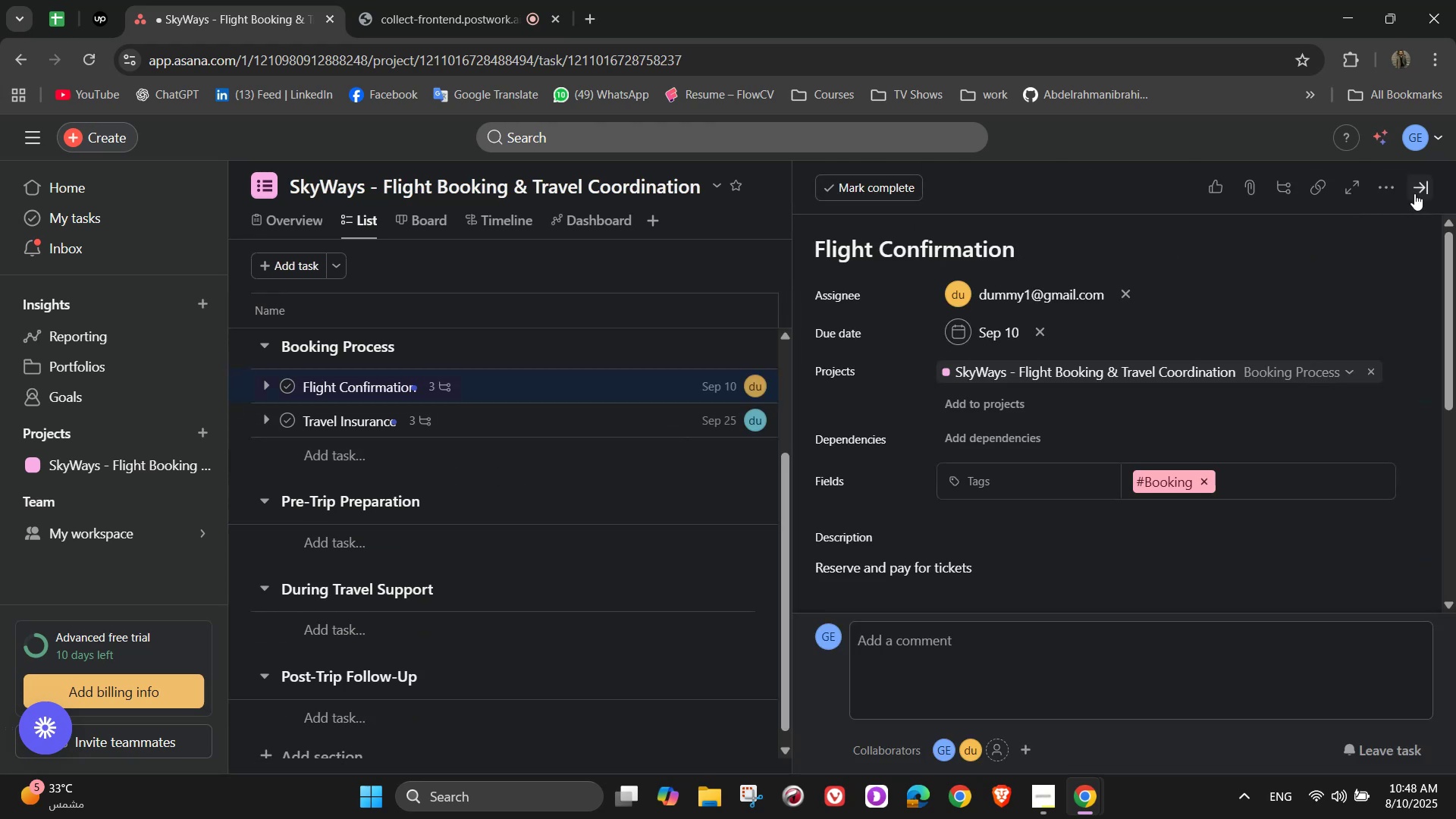 
left_click([1398, 191])
 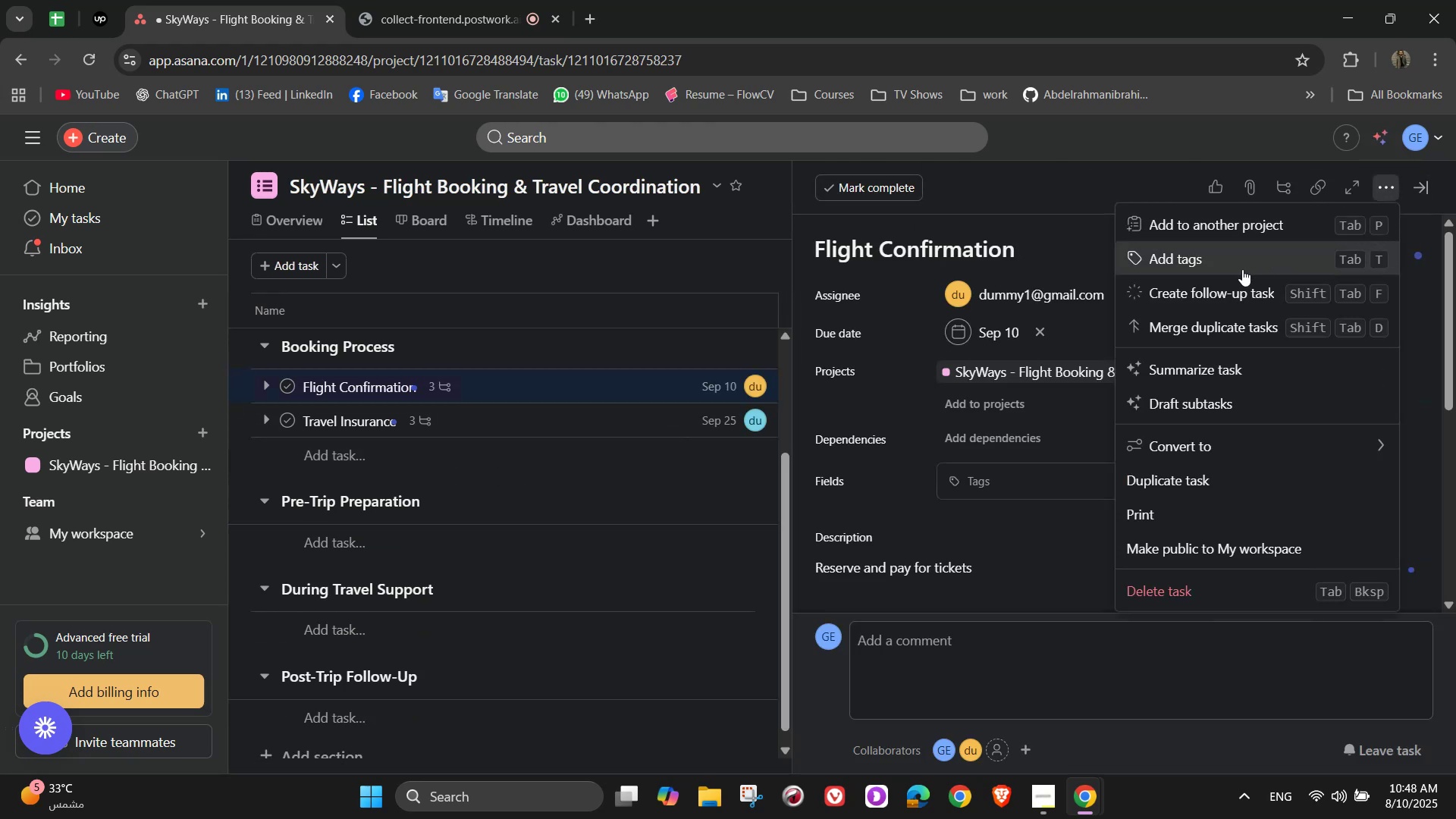 
left_click([1214, 293])
 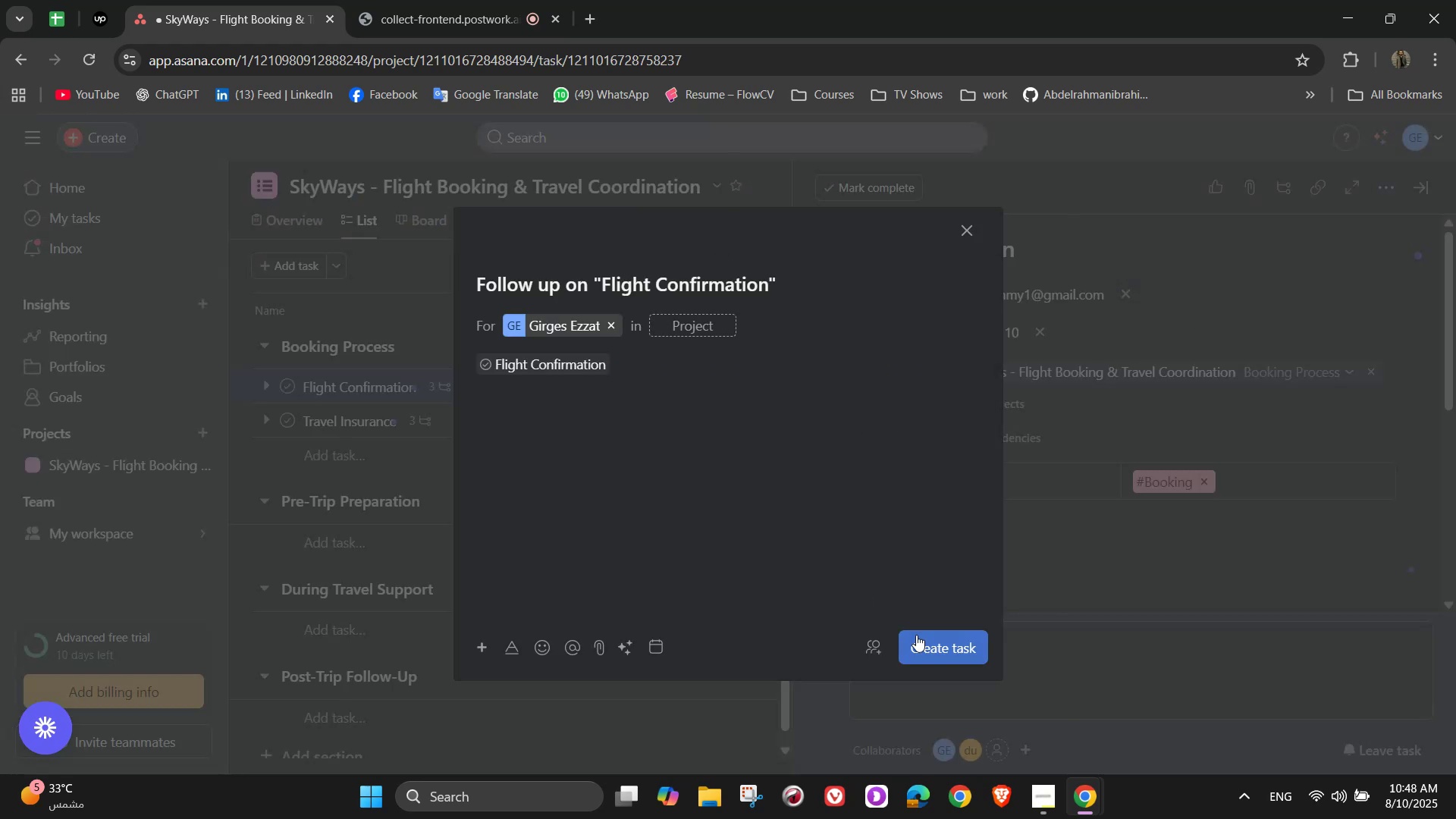 
left_click_drag(start_coordinate=[934, 642], to_coordinate=[622, 326])
 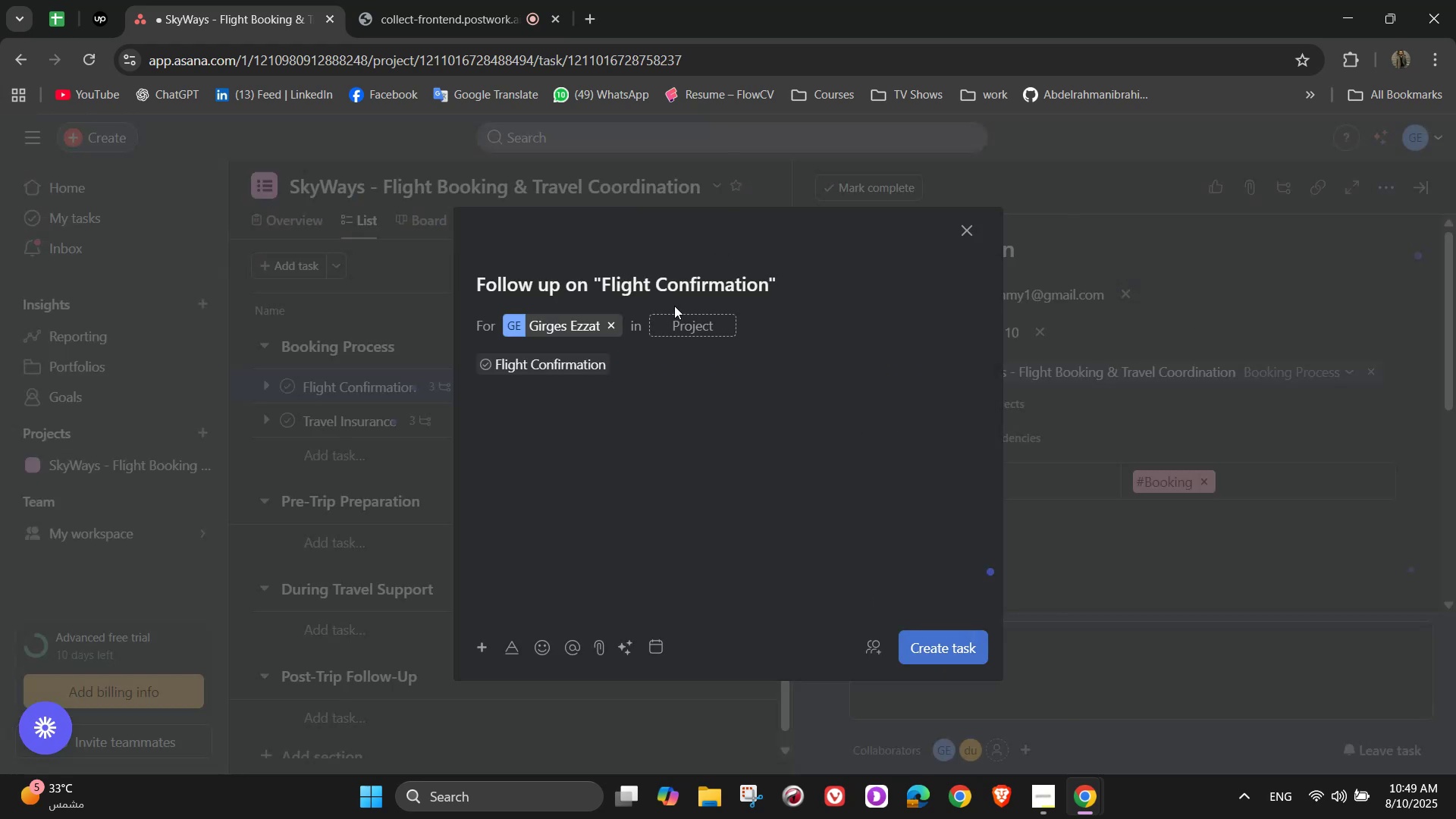 
double_click([684, 315])
 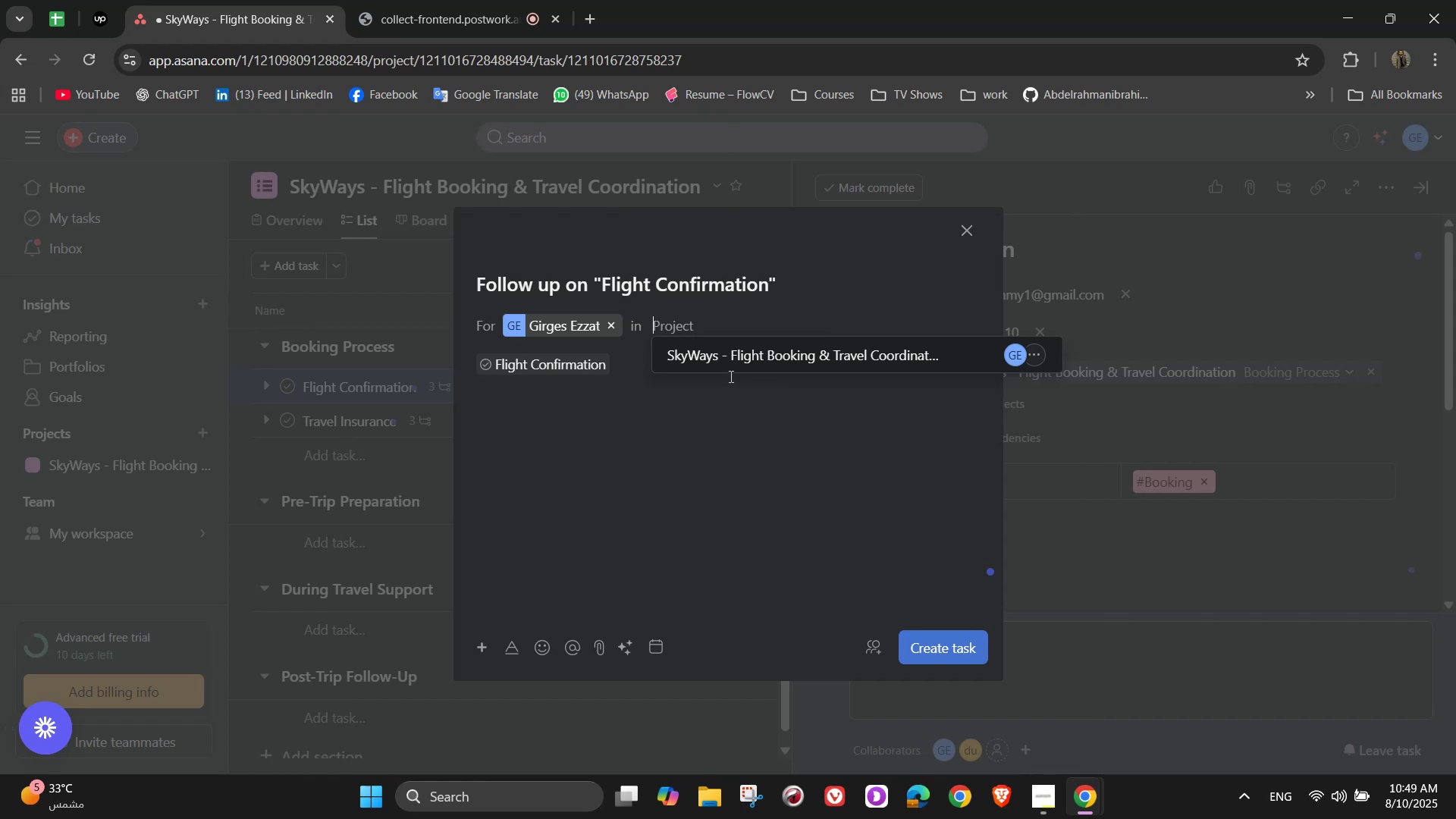 
left_click([730, 359])
 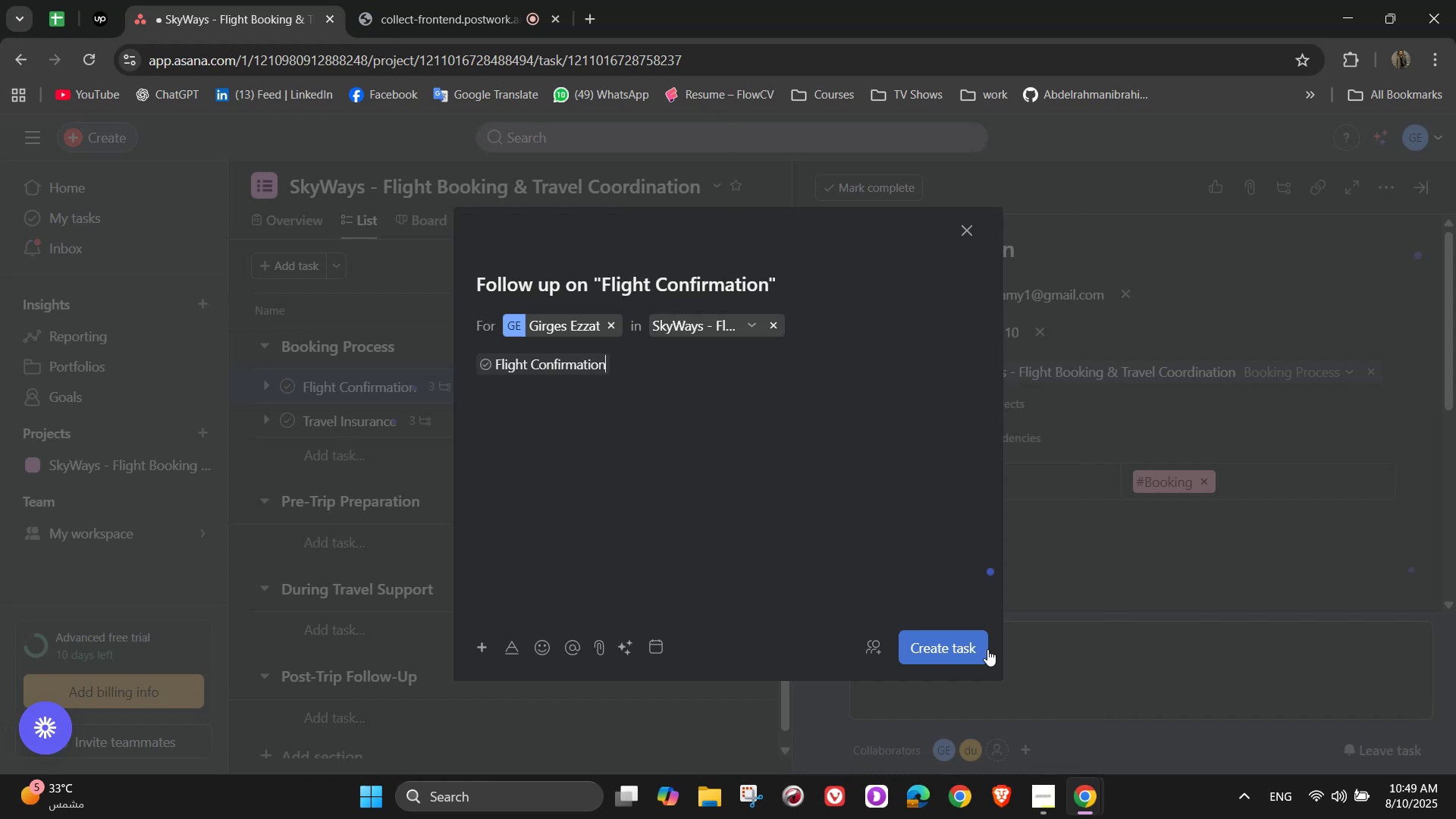 
left_click([970, 651])
 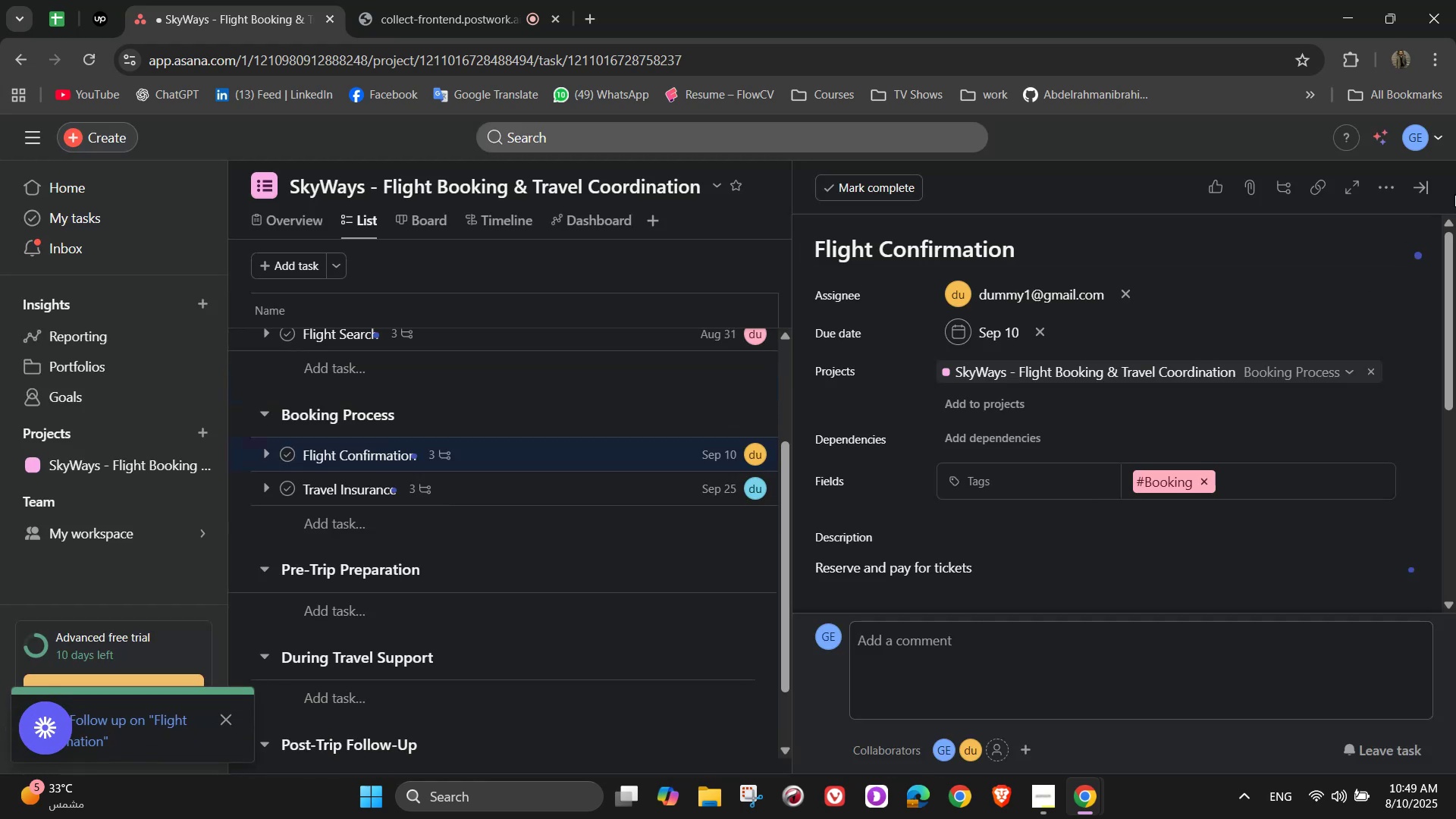 
left_click([1406, 191])
 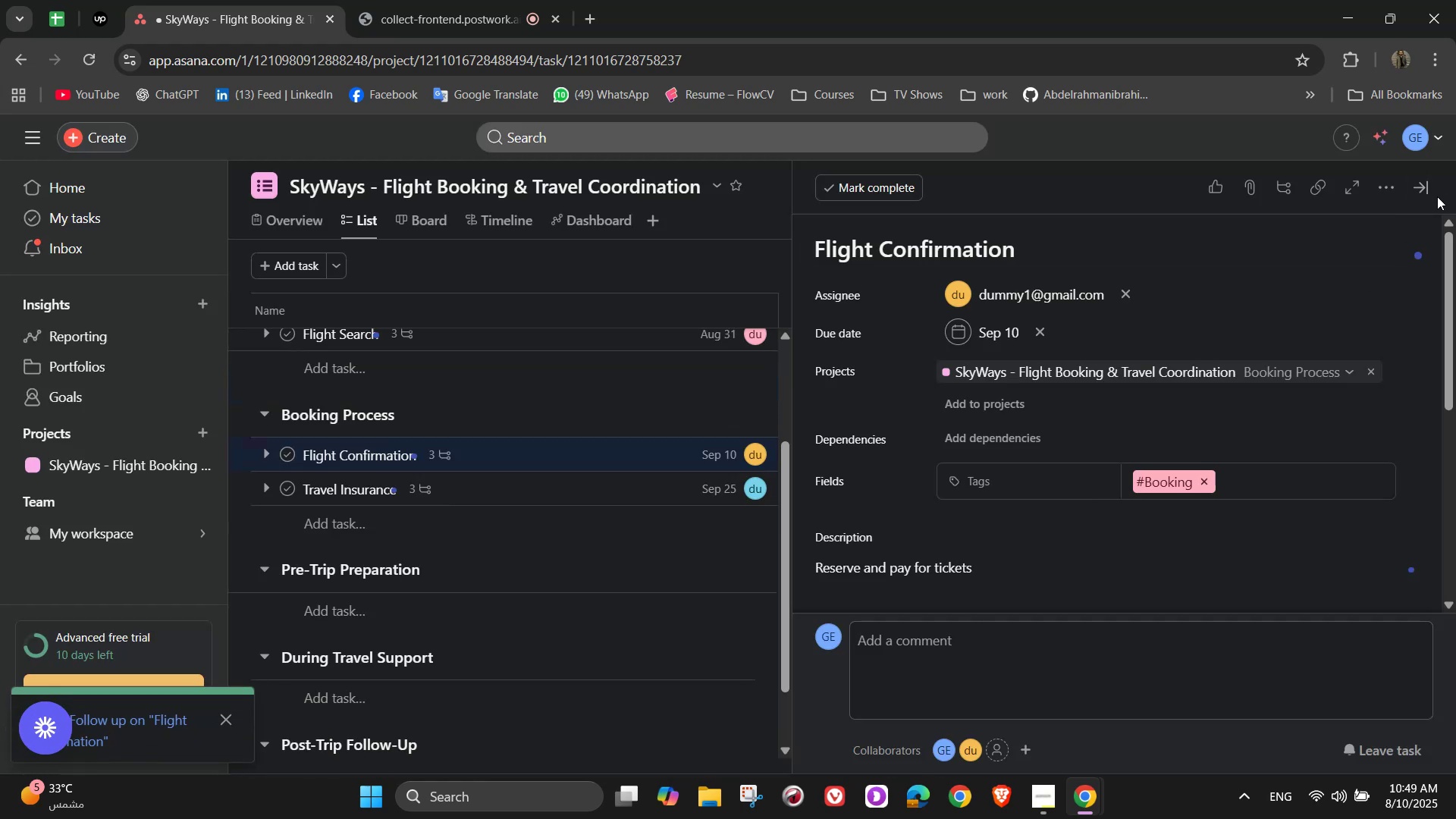 
left_click([1425, 195])
 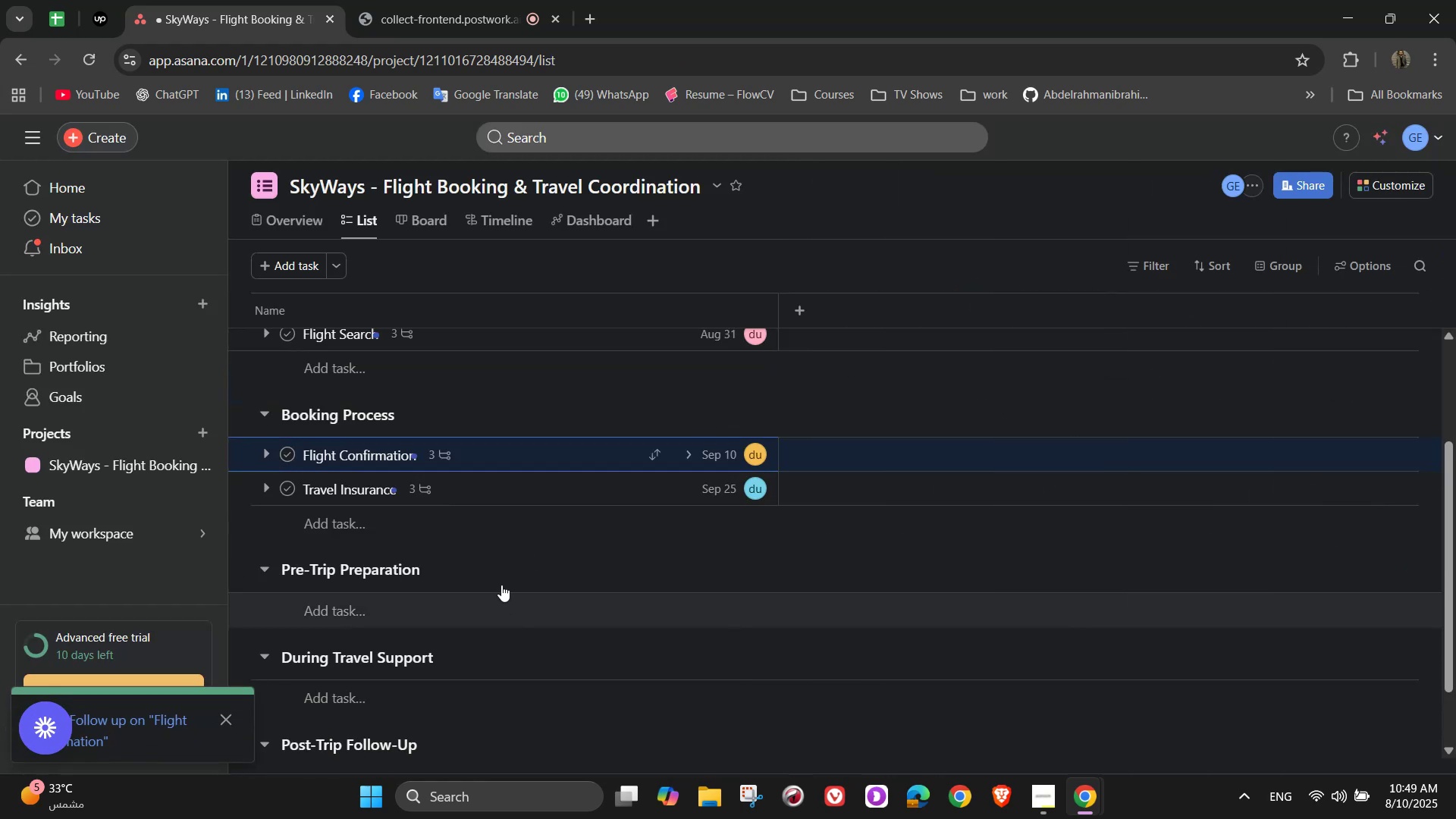 
scroll: coordinate [512, 585], scroll_direction: down, amount: 3.0
 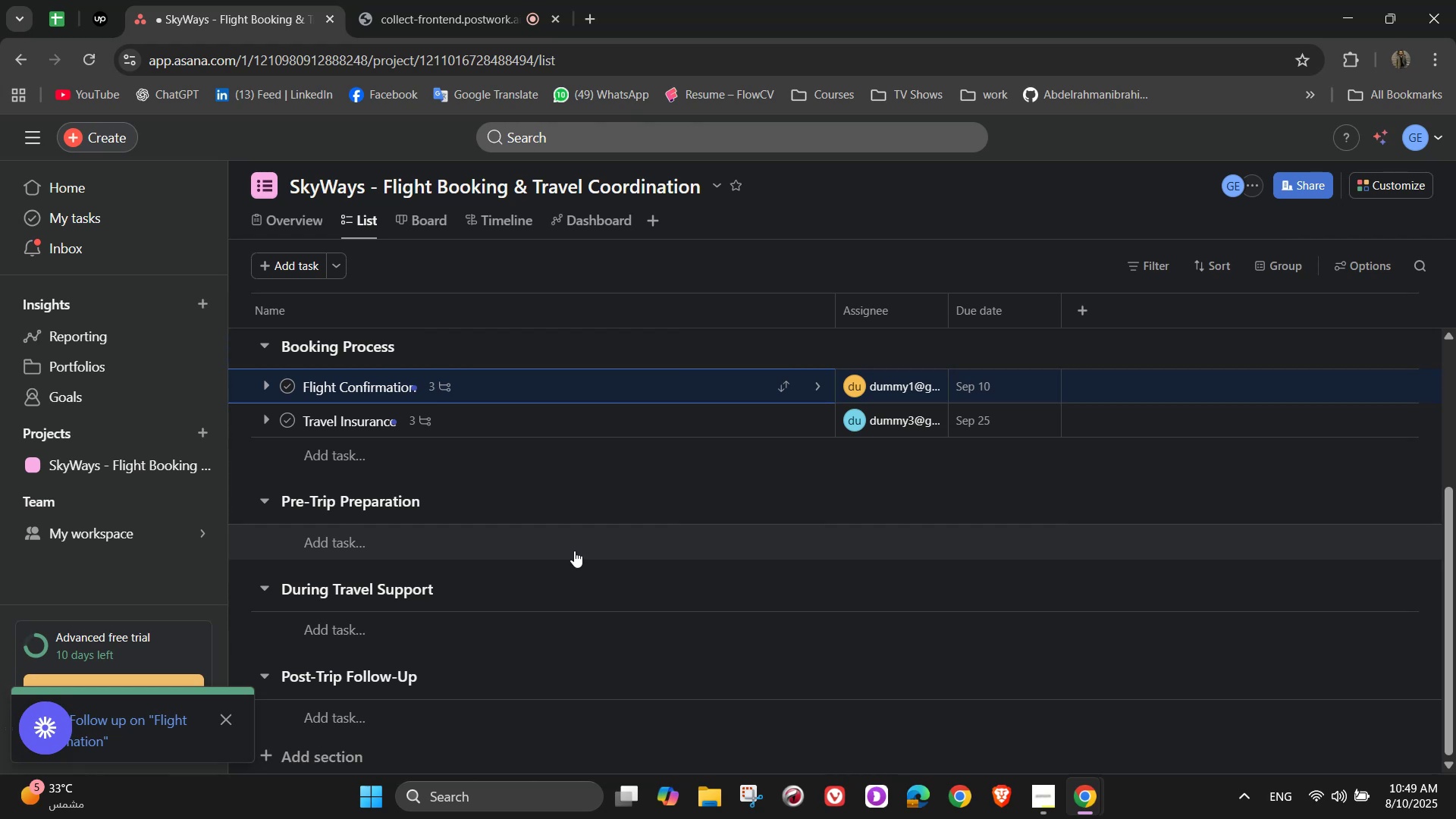 
wait(6.75)
 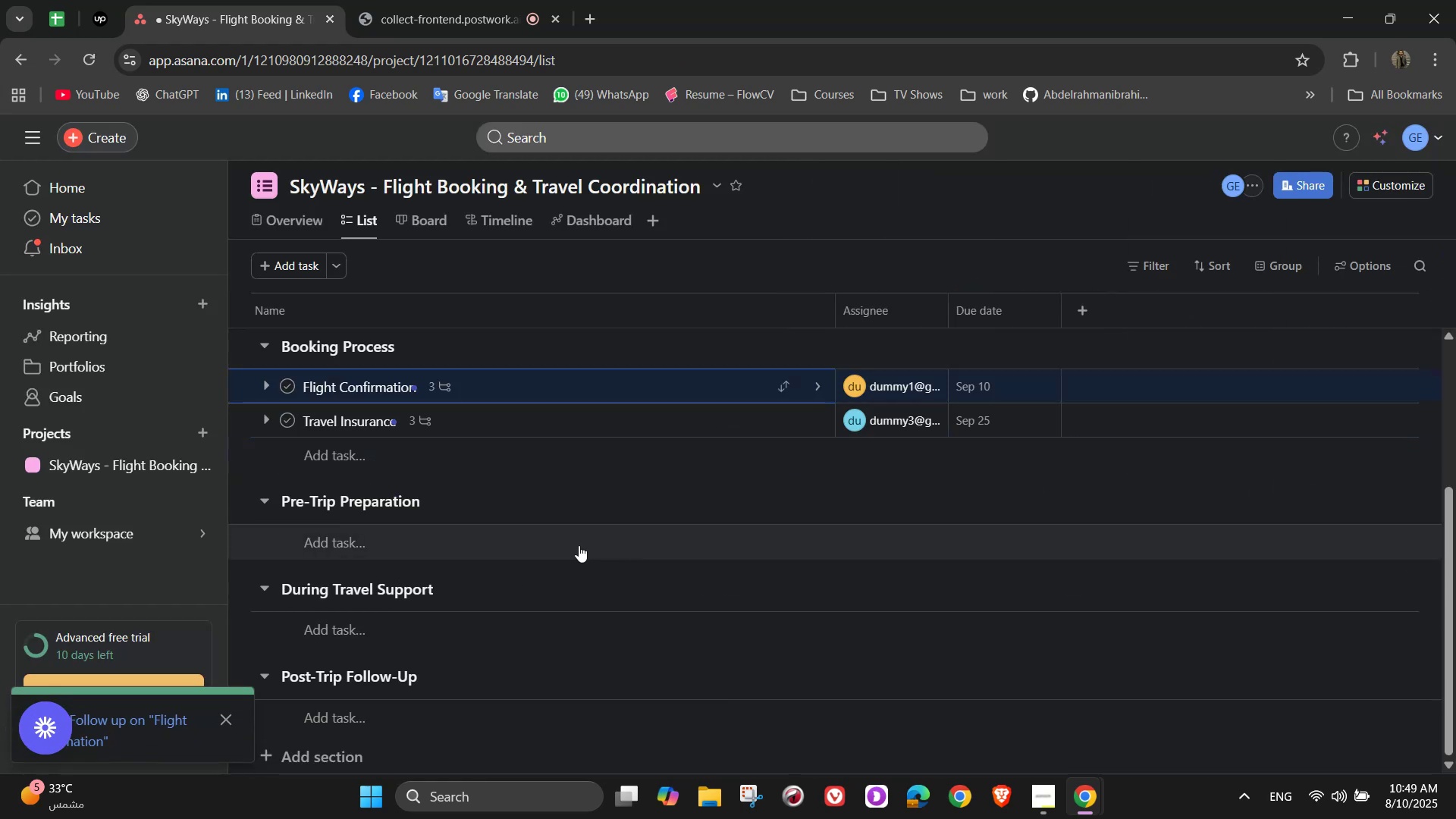 
scroll: coordinate [531, 585], scroll_direction: down, amount: 1.0
 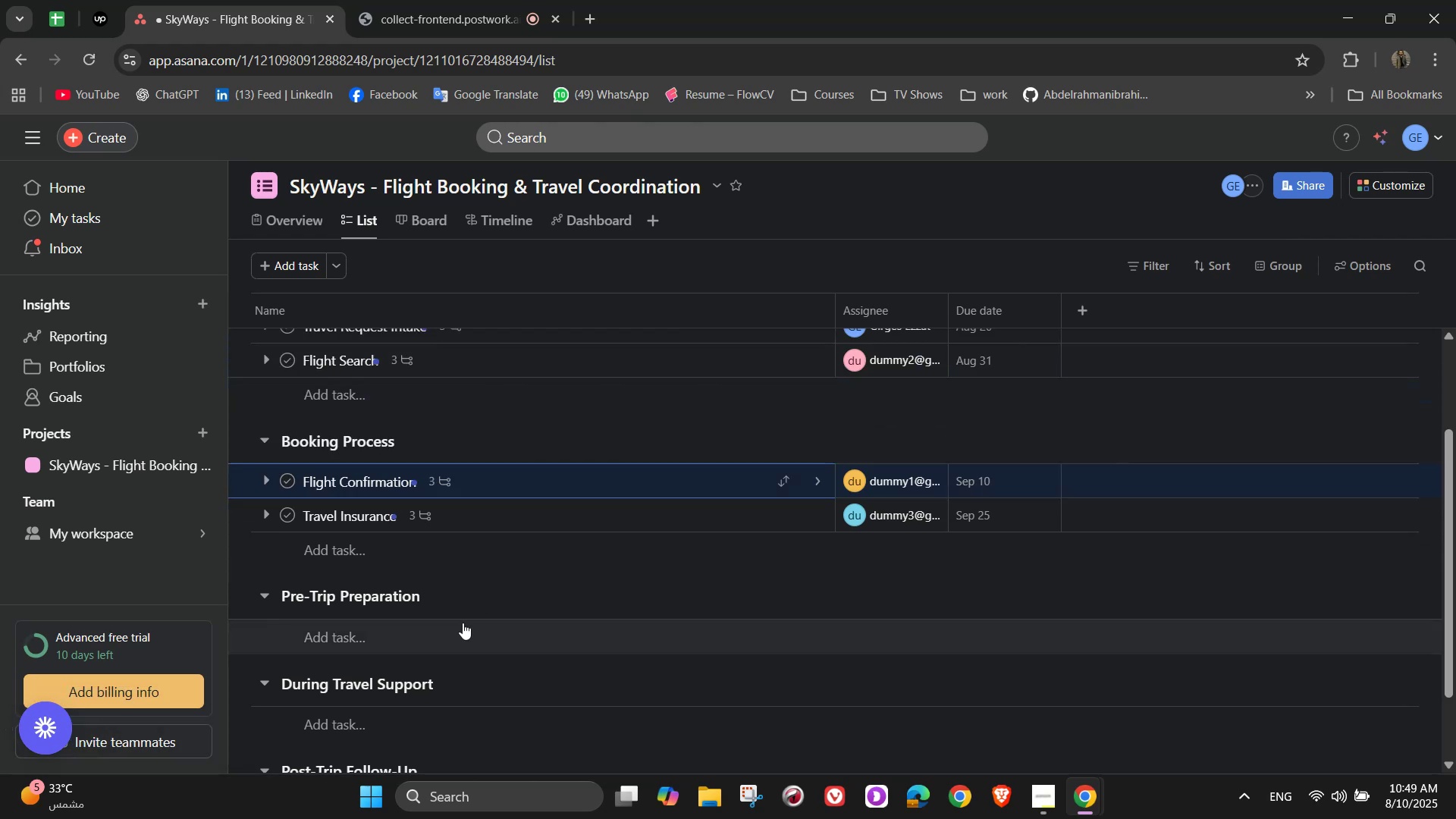 
wait(7.46)
 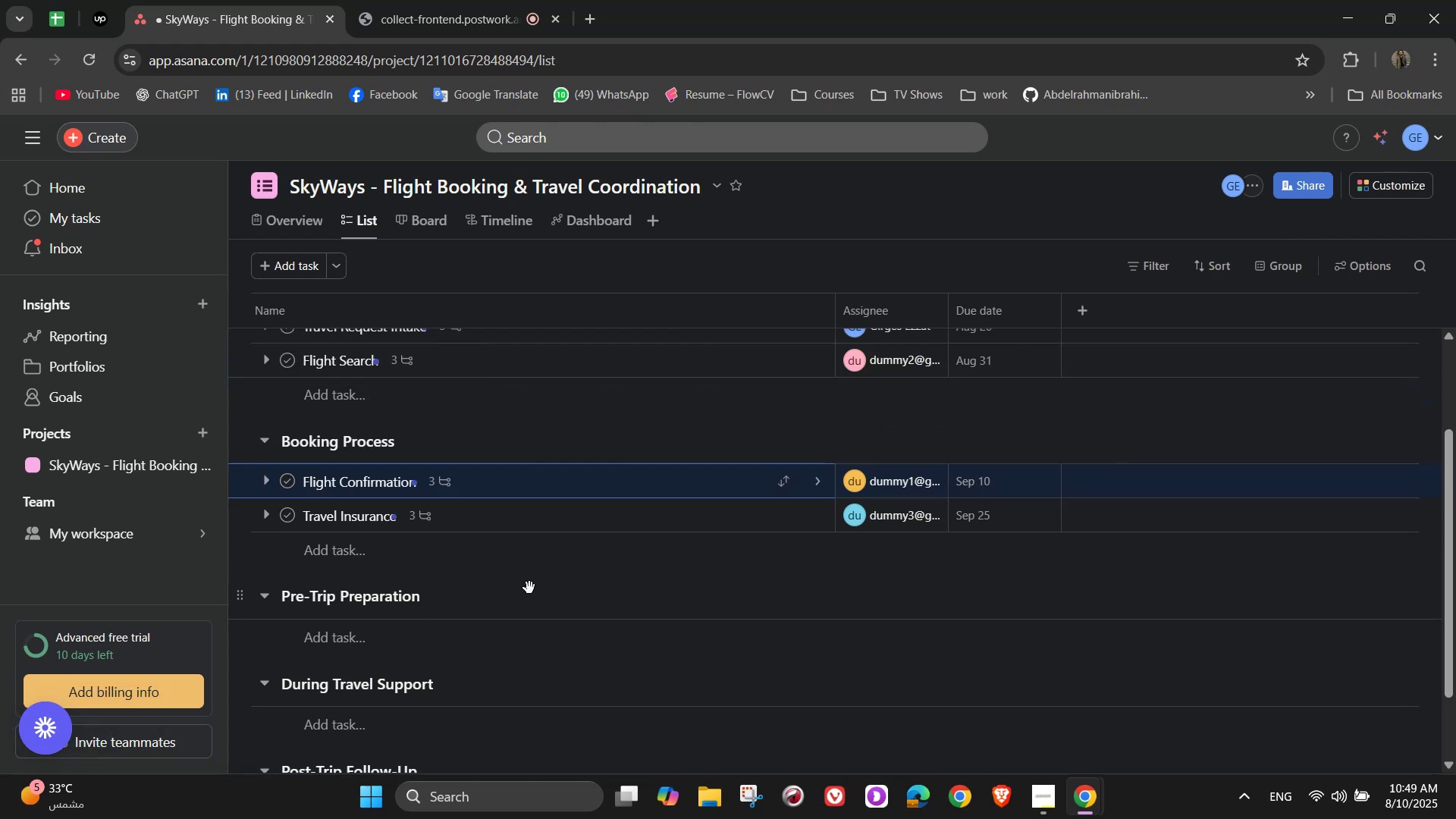 
left_click([378, 634])
 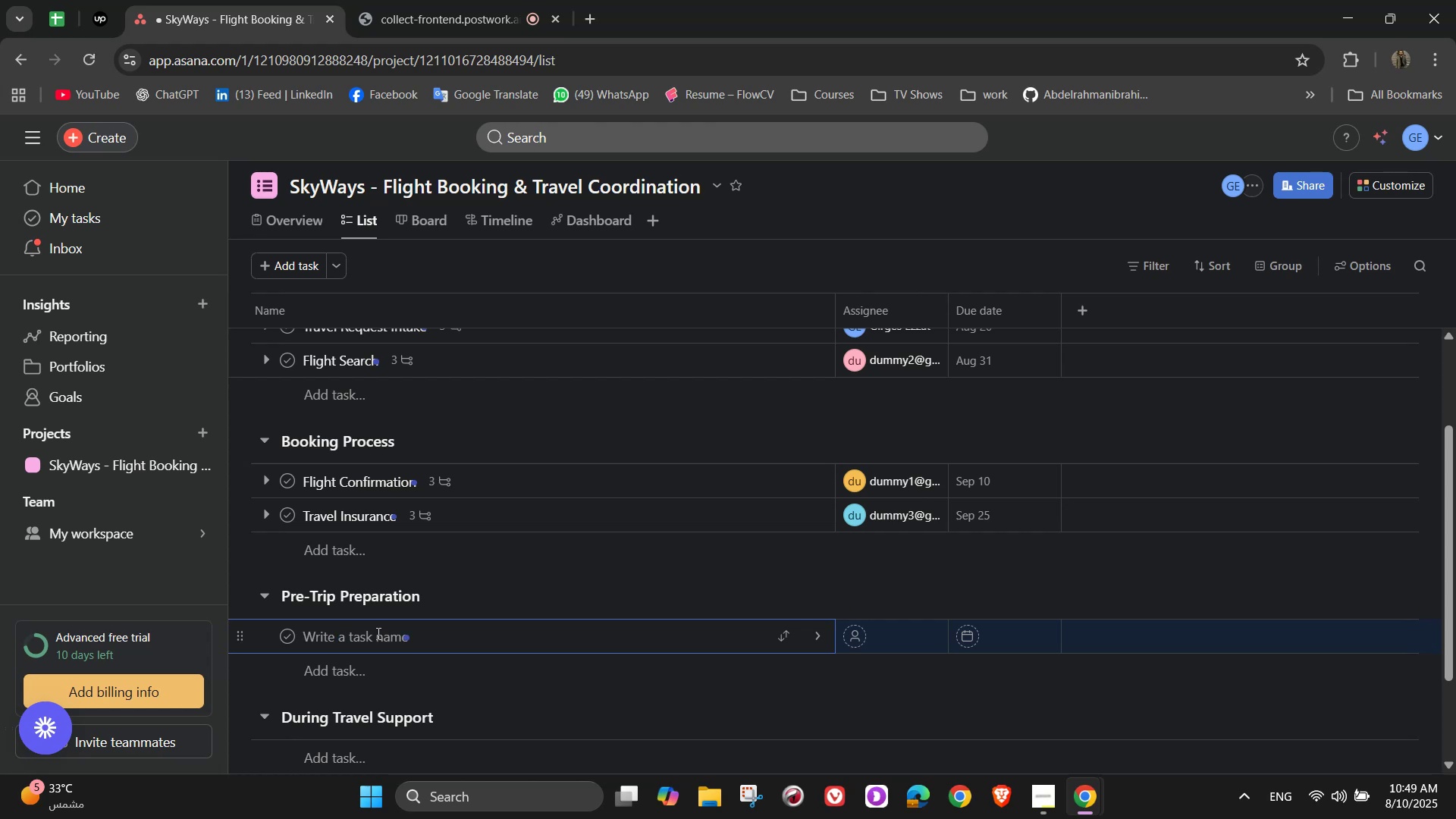 
type(Itinerary )
 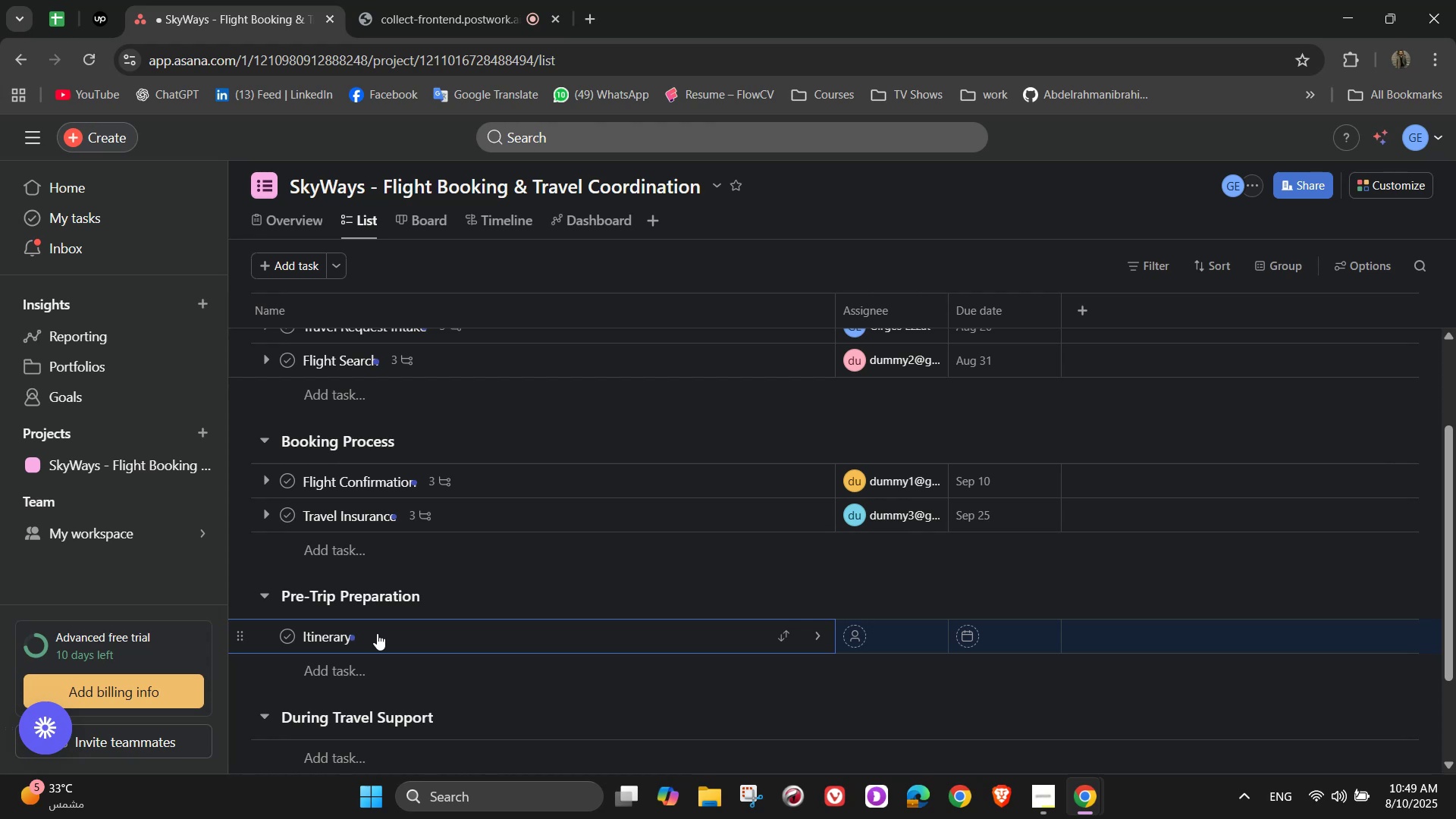 
wait(5.28)
 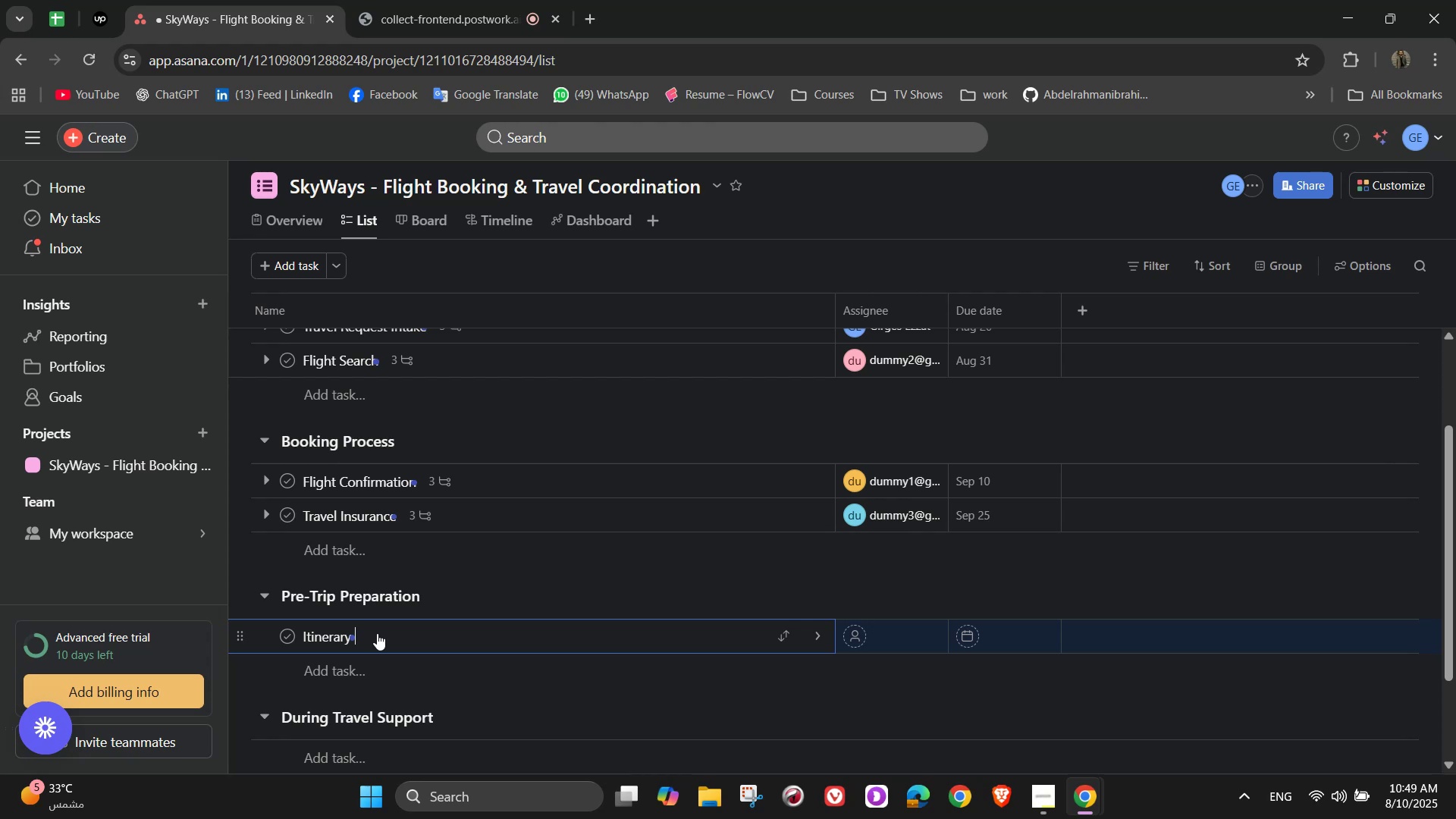 
type(Creation)
 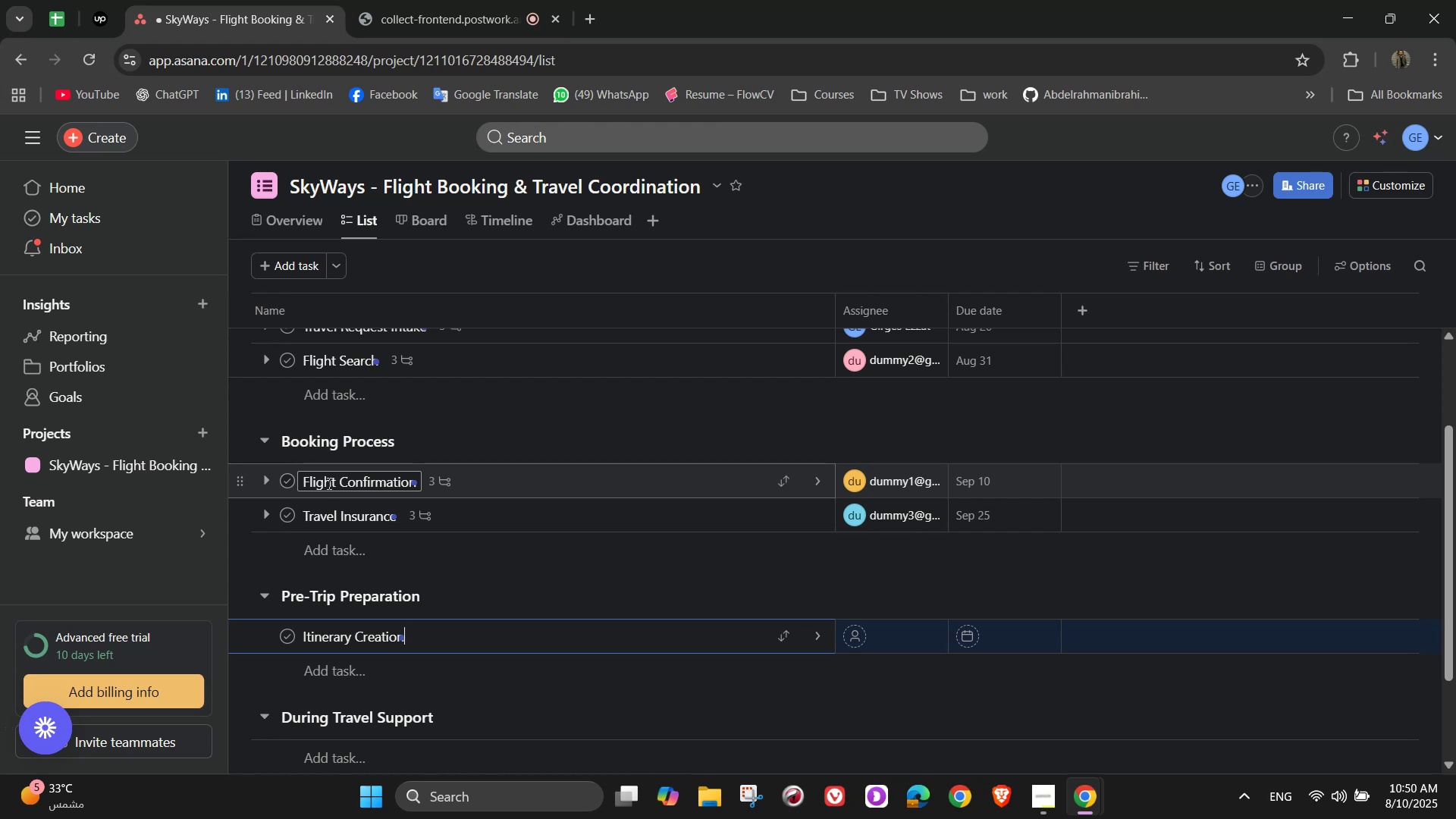 
wait(33.71)
 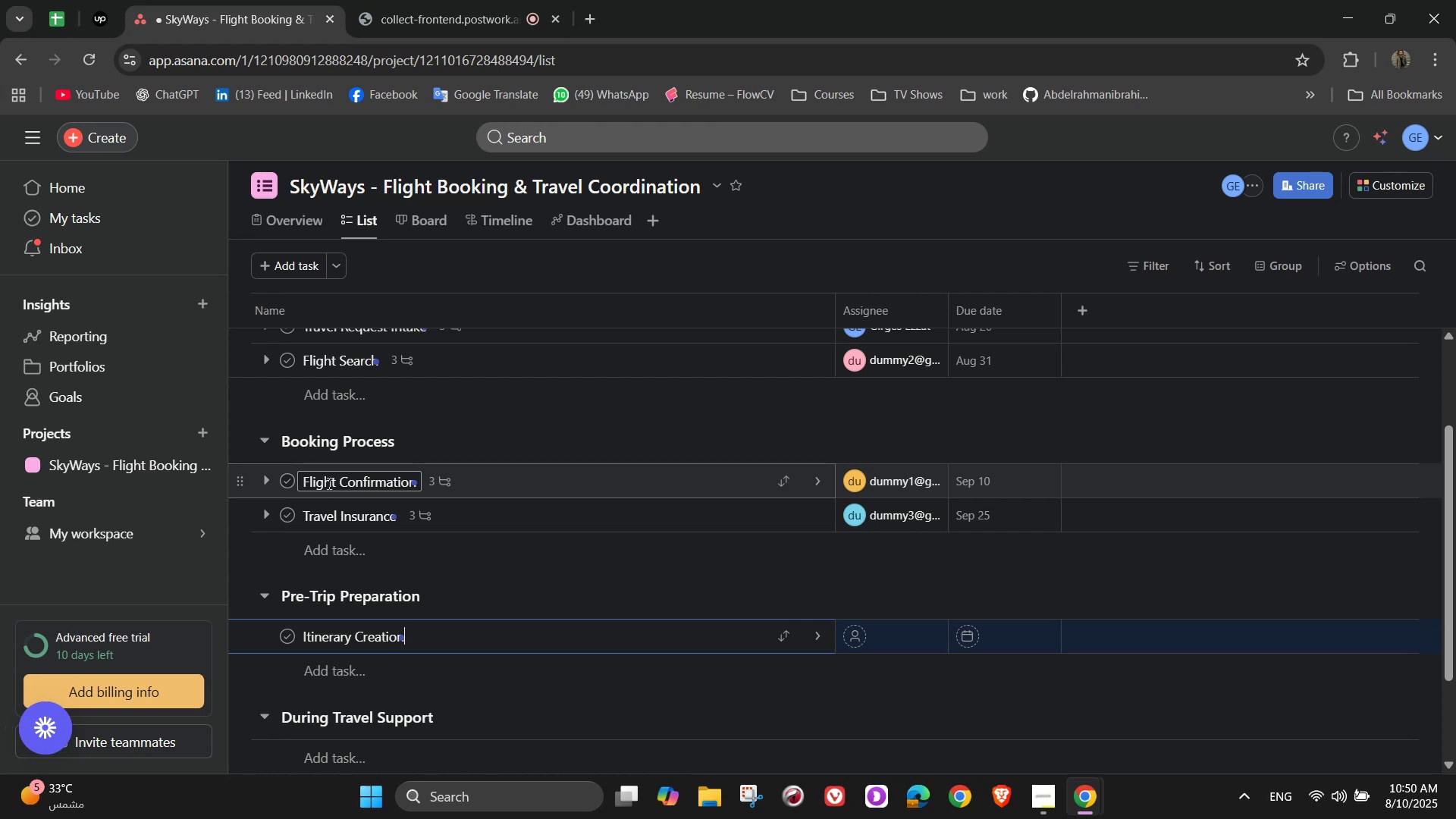 
left_click([820, 641])
 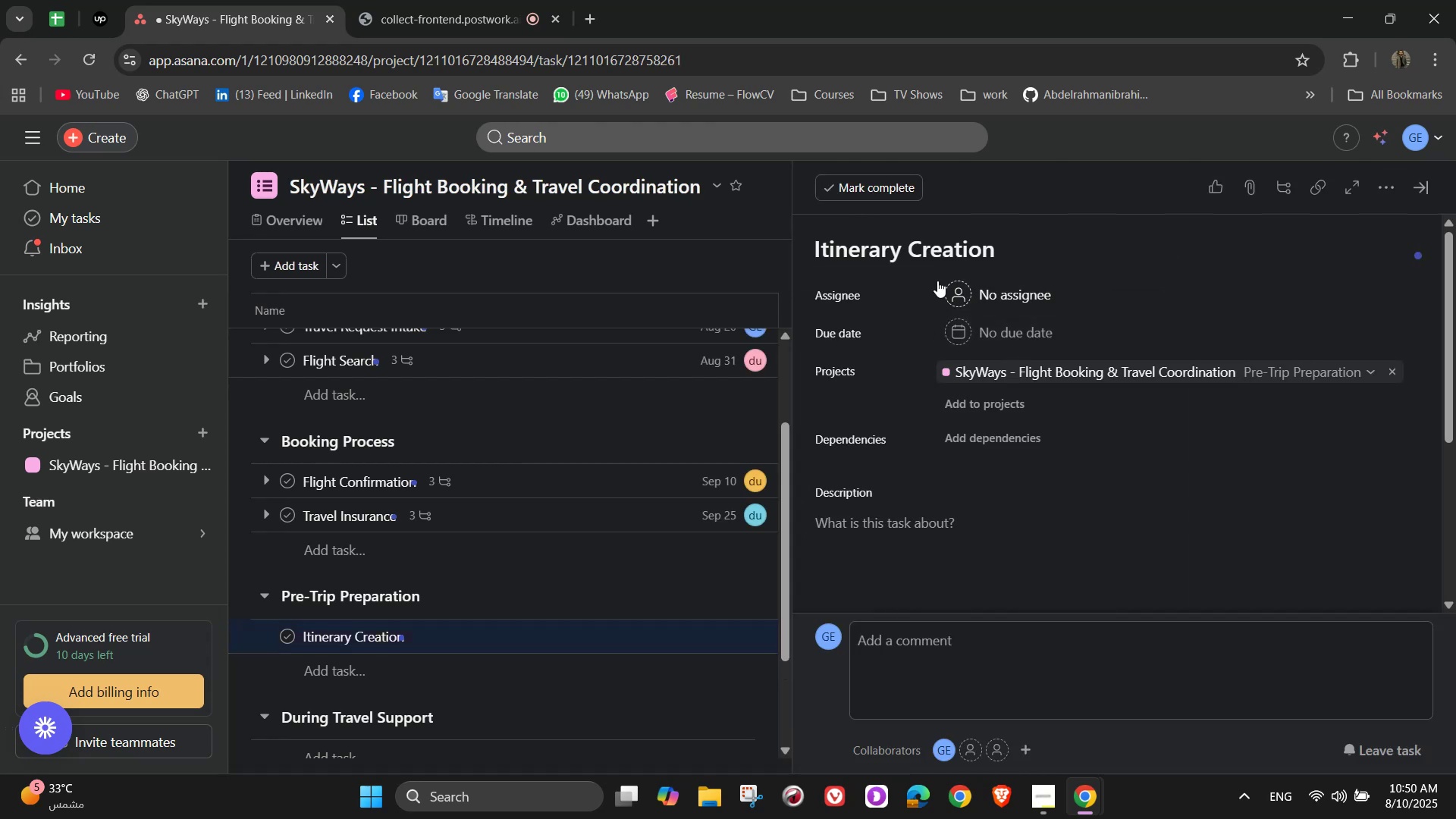 
left_click([1009, 295])
 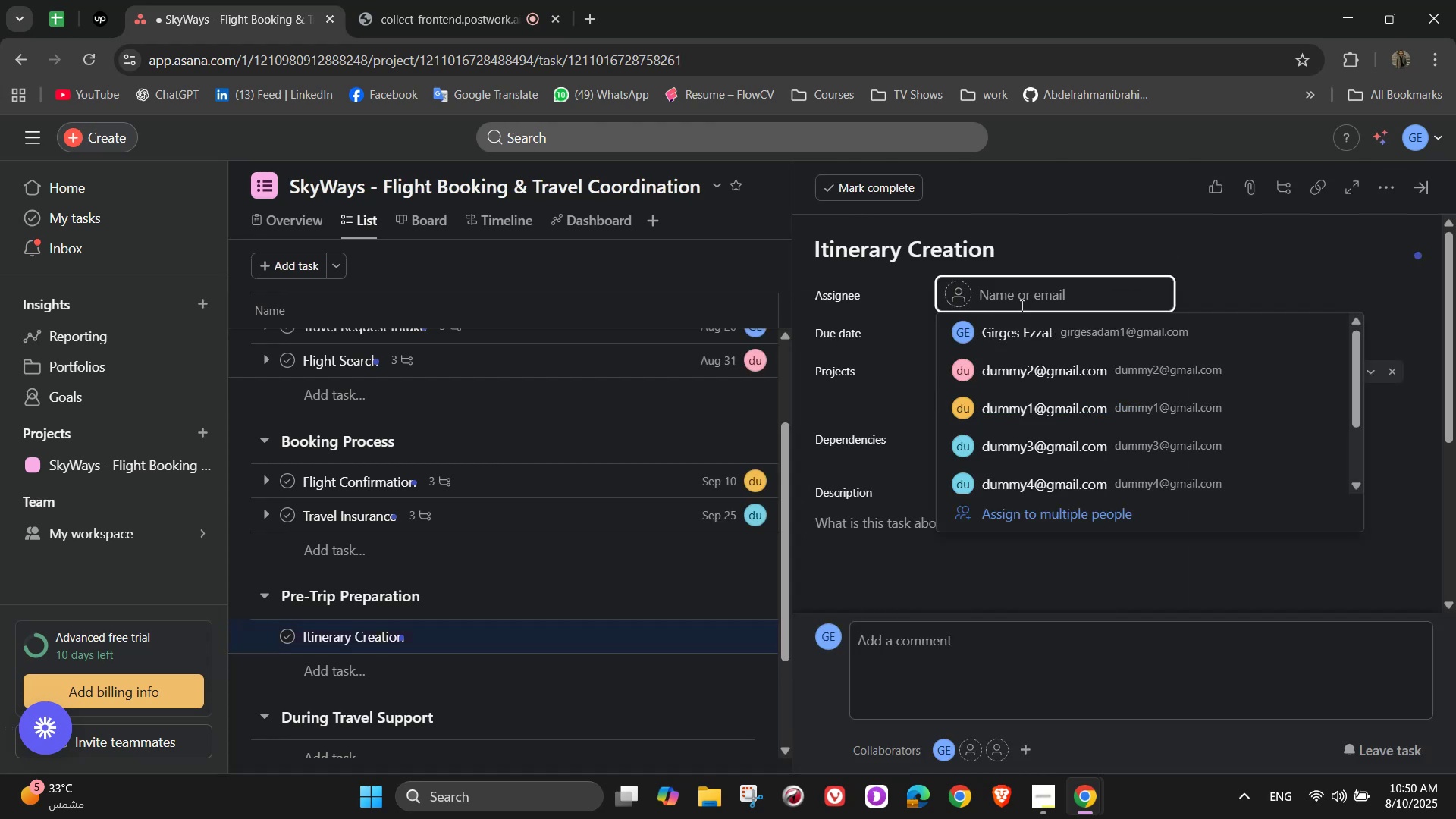 
left_click([1089, 388])
 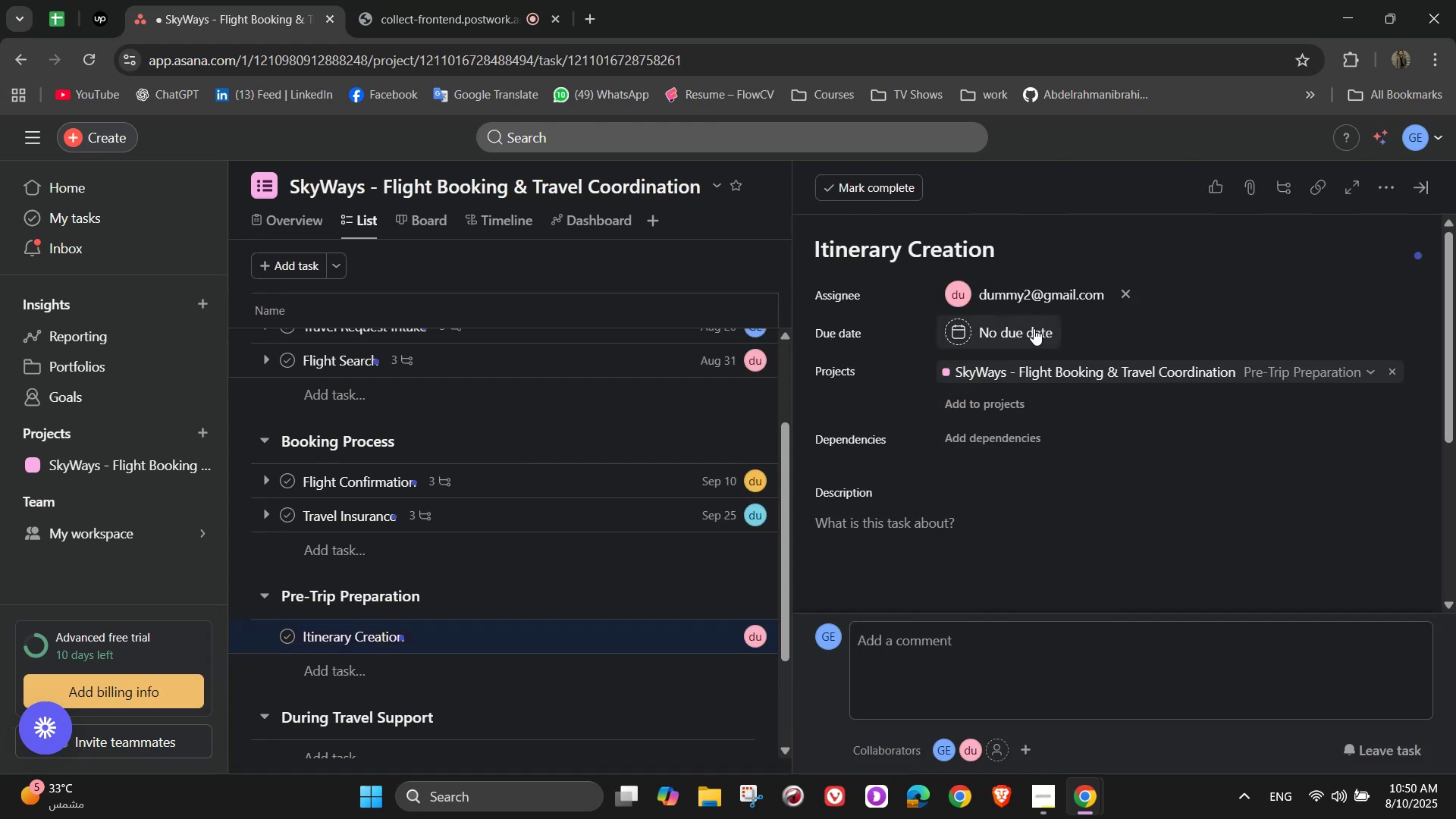 
left_click([1031, 330])
 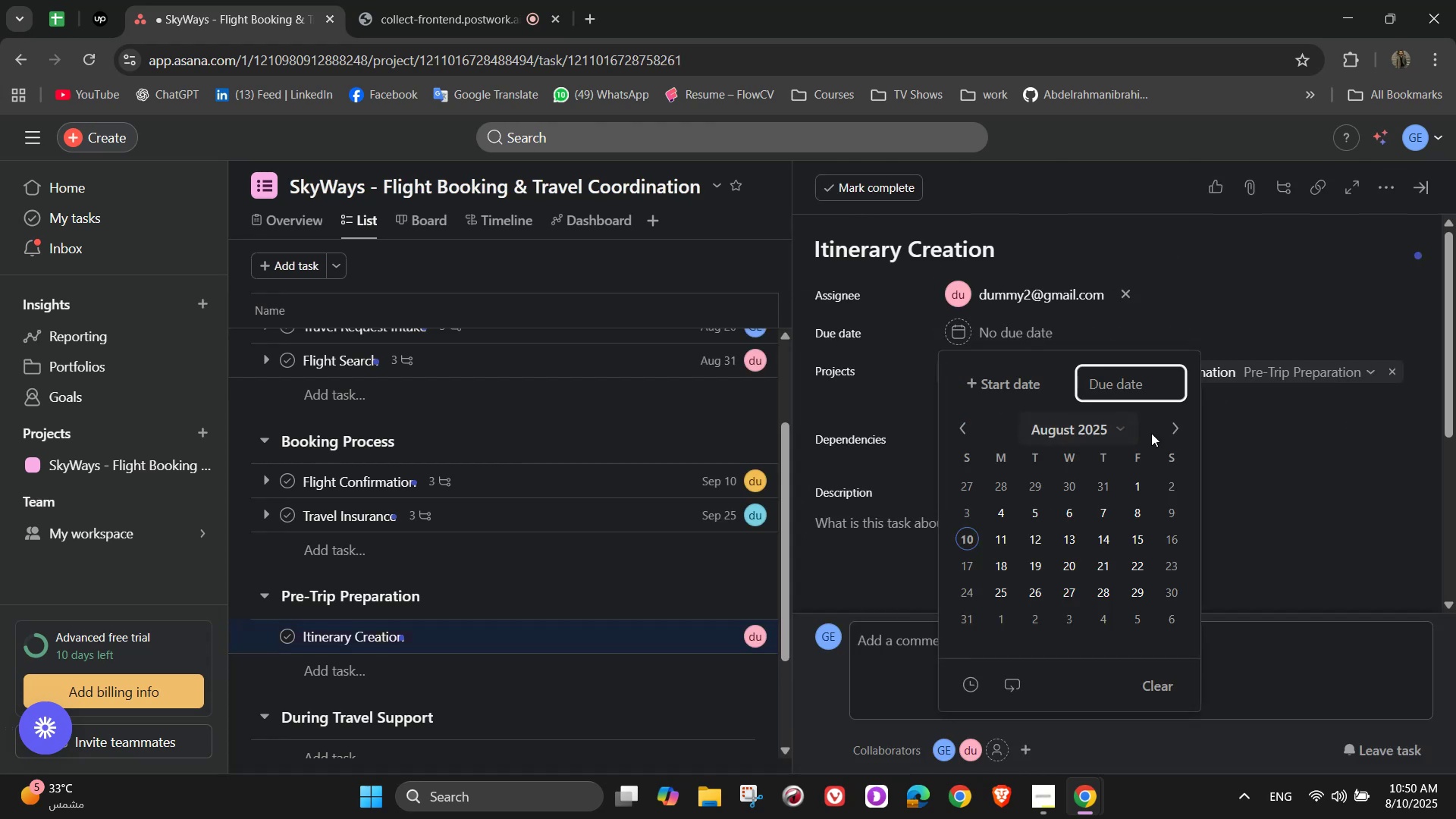 
left_click([1168, 433])
 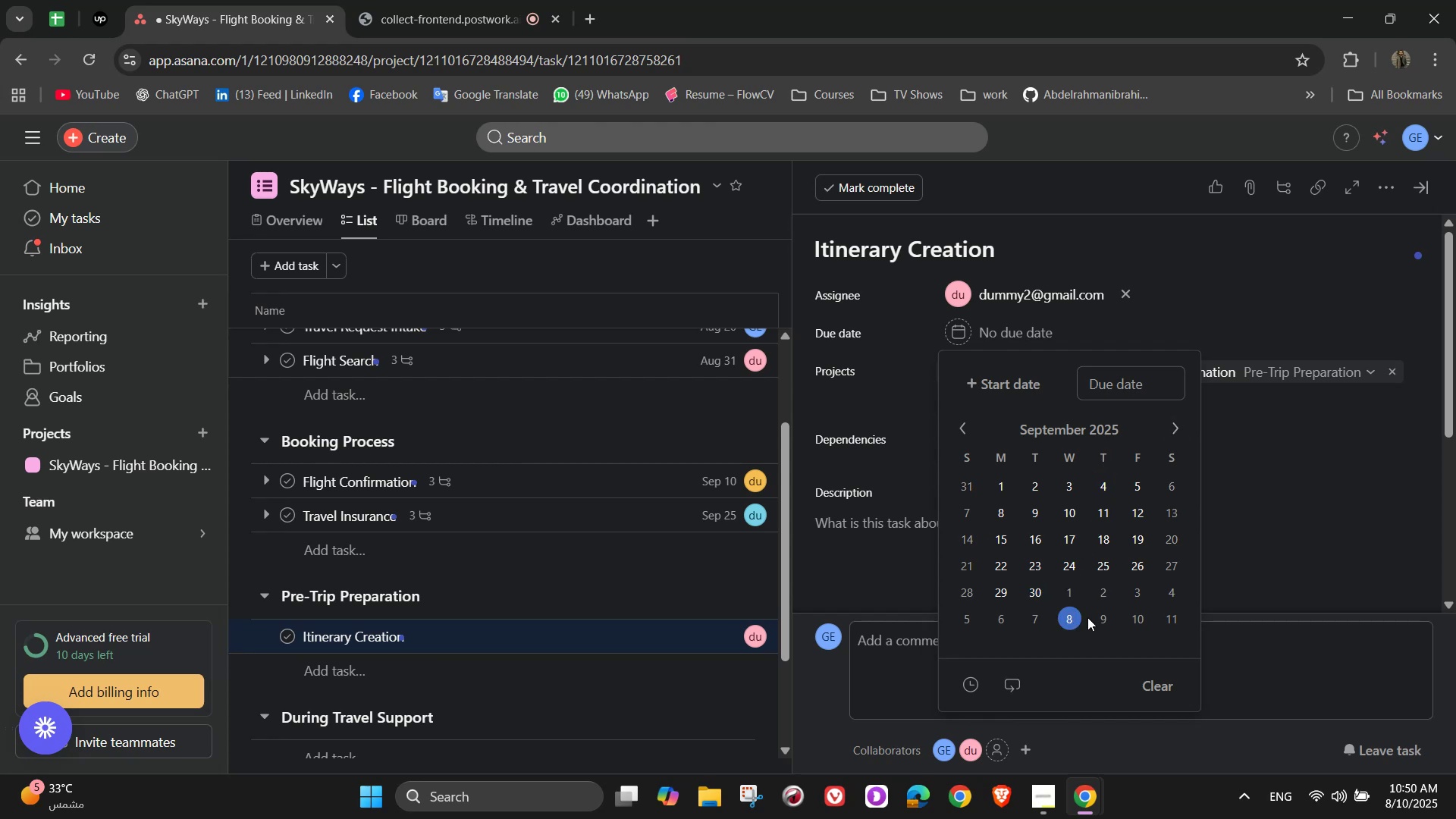 
wait(6.87)
 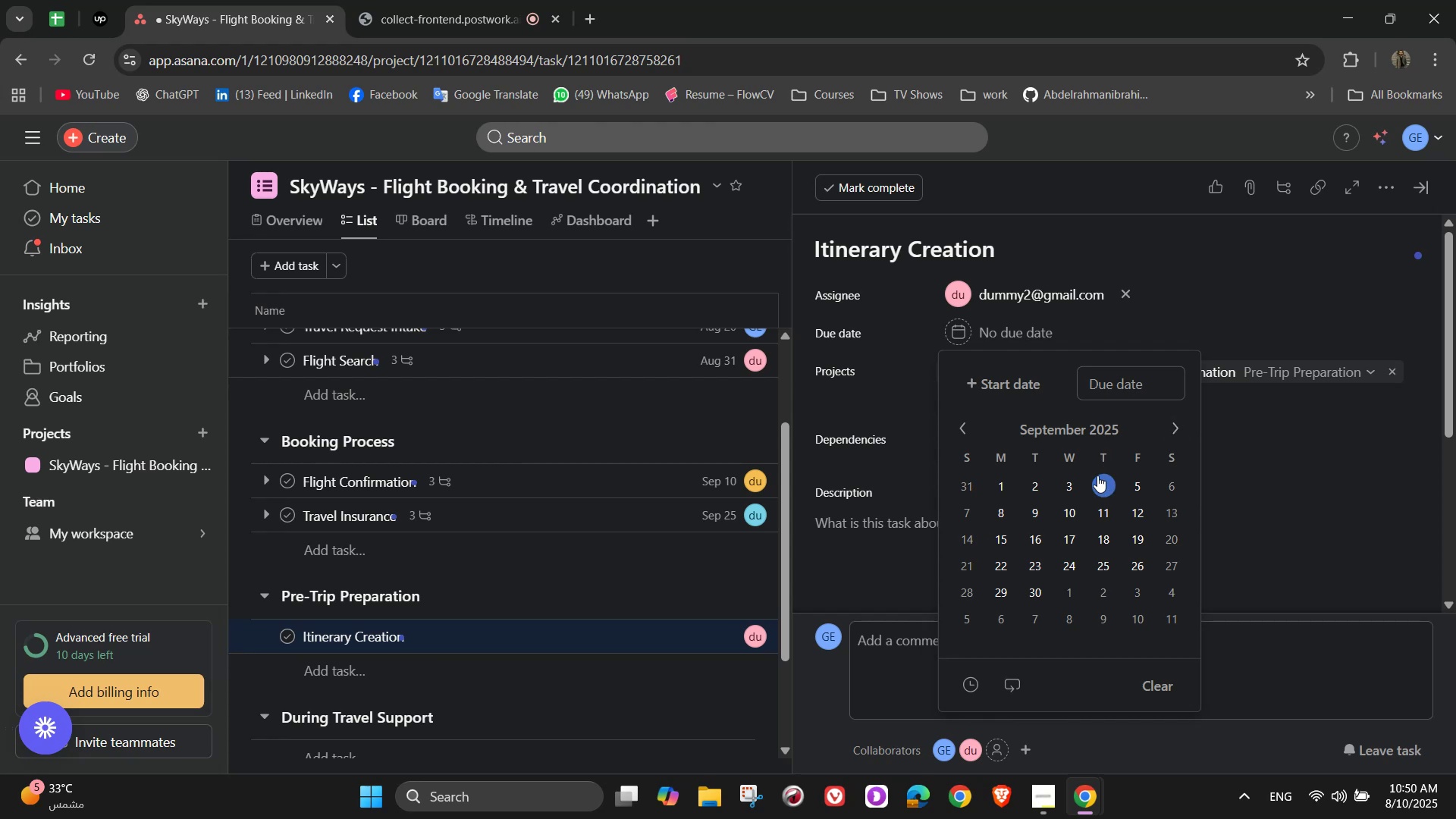 
left_click([1243, 424])
 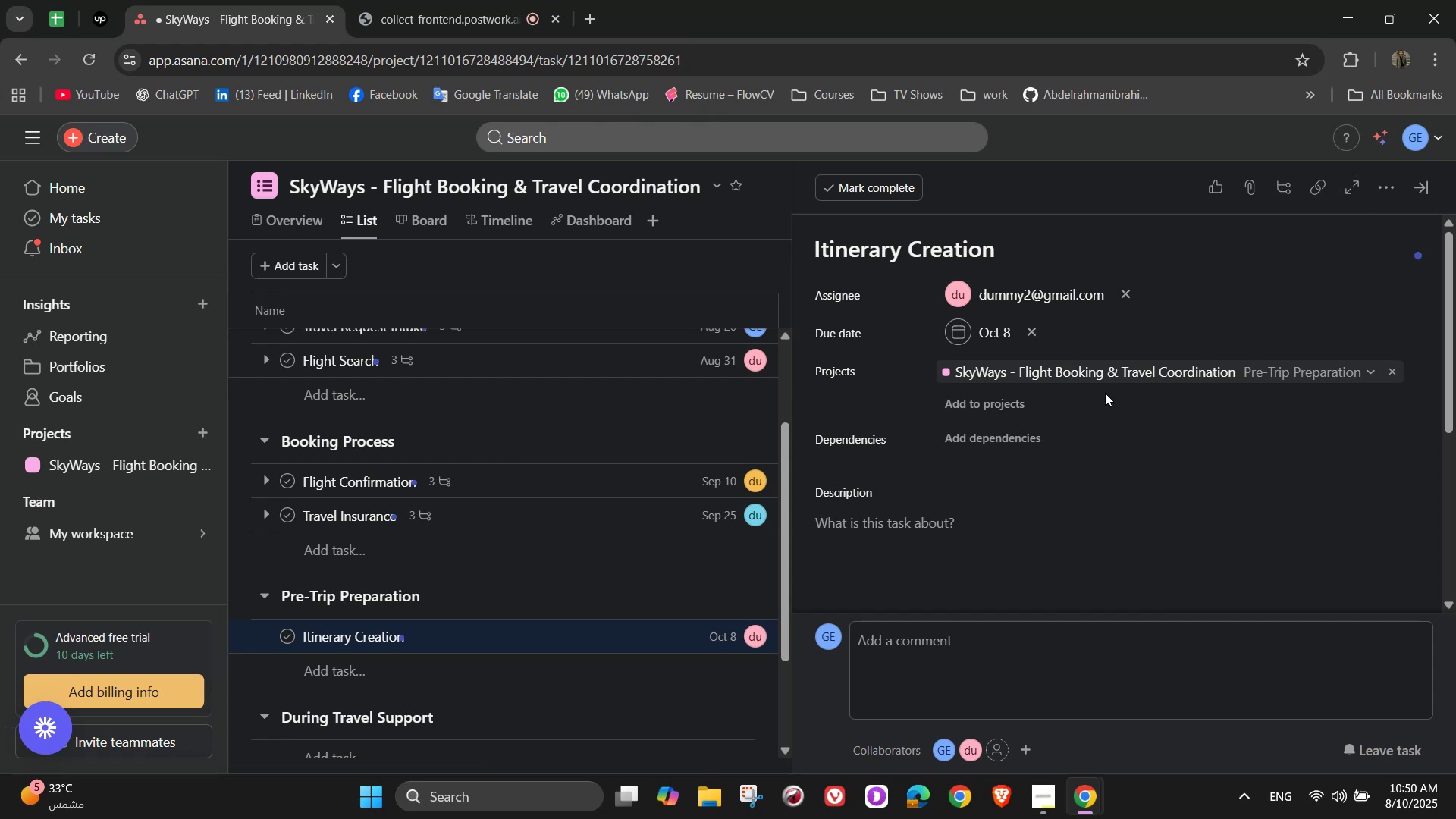 
wait(15.79)
 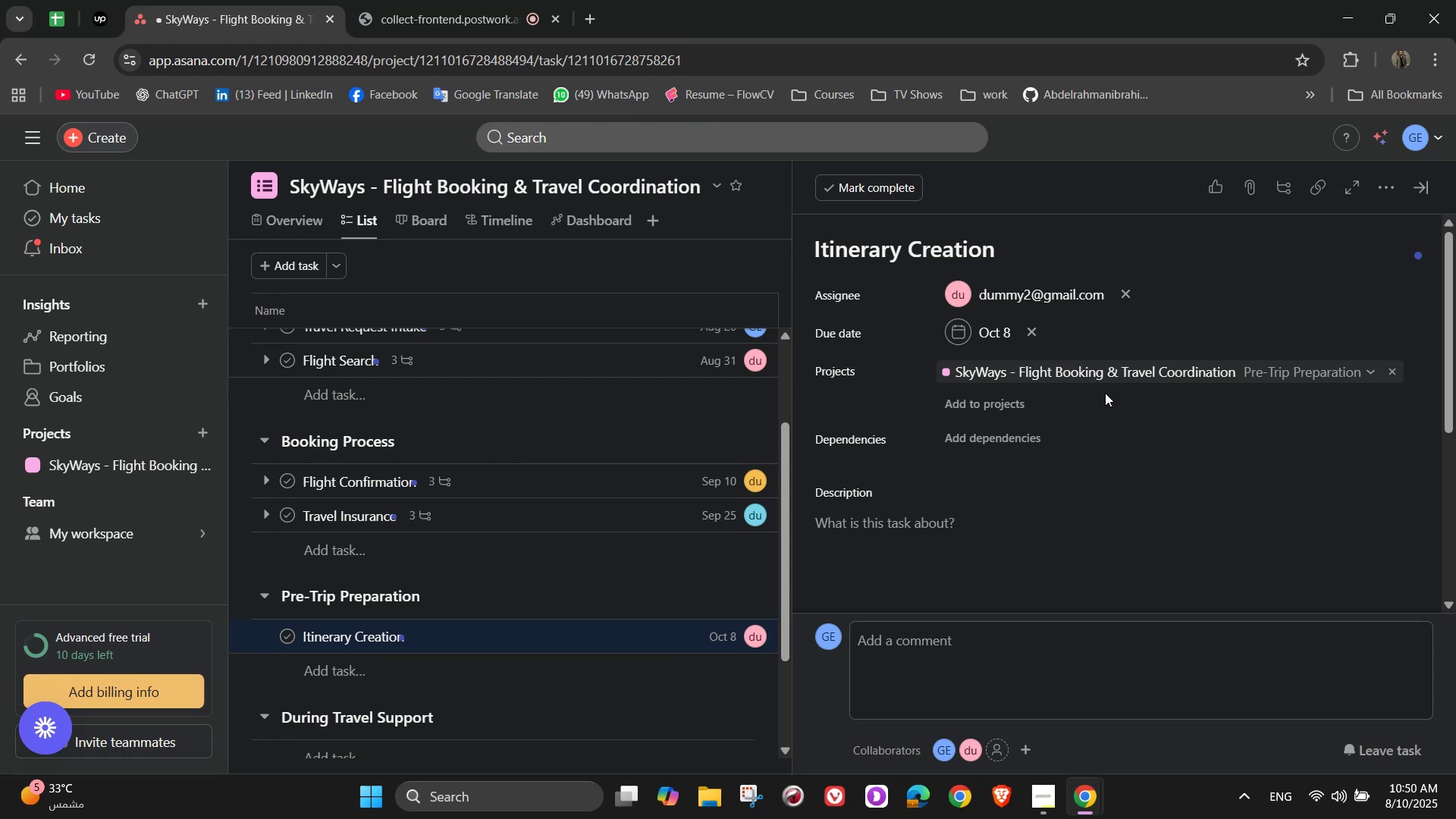 
left_click([1389, 184])
 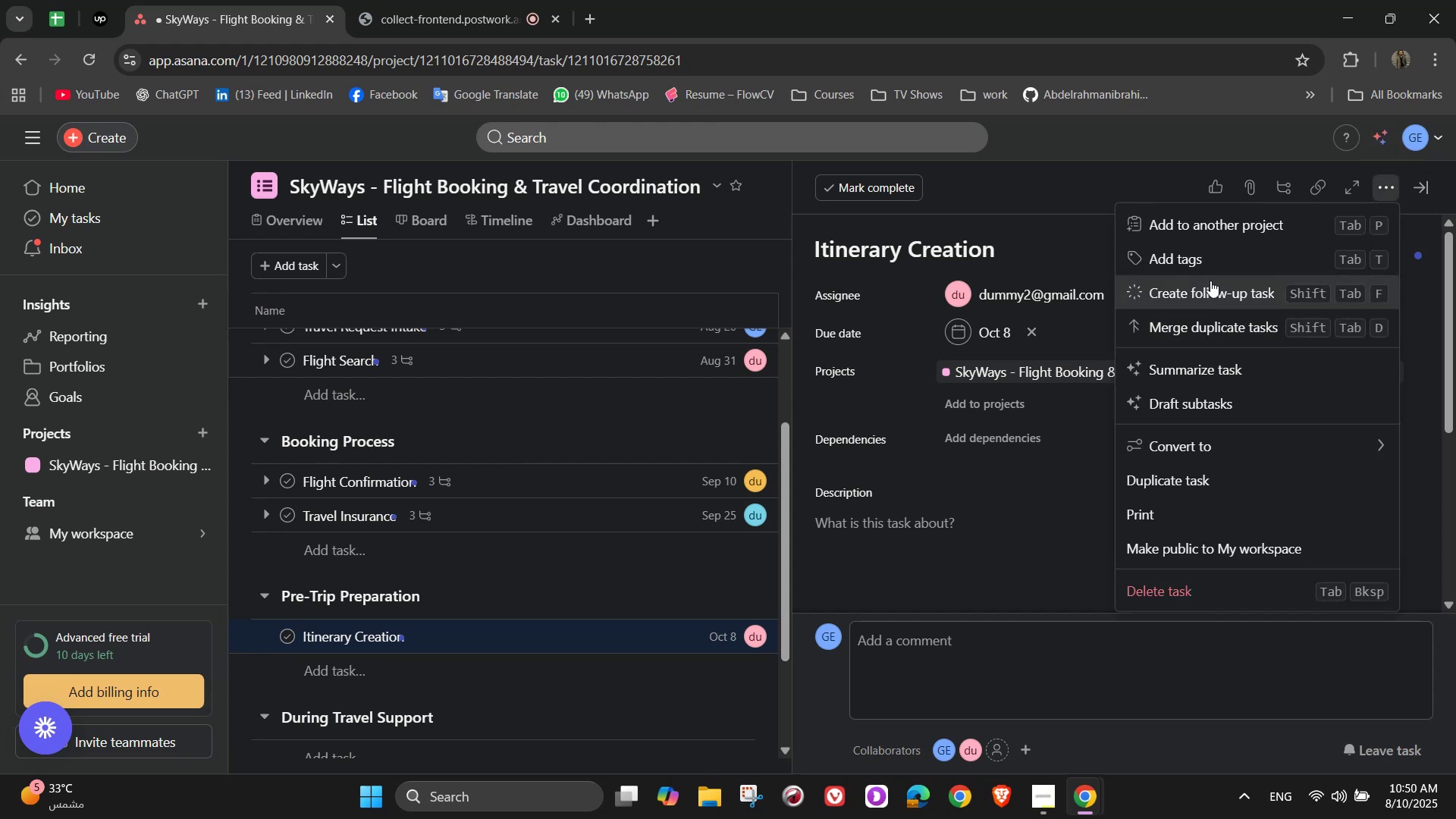 
left_click([1207, 273])
 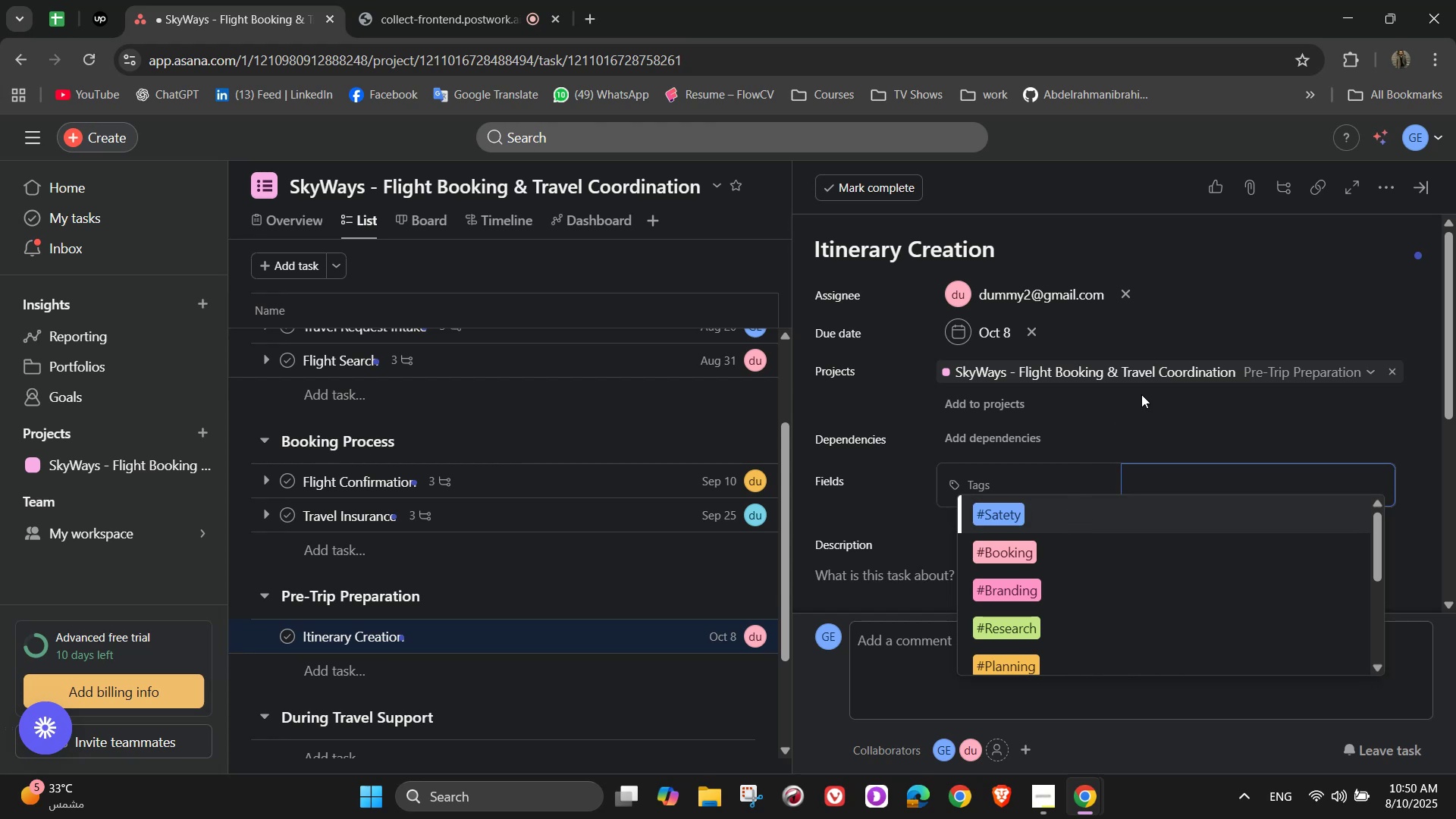 
wait(15.69)
 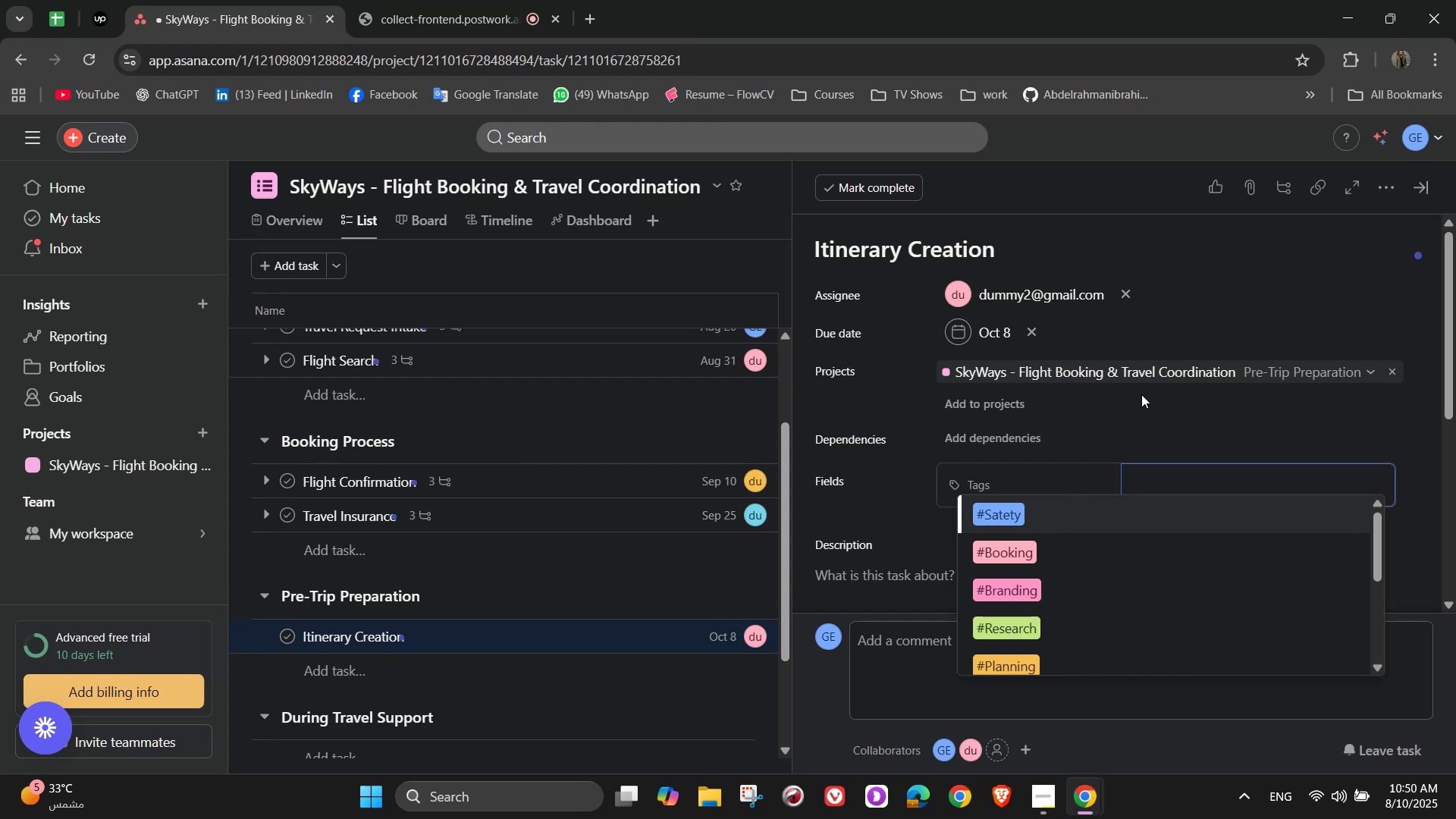 
scroll: coordinate [1087, 601], scroll_direction: down, amount: 2.0
 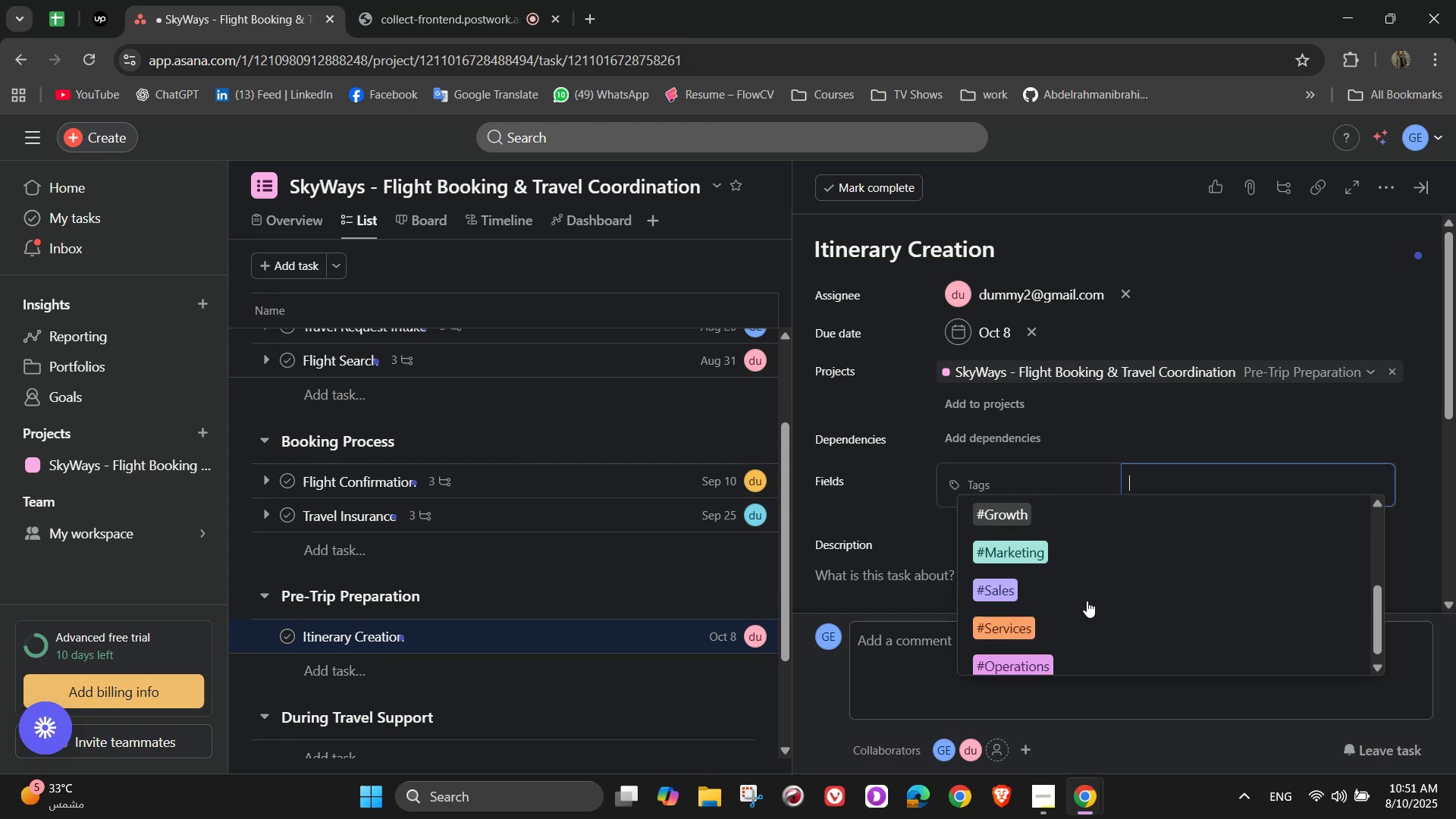 
scroll: coordinate [1087, 601], scroll_direction: up, amount: 1.0
 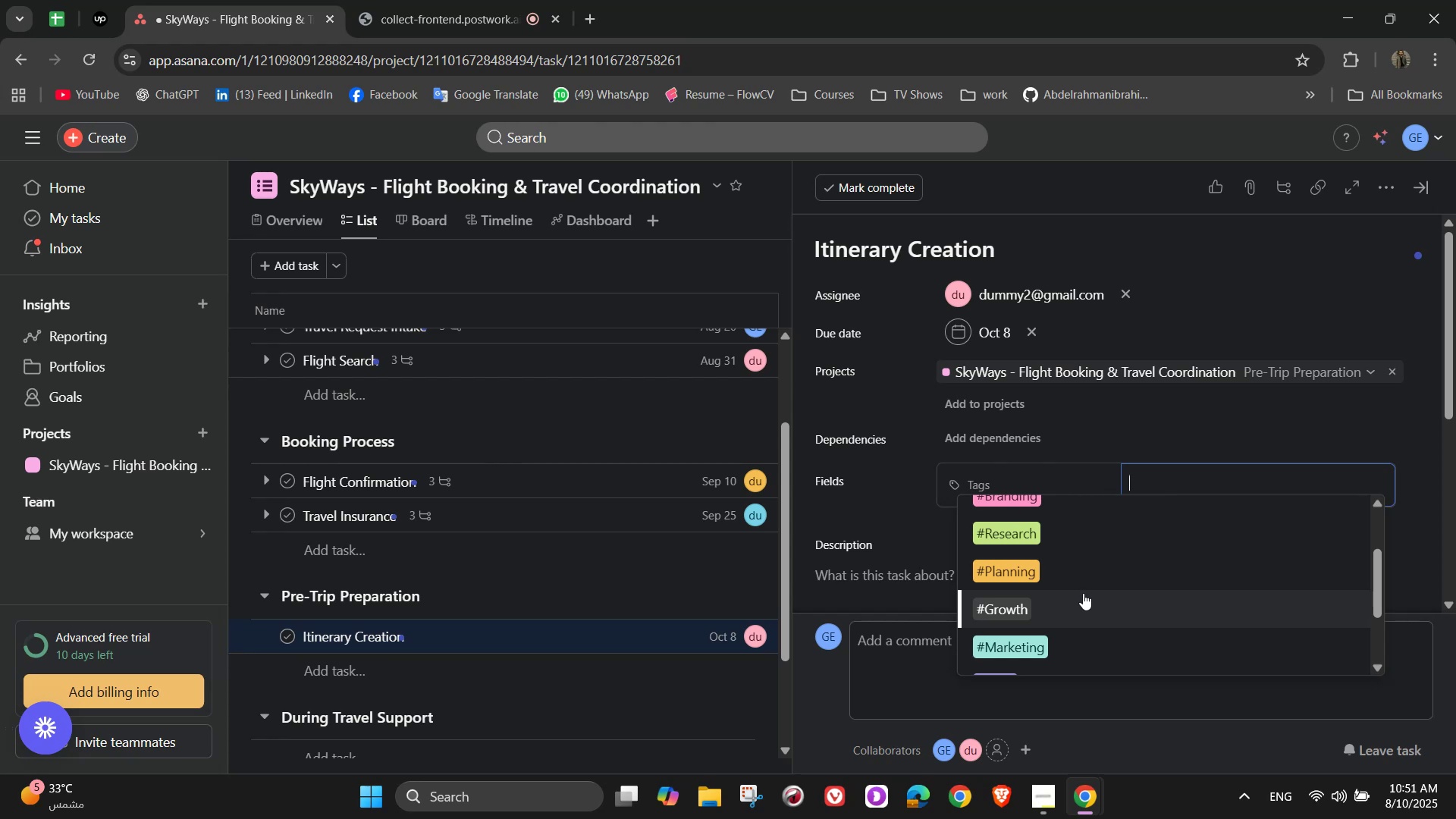 
left_click([1068, 585])
 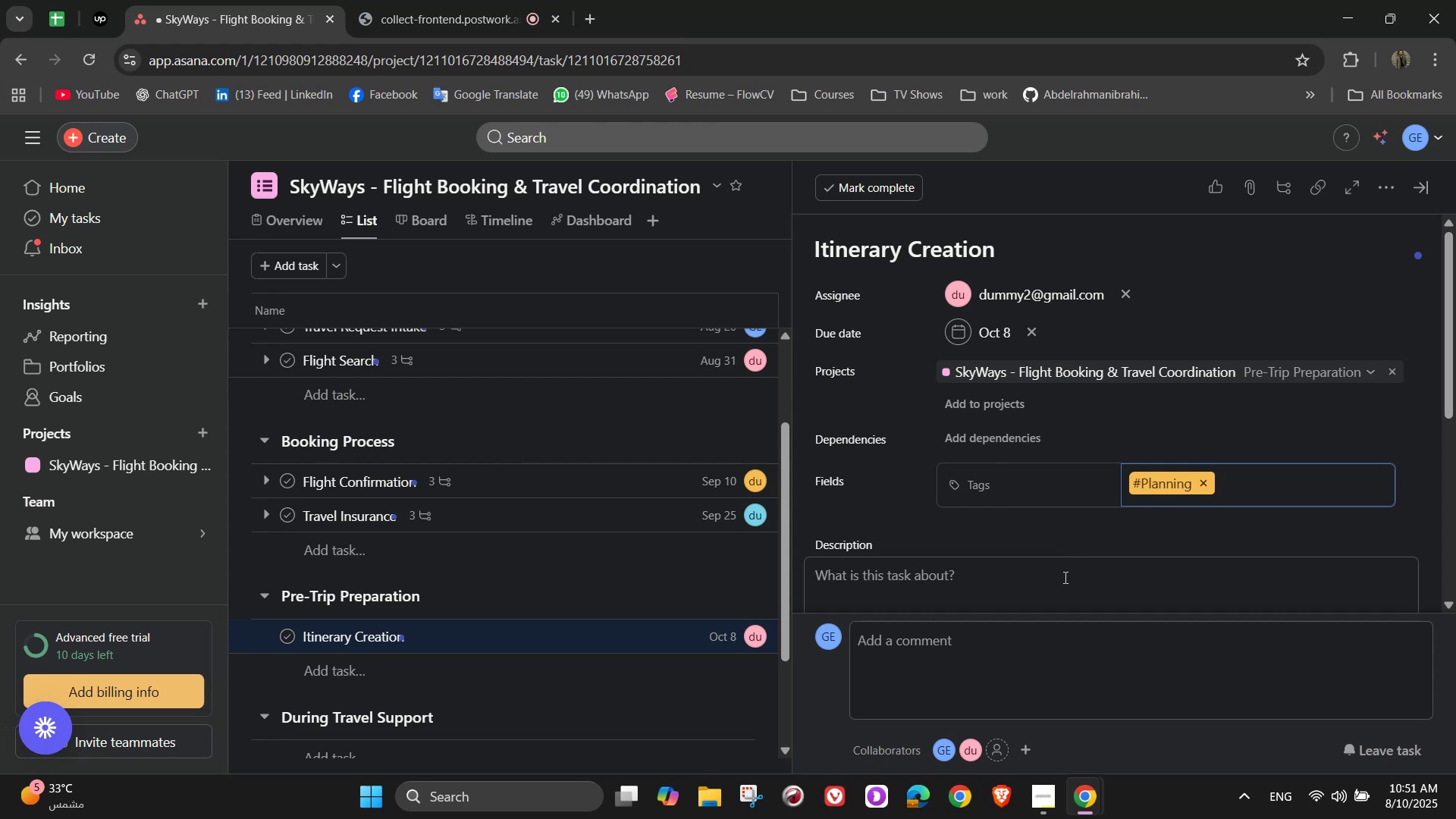 
wait(16.22)
 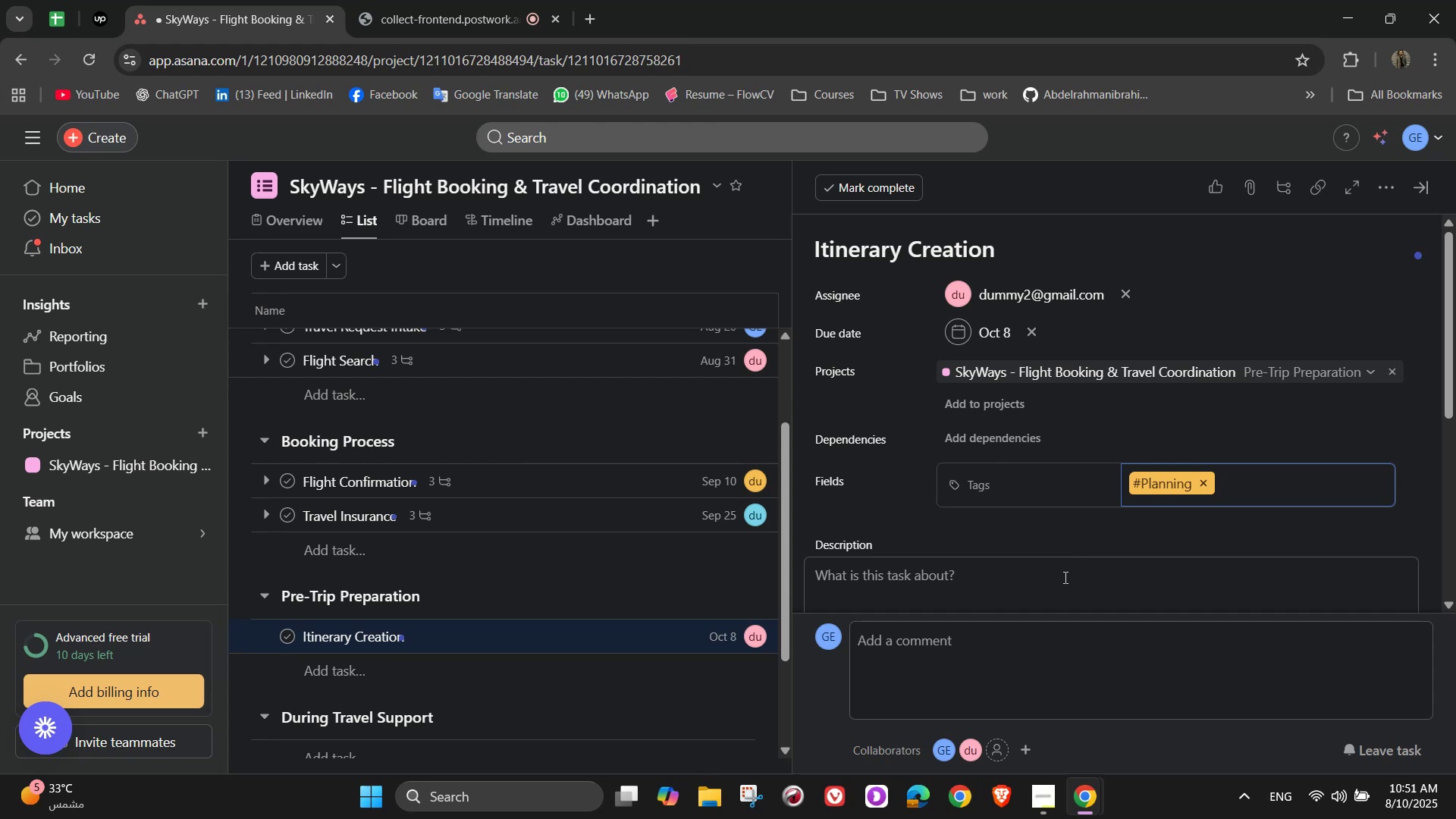 
scroll: coordinate [1012, 390], scroll_direction: down, amount: 2.0
 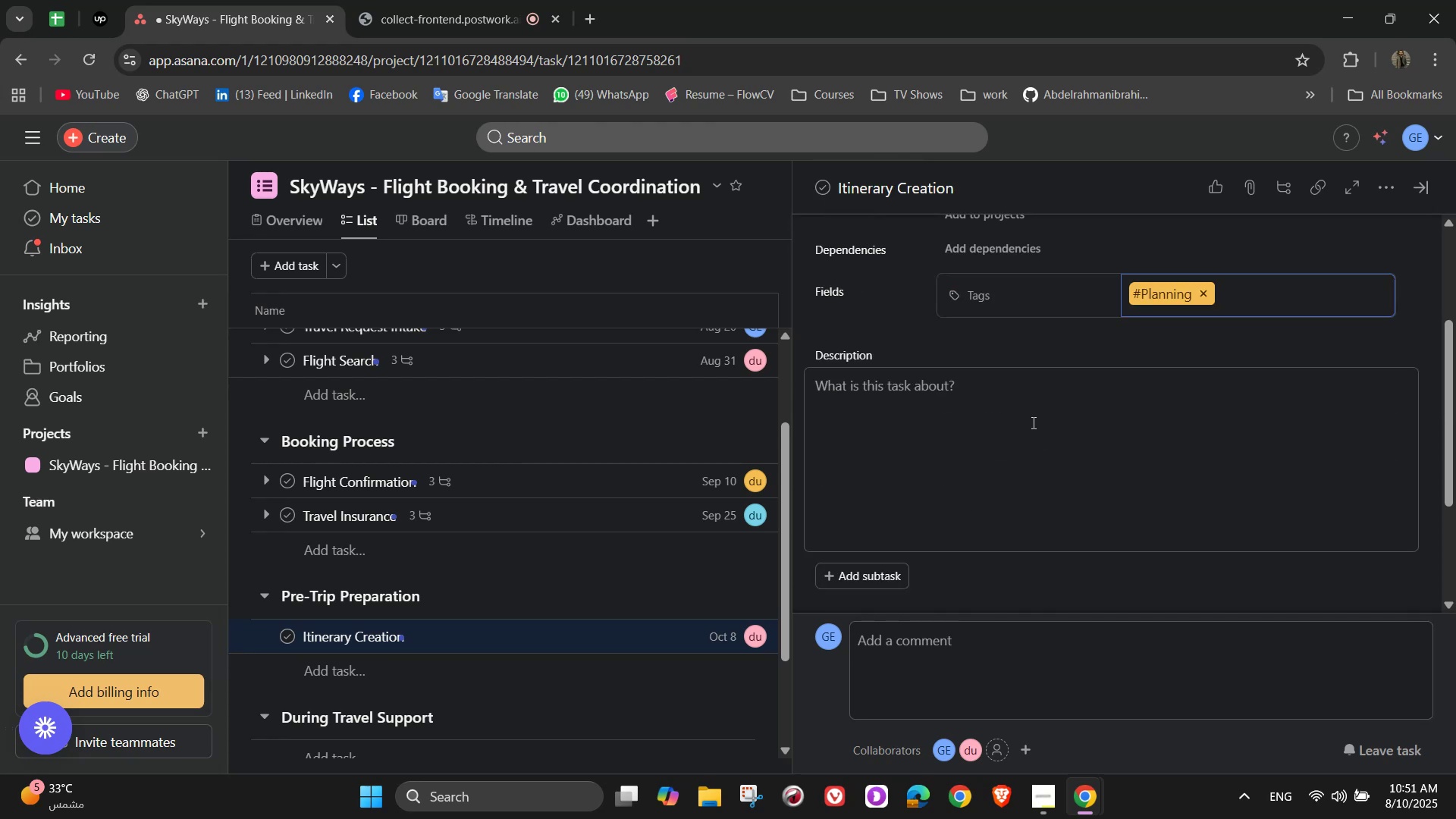 
left_click([1031, 423])
 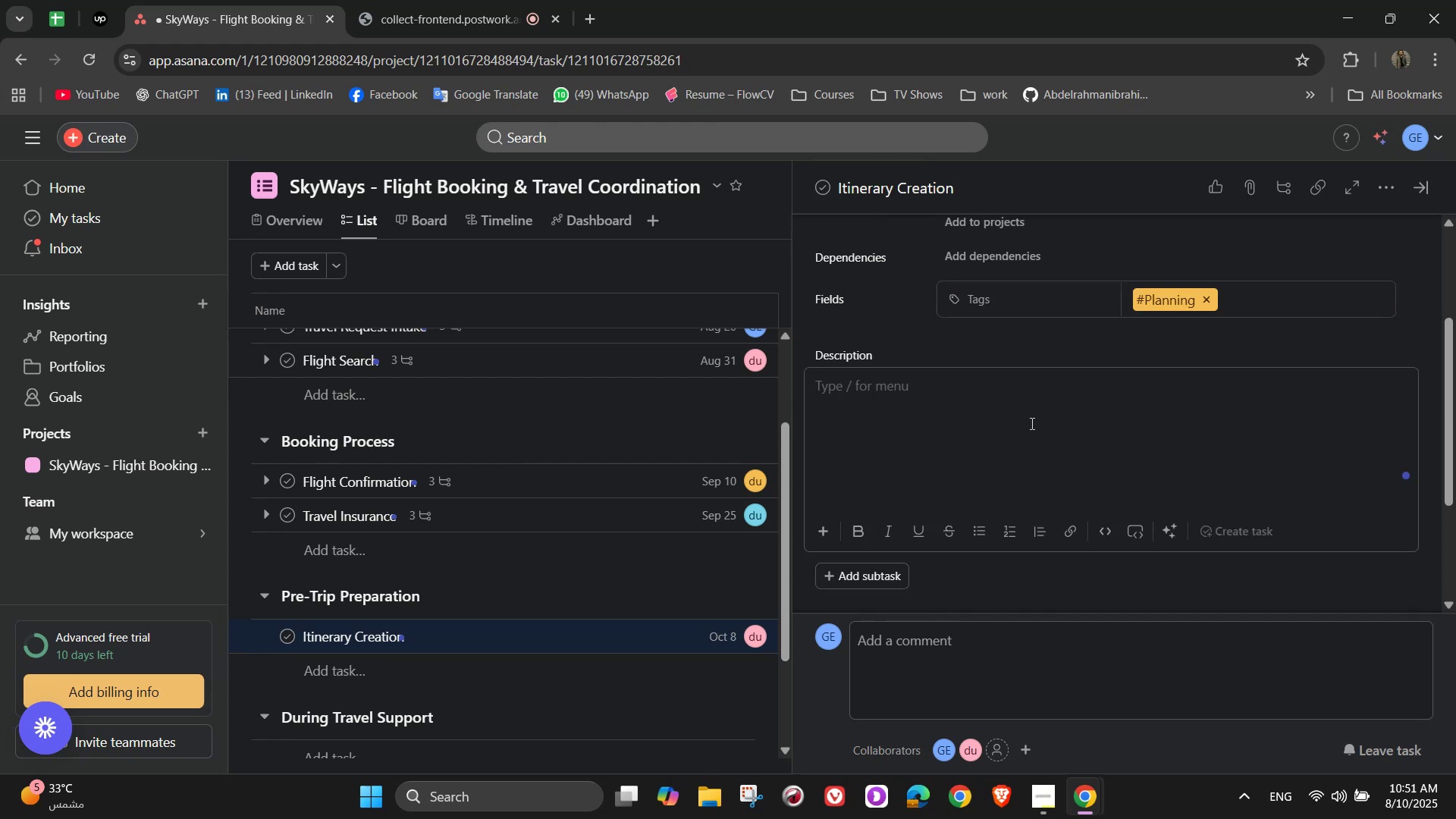 
type(Include flight number )
 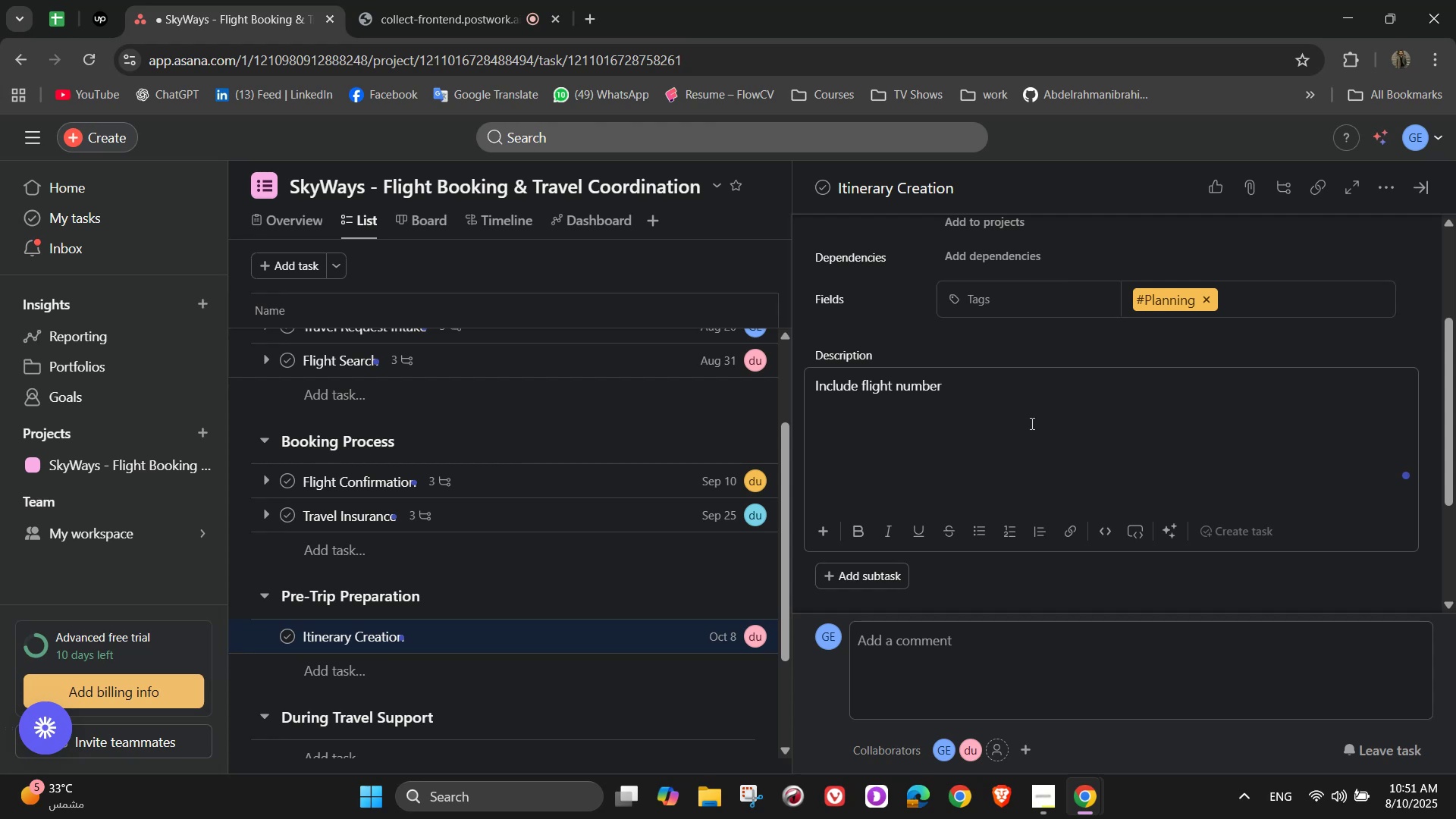 
key(Backspace)
type(s, terminals, boarding times)
 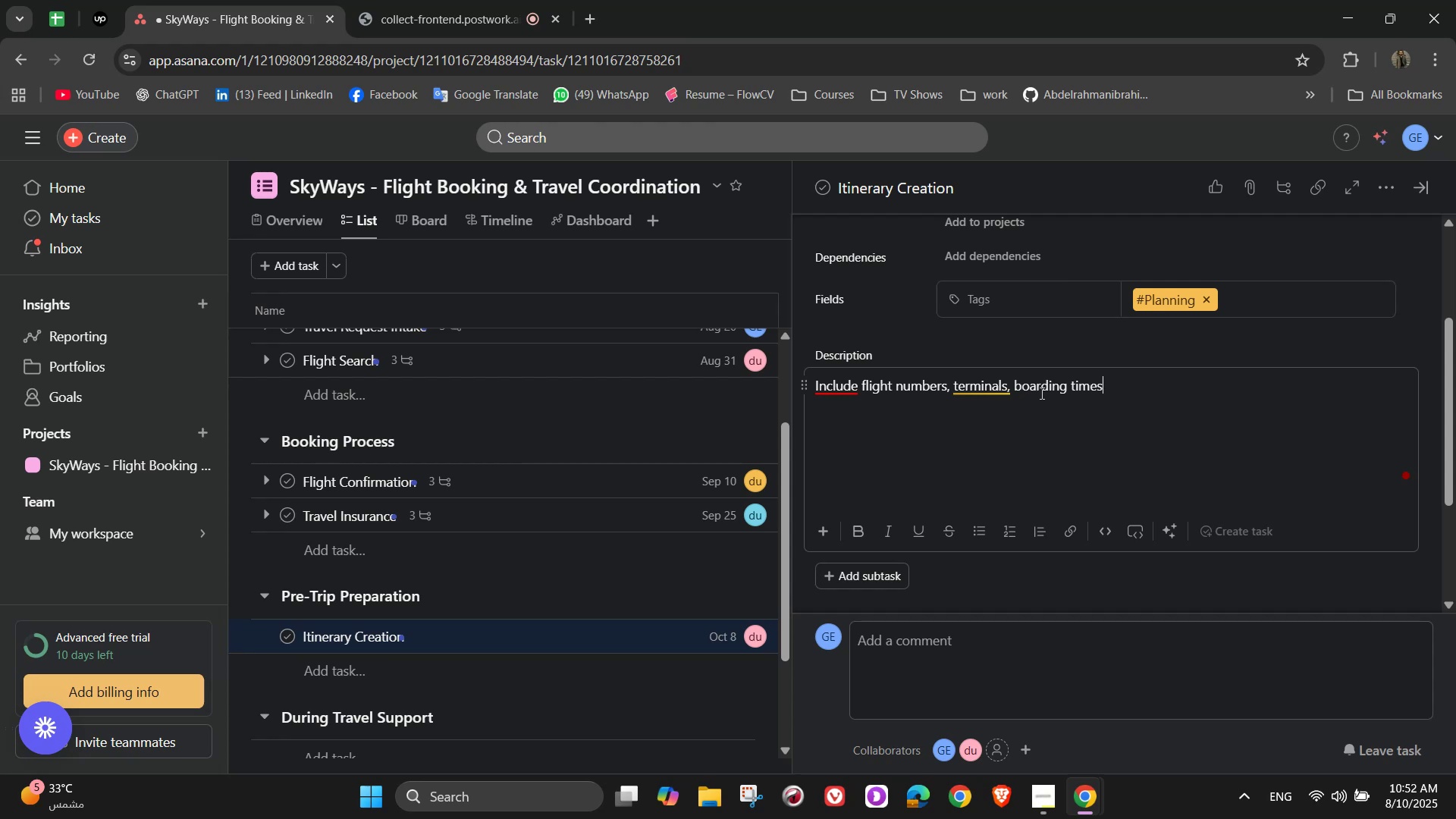 
wait(34.83)
 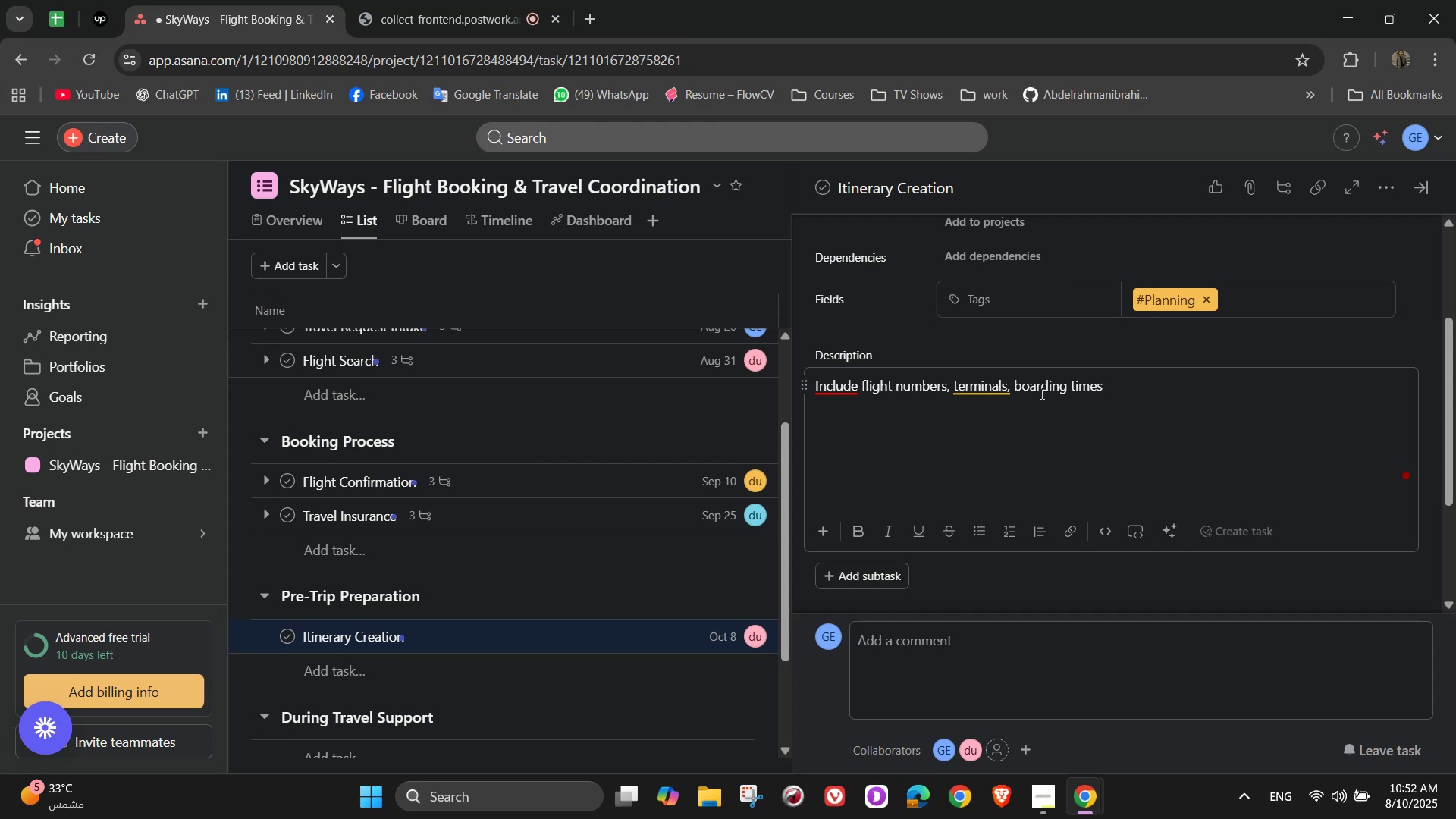 
scroll: coordinate [1023, 519], scroll_direction: down, amount: 2.0
 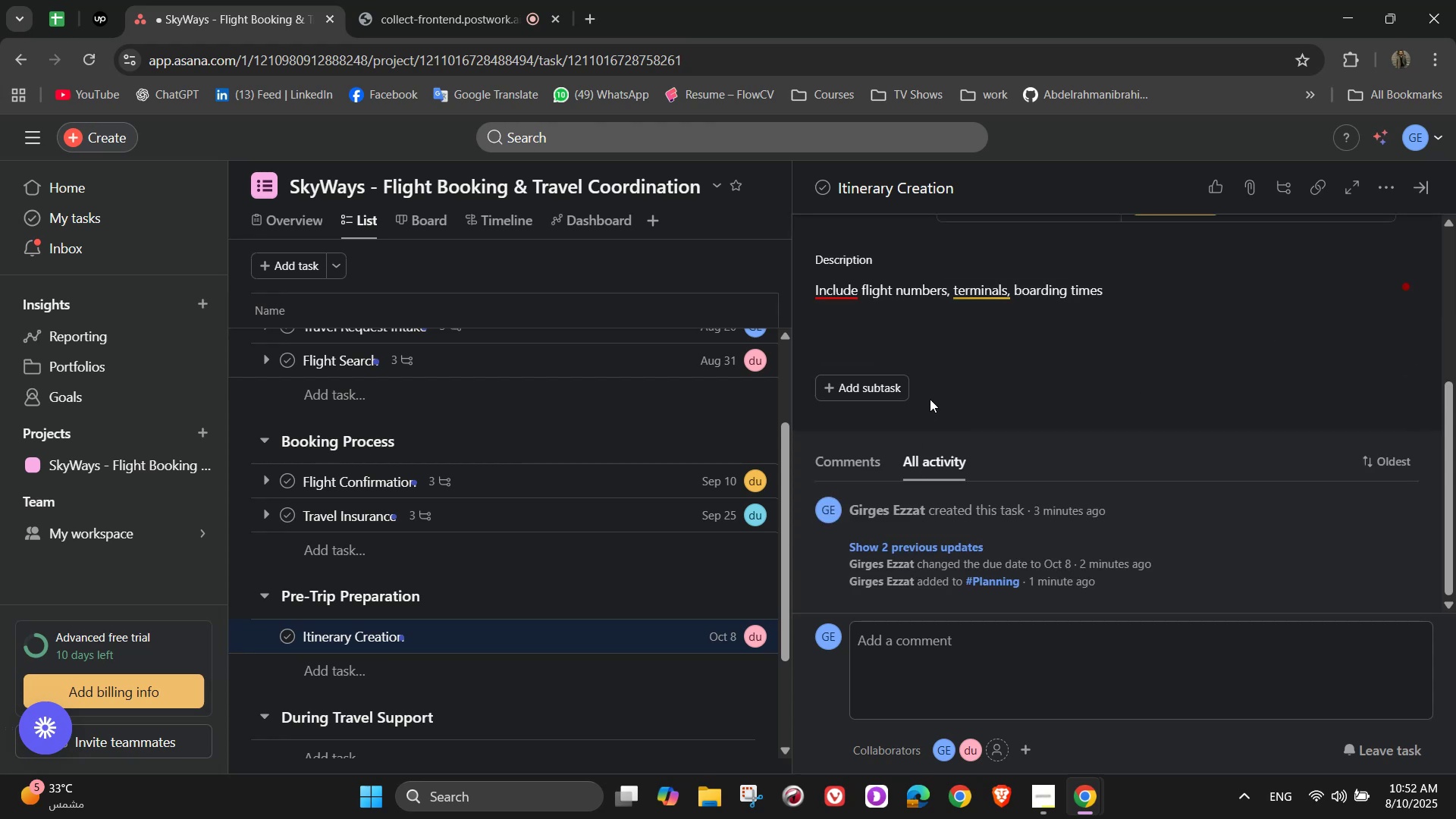 
double_click([890, 388])
 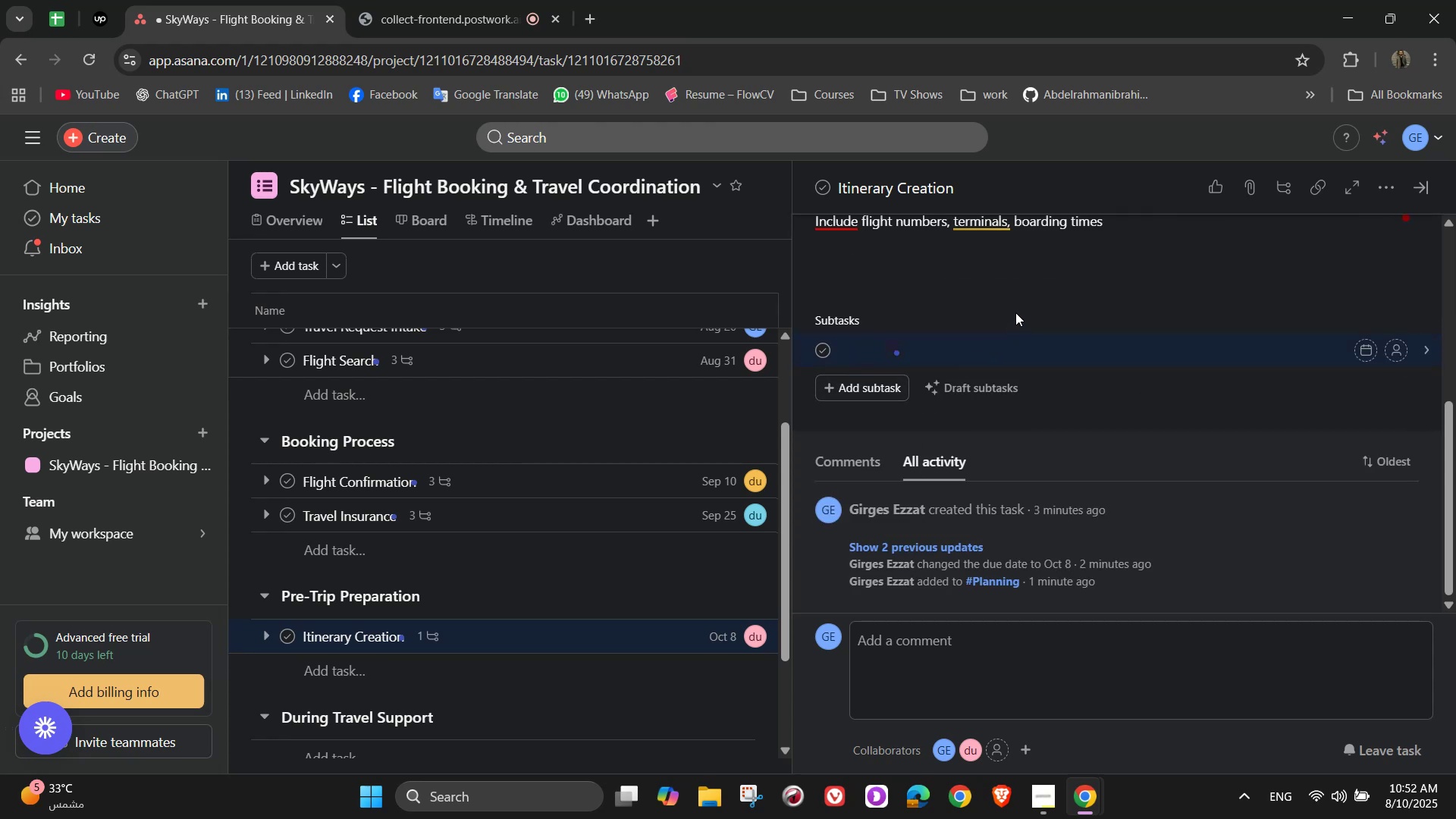 
hold_key(key=ShiftLeft, duration=1.52)
 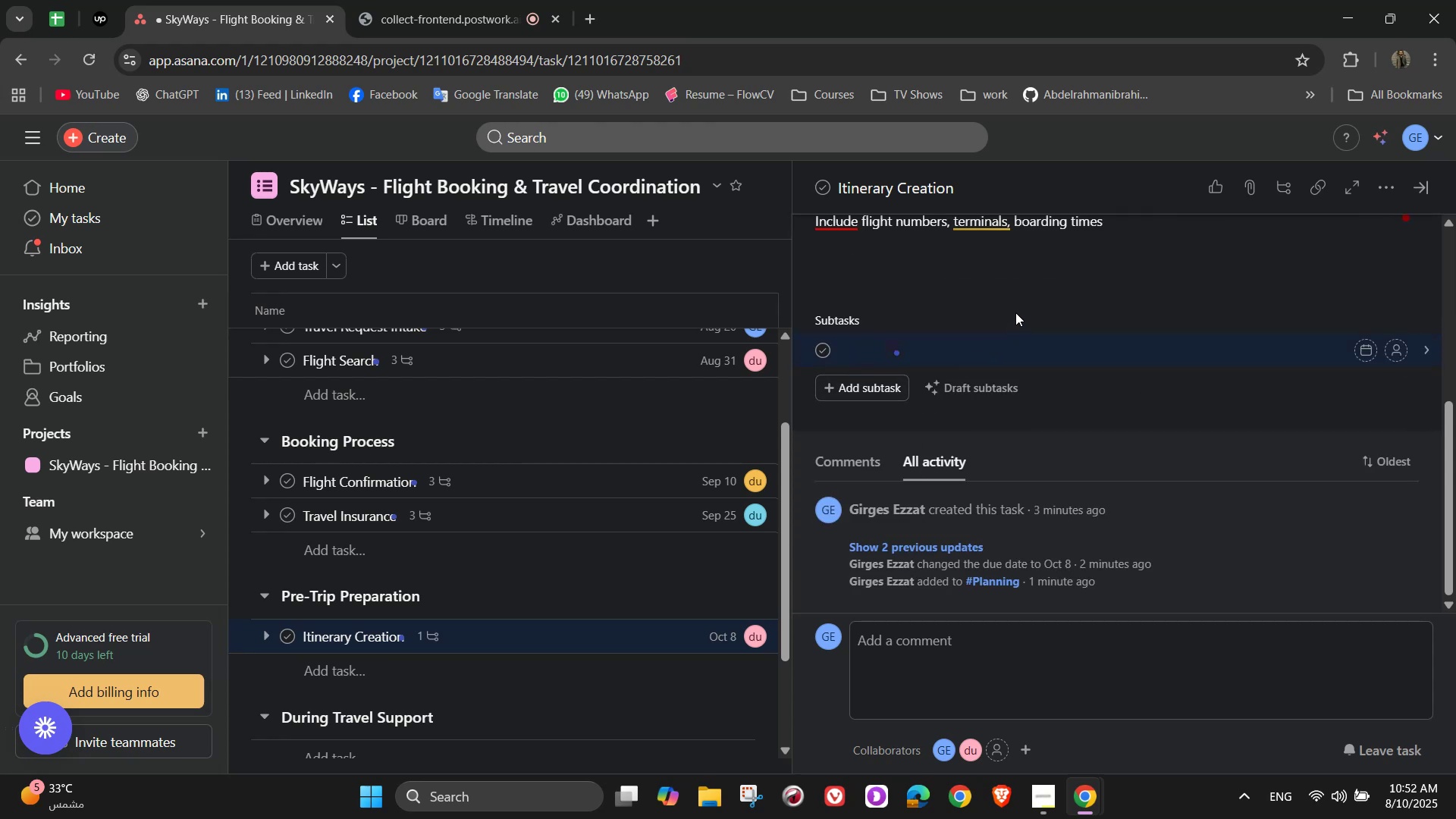 
key(Shift+ShiftLeft)
 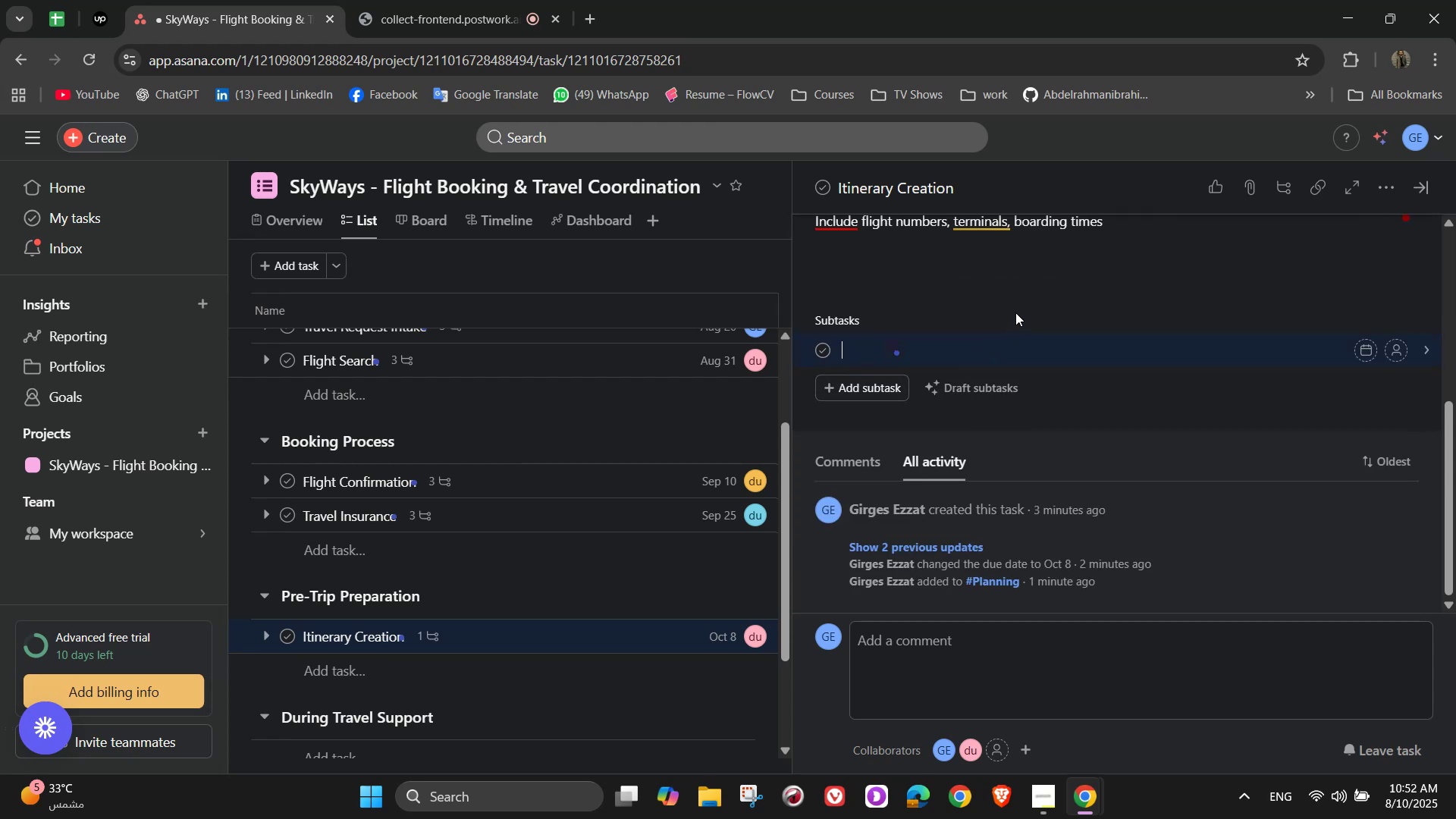 
scroll: coordinate [1030, 306], scroll_direction: up, amount: 3.0
 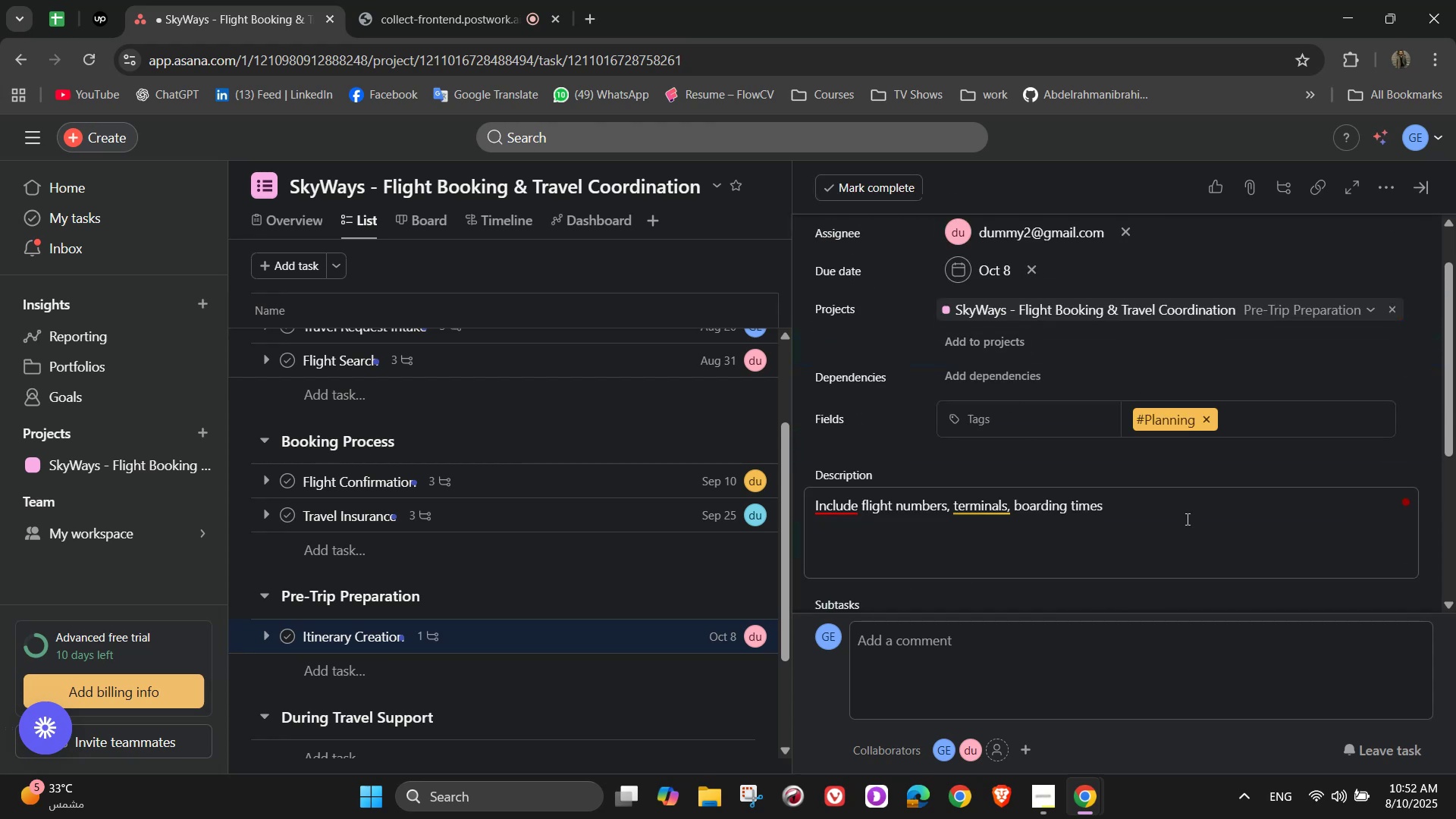 
double_click([1177, 517])
 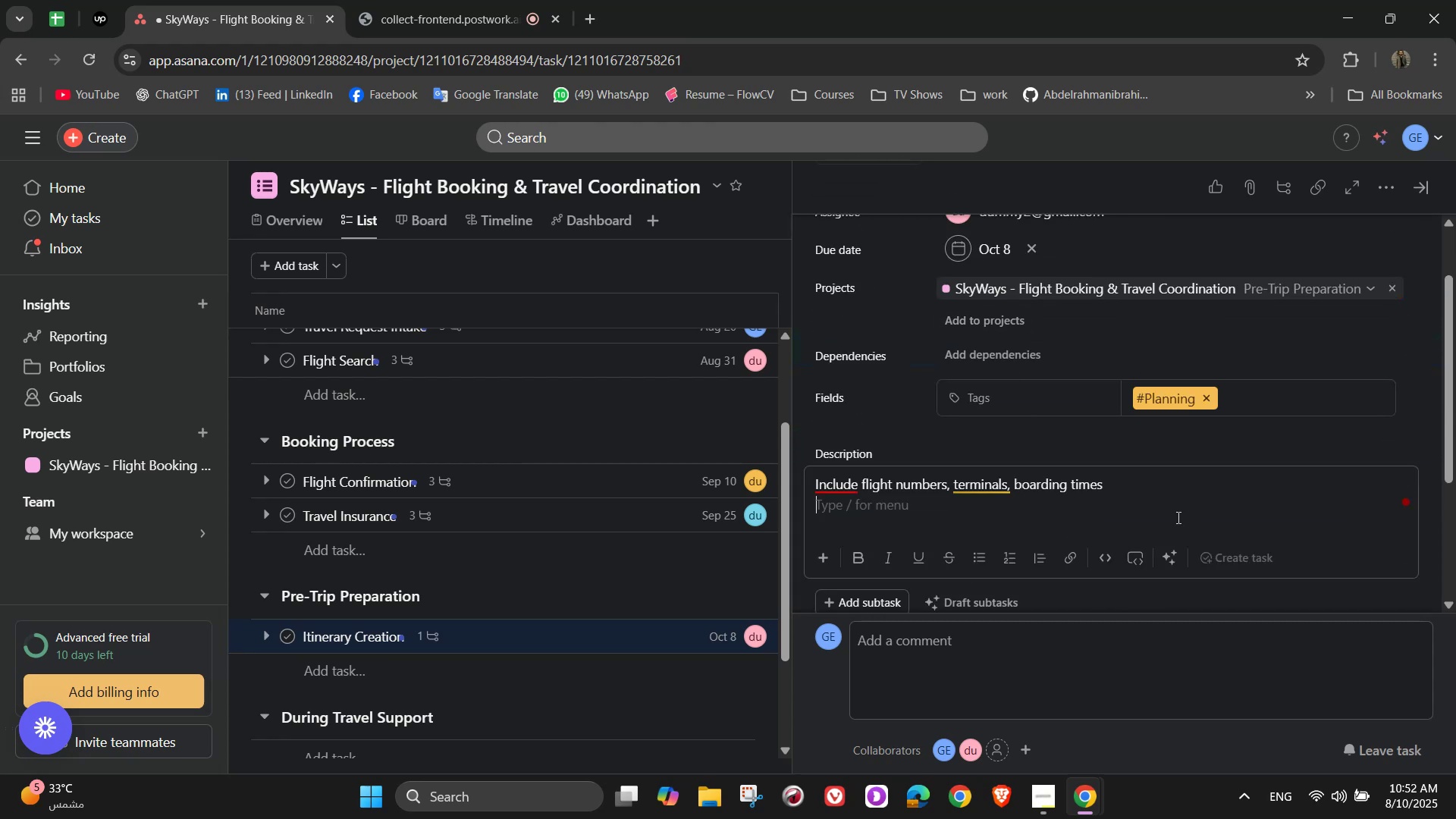 
triple_click([1177, 517])
 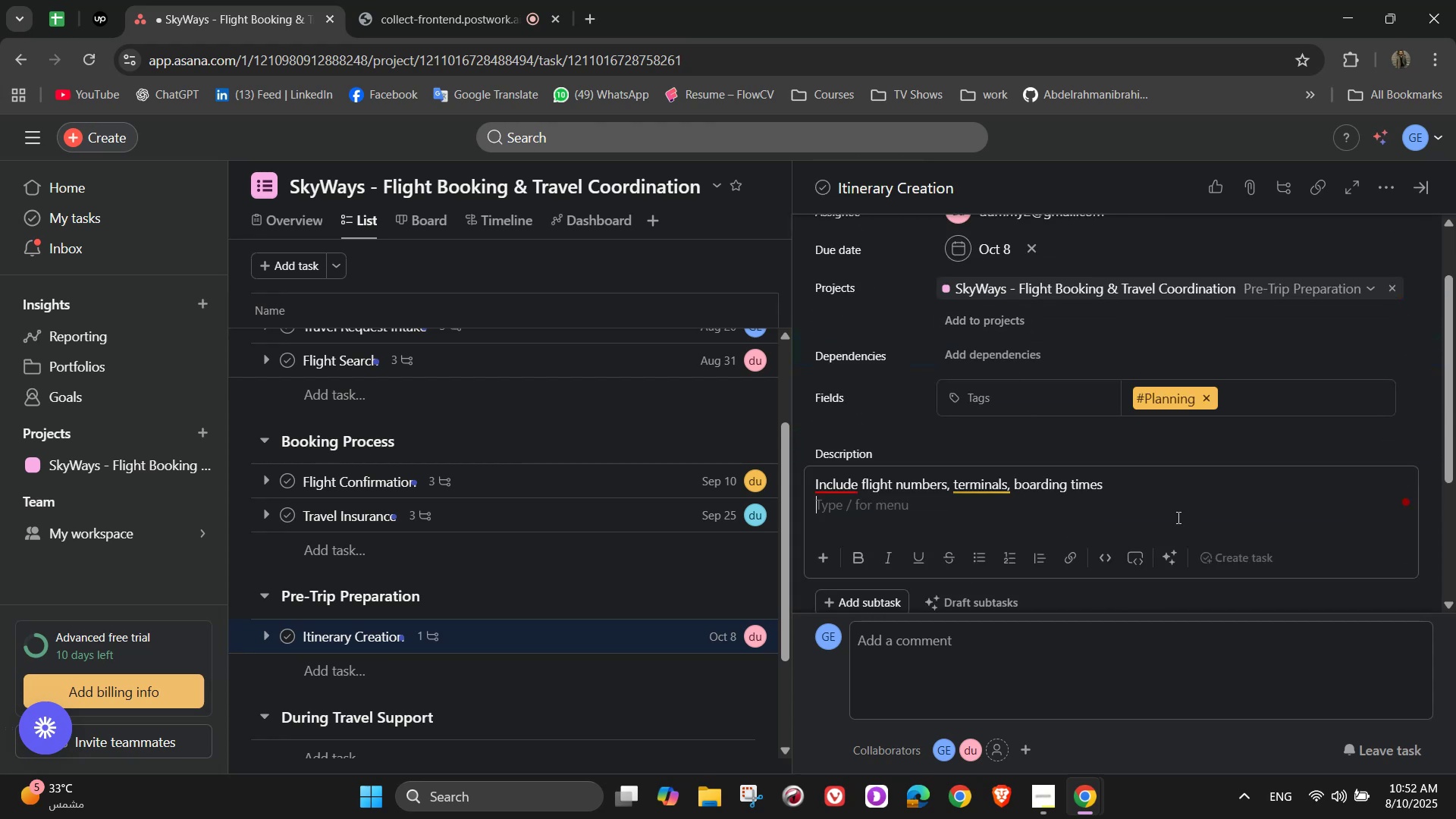 
triple_click([1177, 517])
 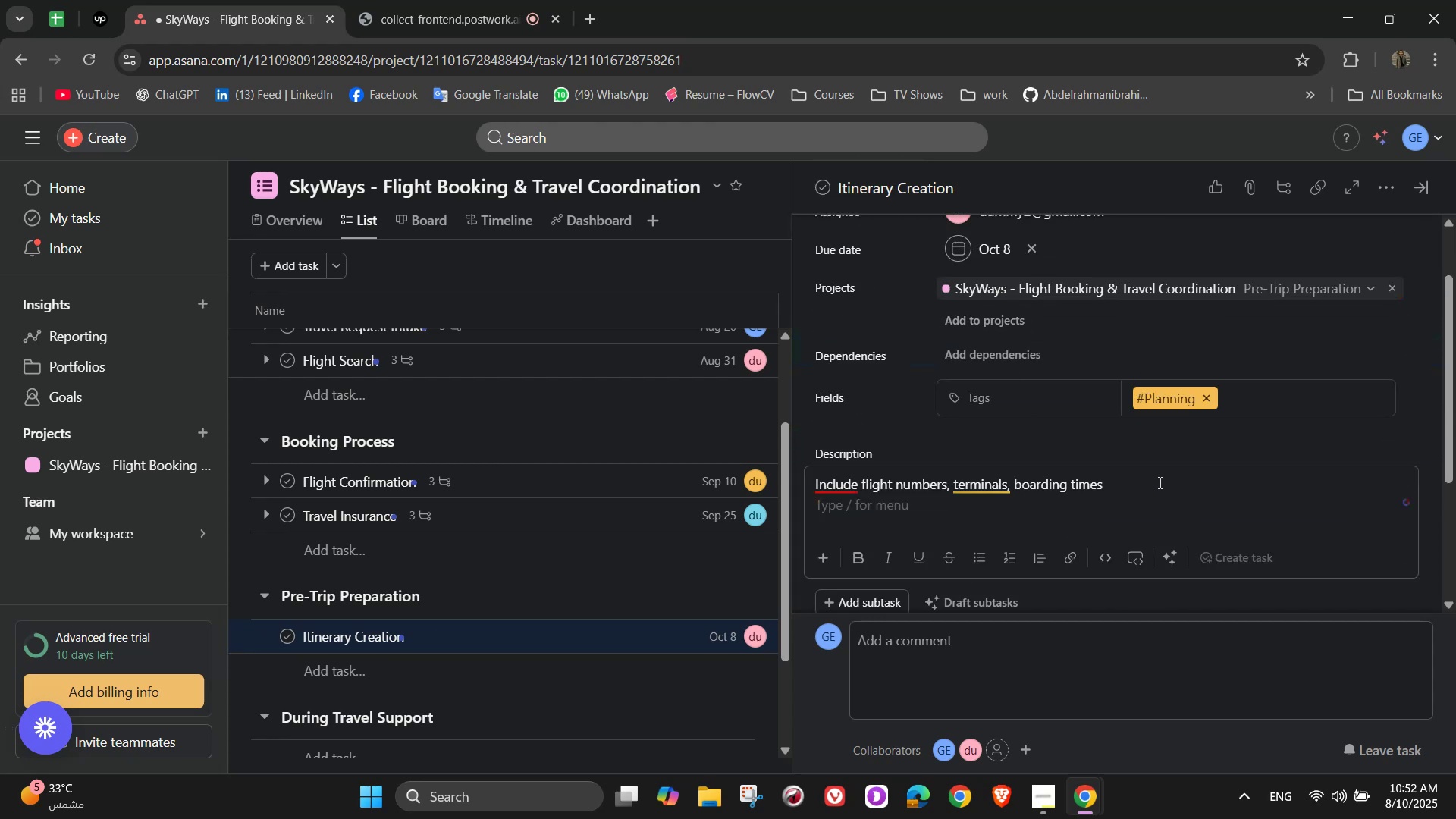 
double_click([1157, 477])
 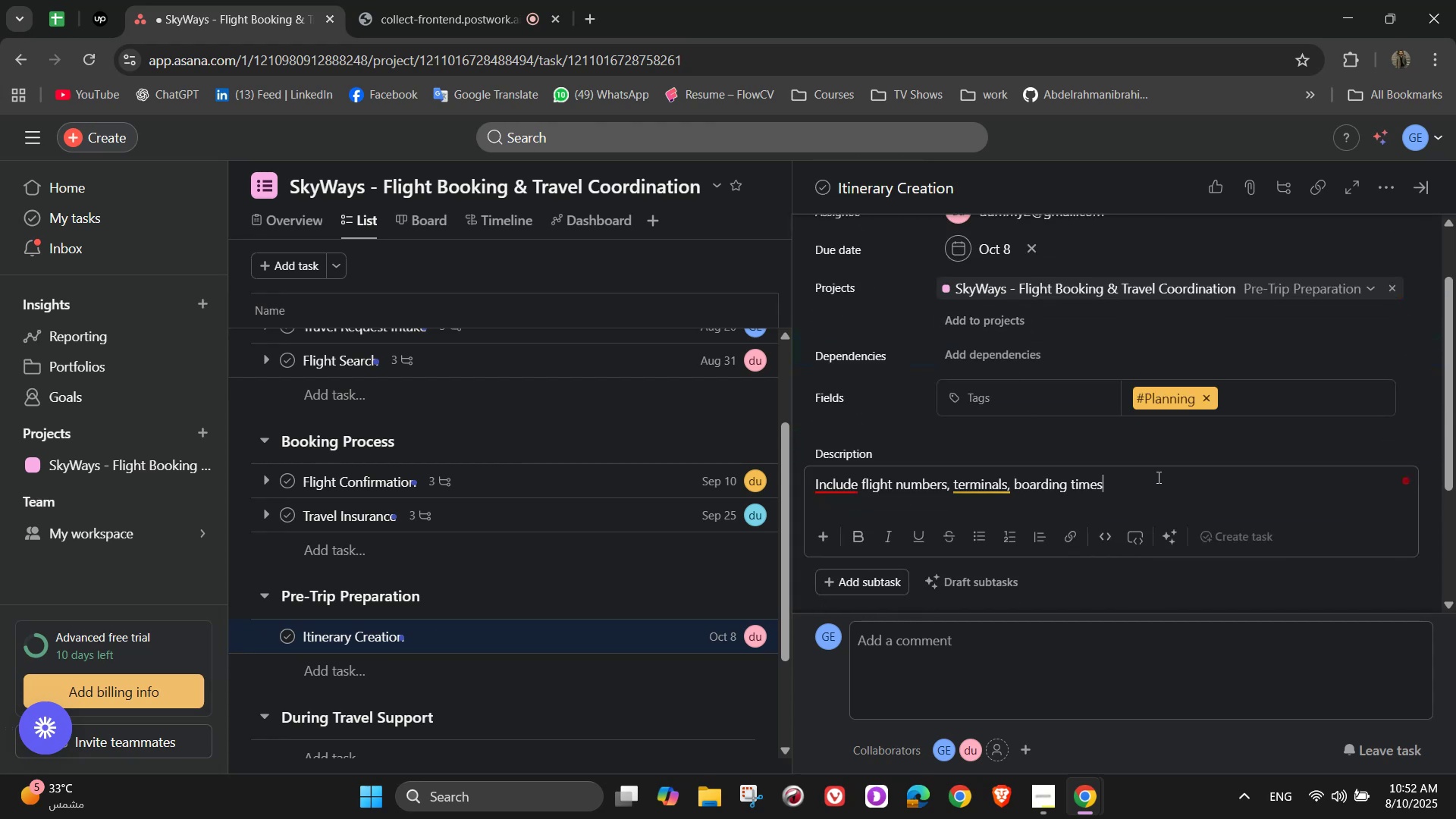 
triple_click([1157, 477])
 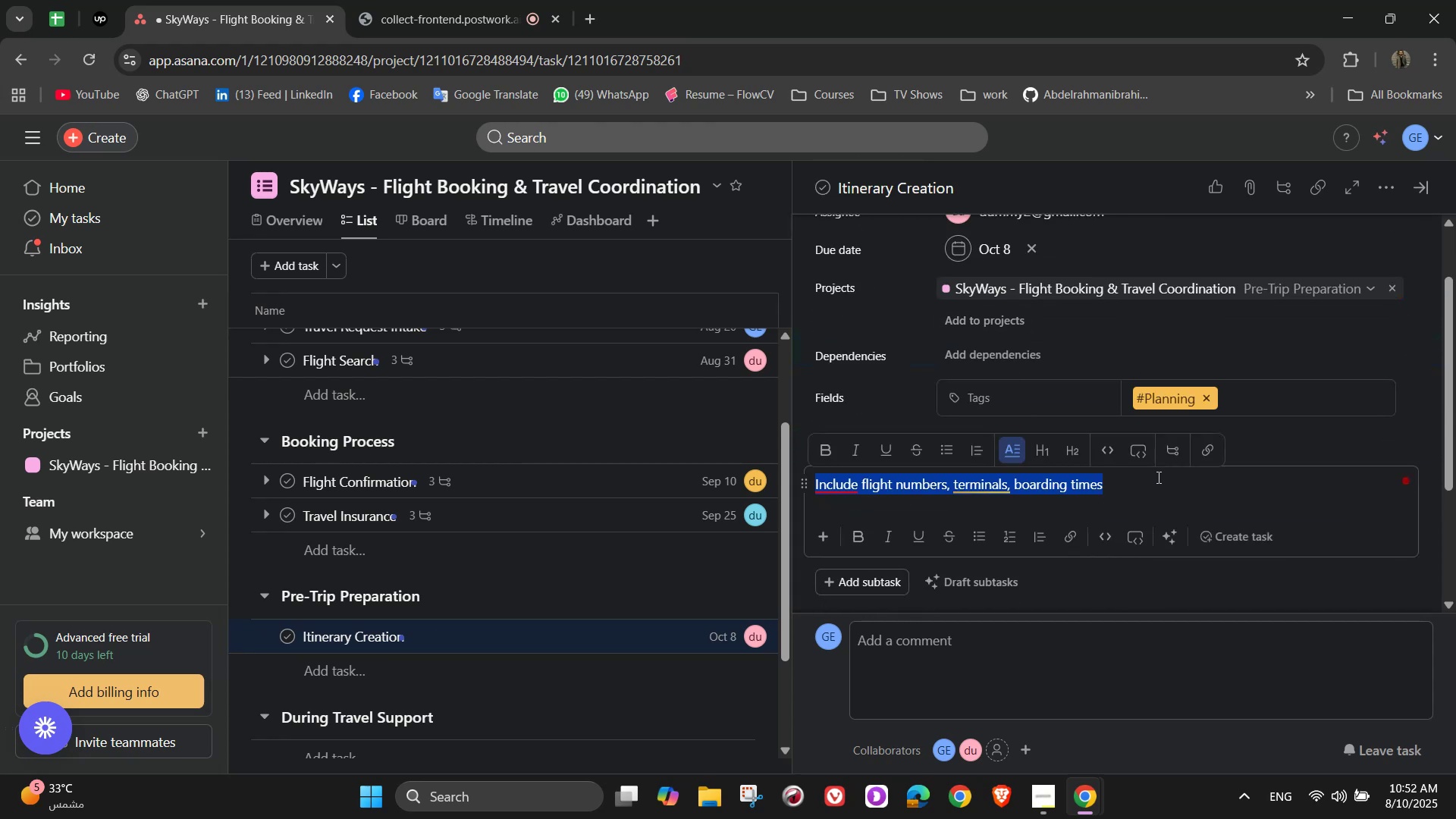 
triple_click([1157, 477])
 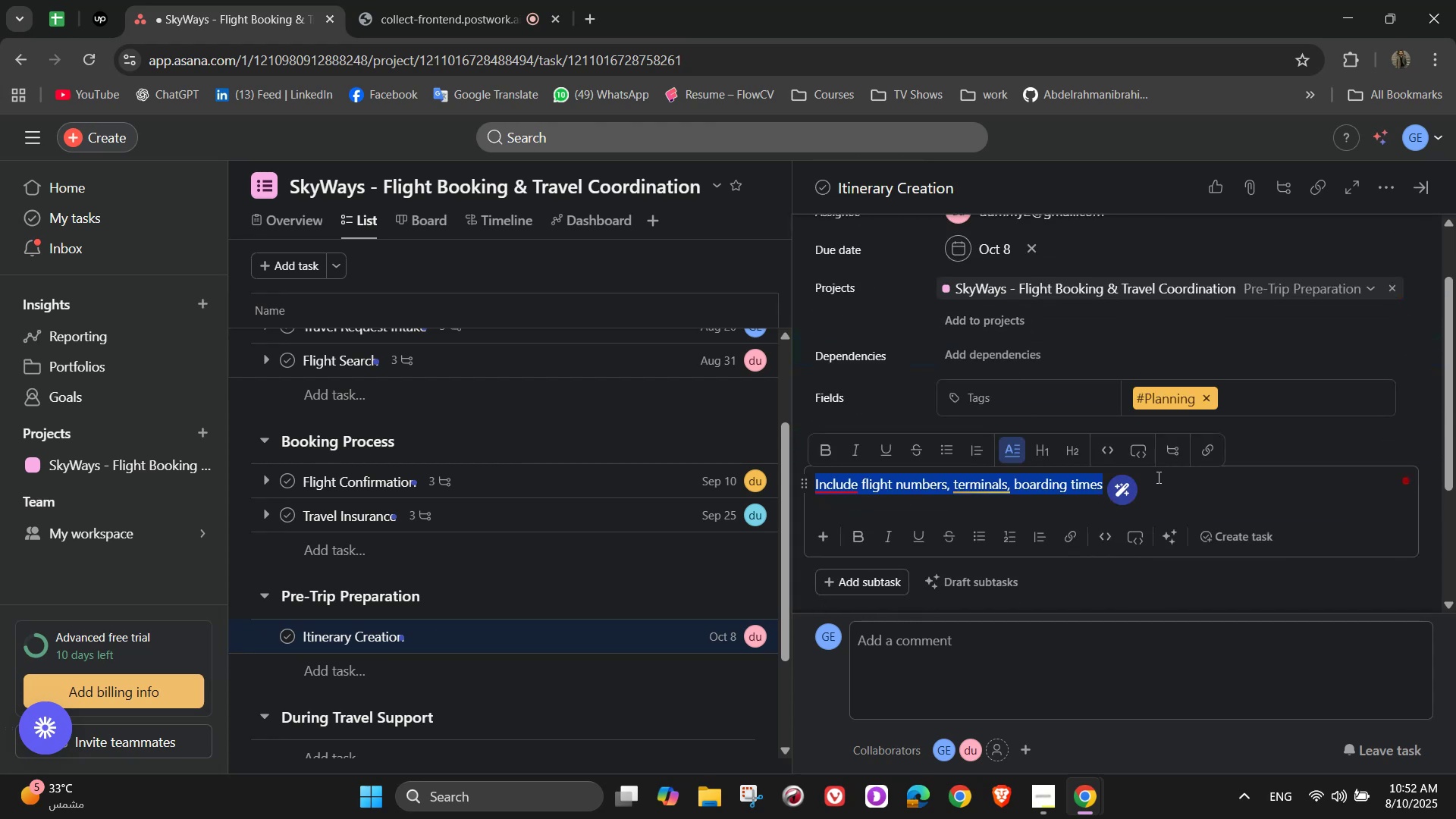 
key(Control+X)
 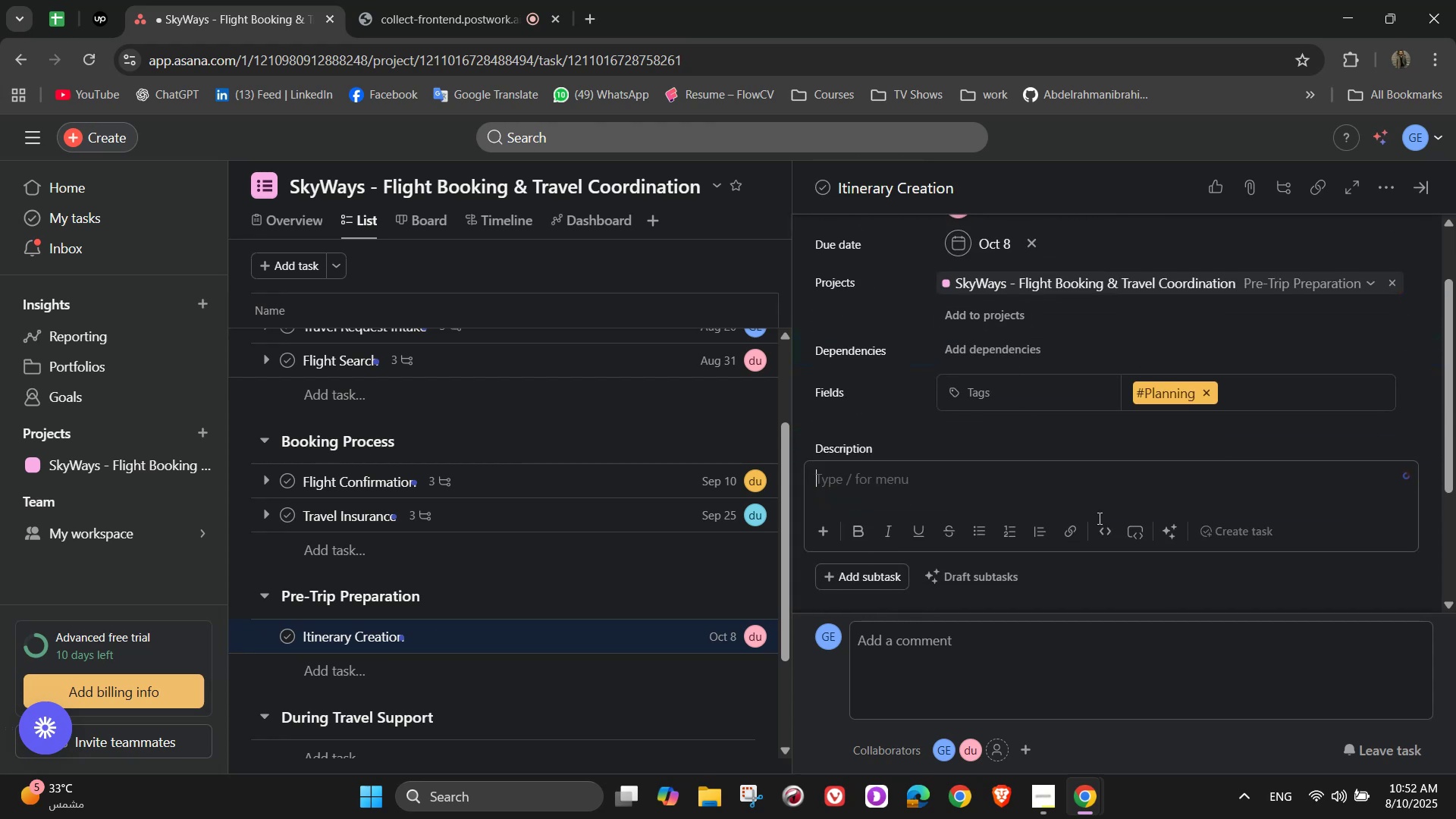 
scroll: coordinate [974, 563], scroll_direction: down, amount: 1.0
 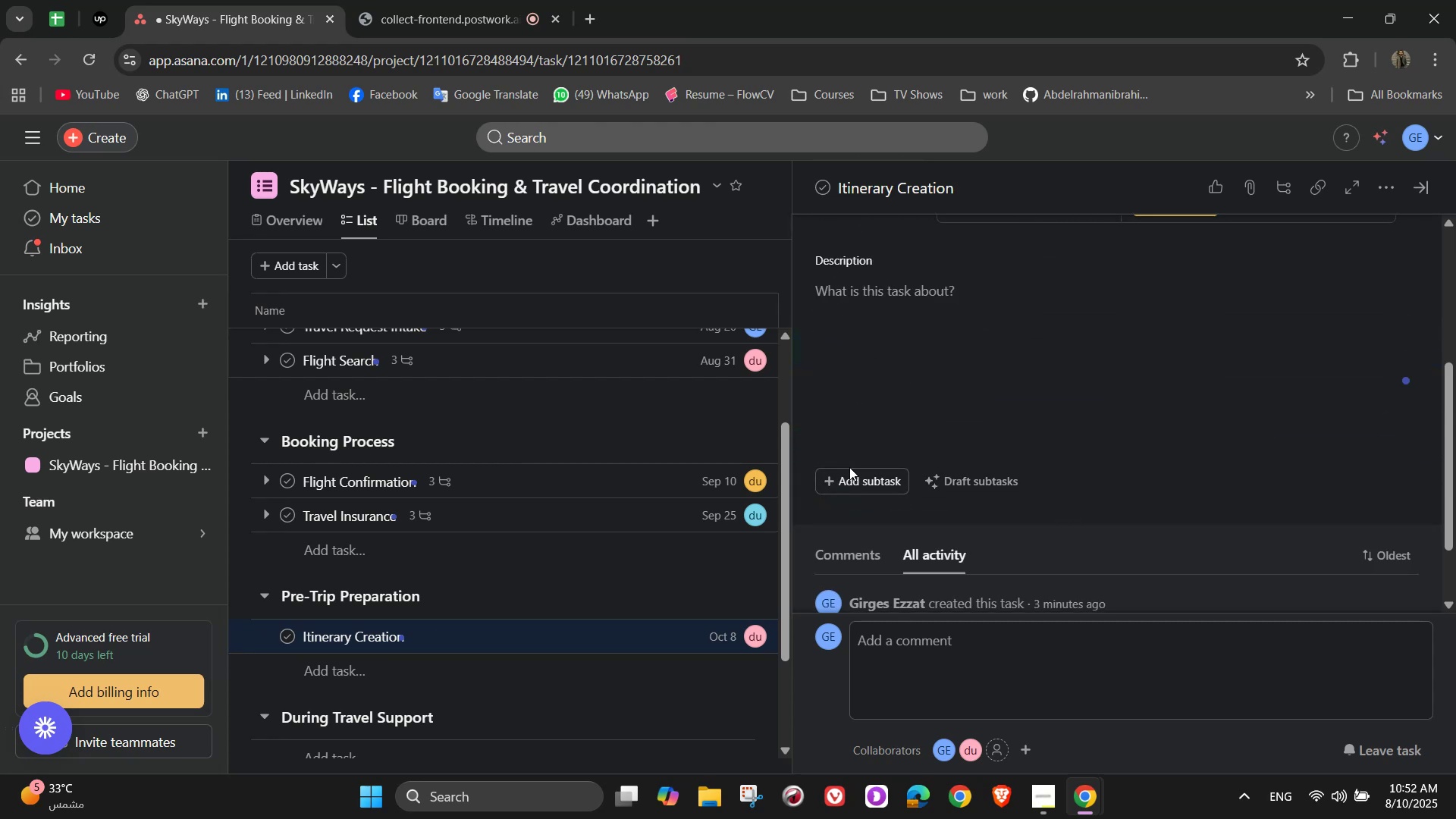 
double_click([852, 480])
 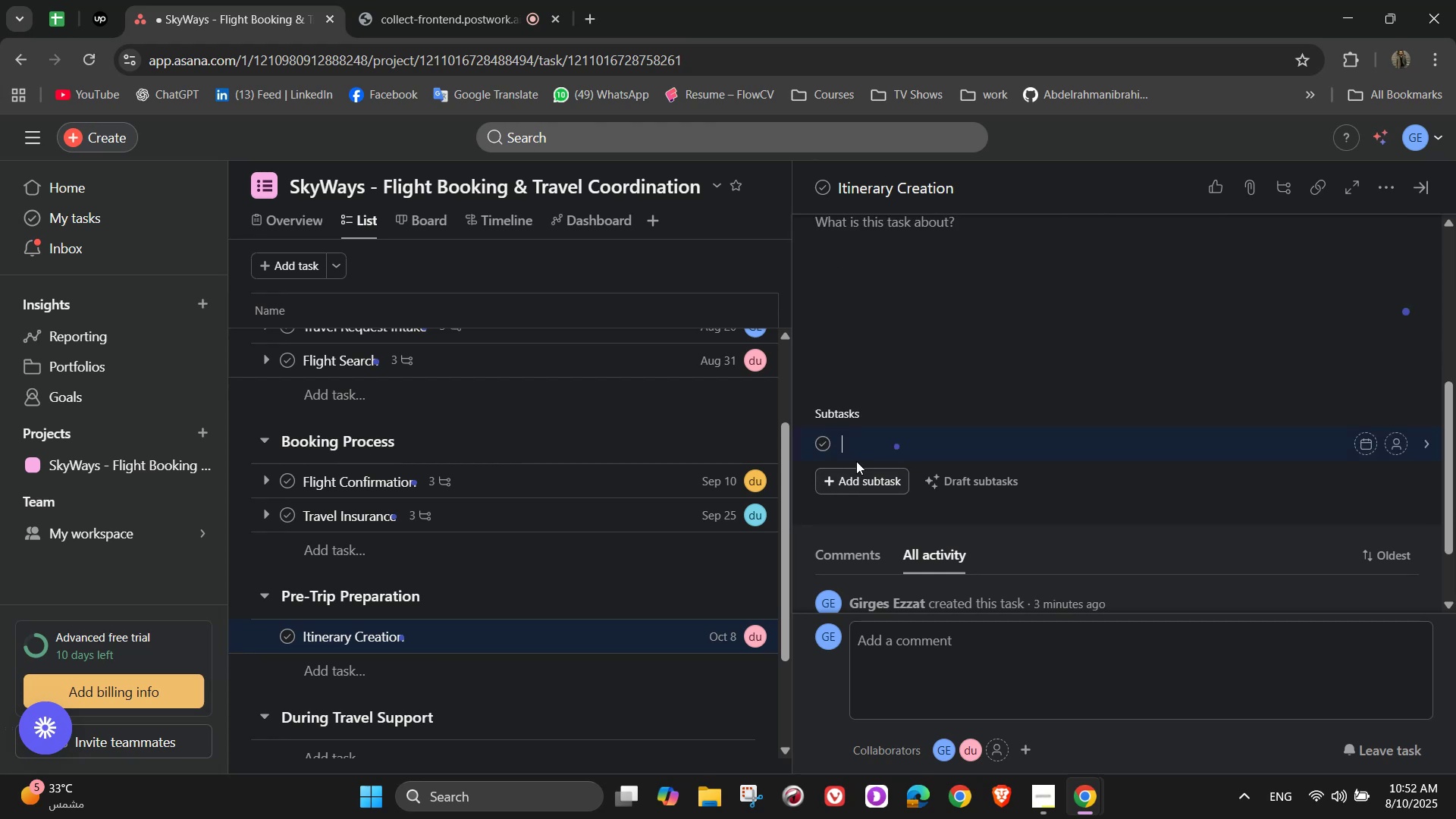 
key(Control+V)
 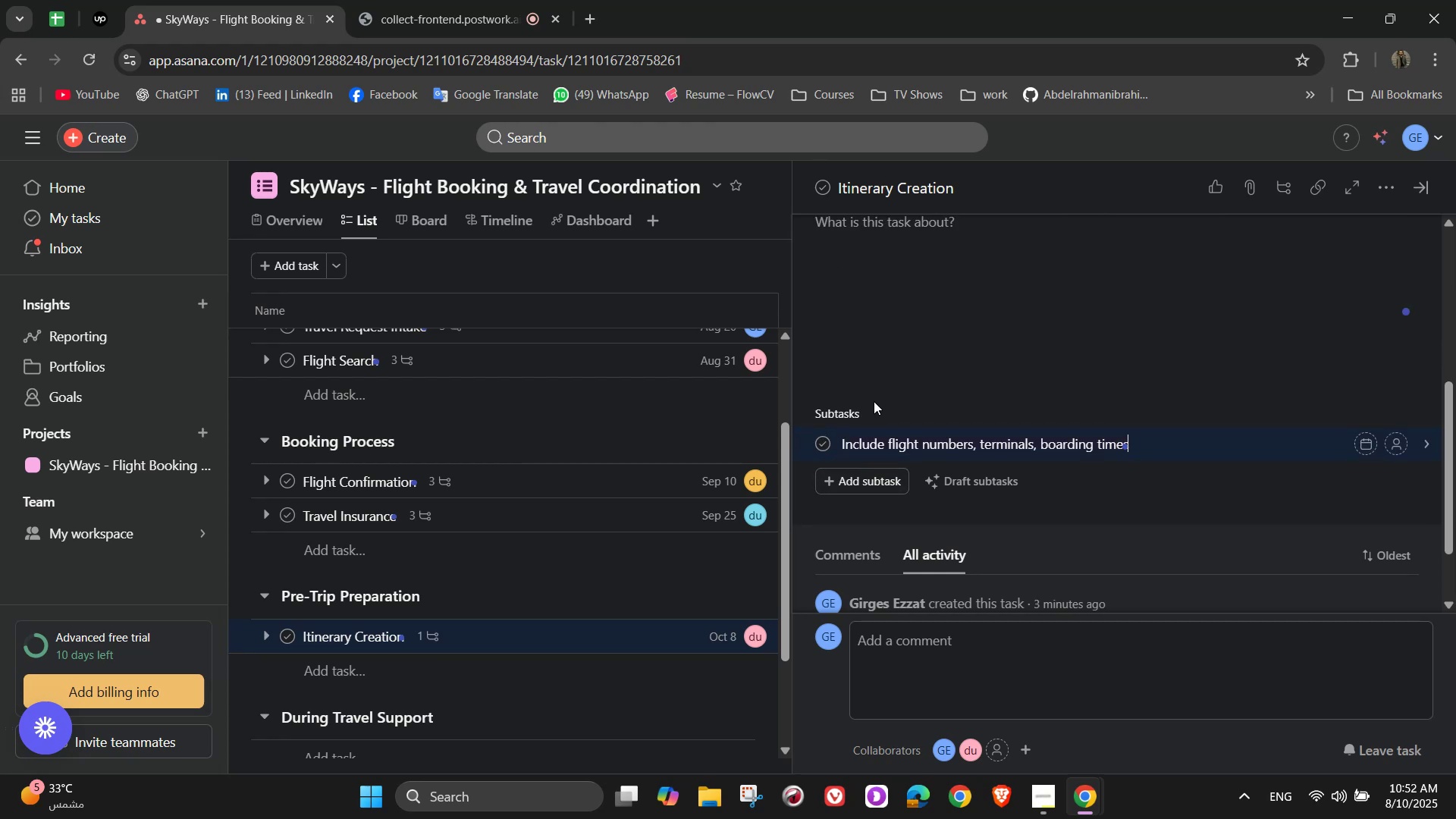 
left_click([930, 295])
 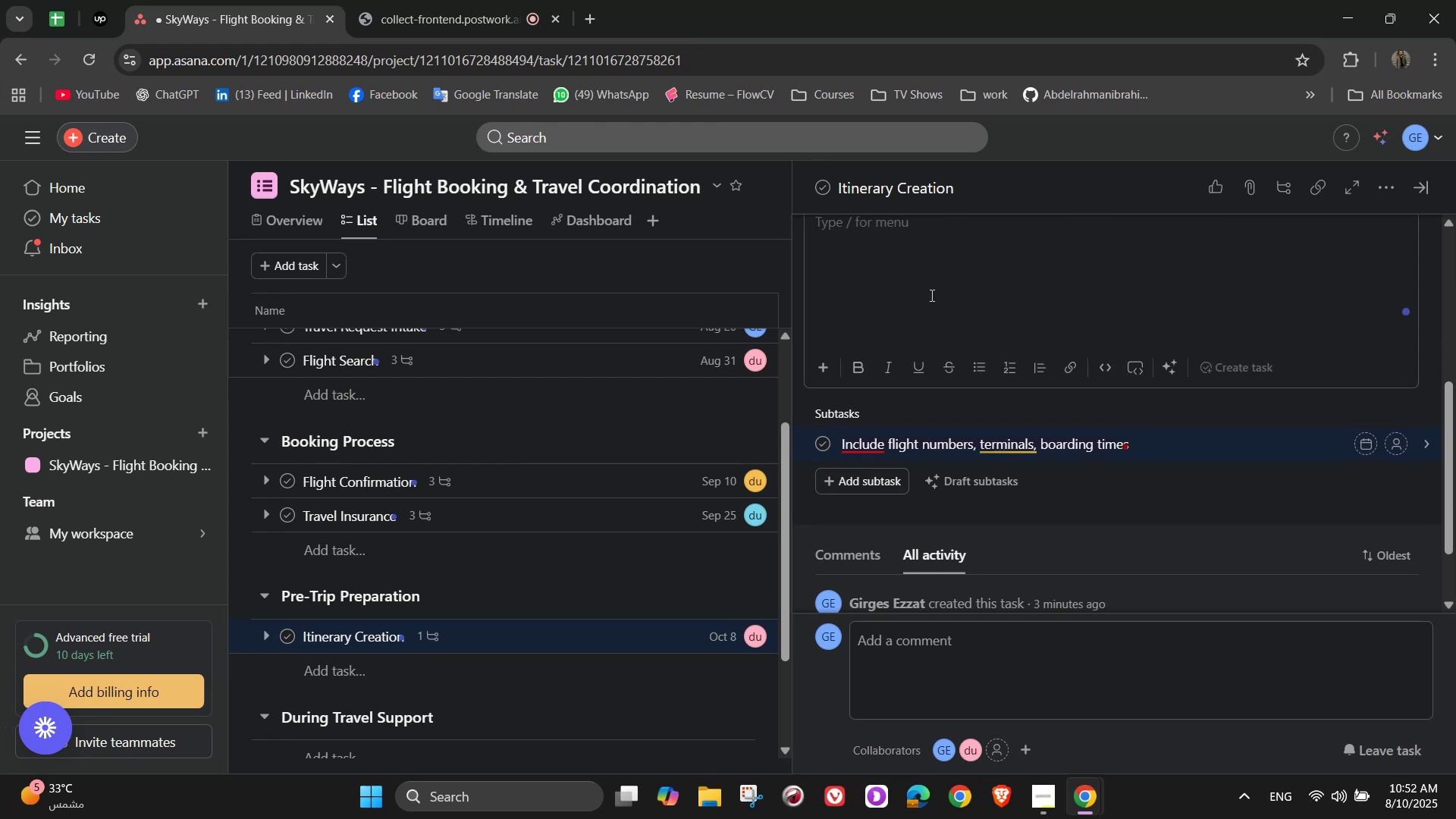 
type(Prepare detailed number)
 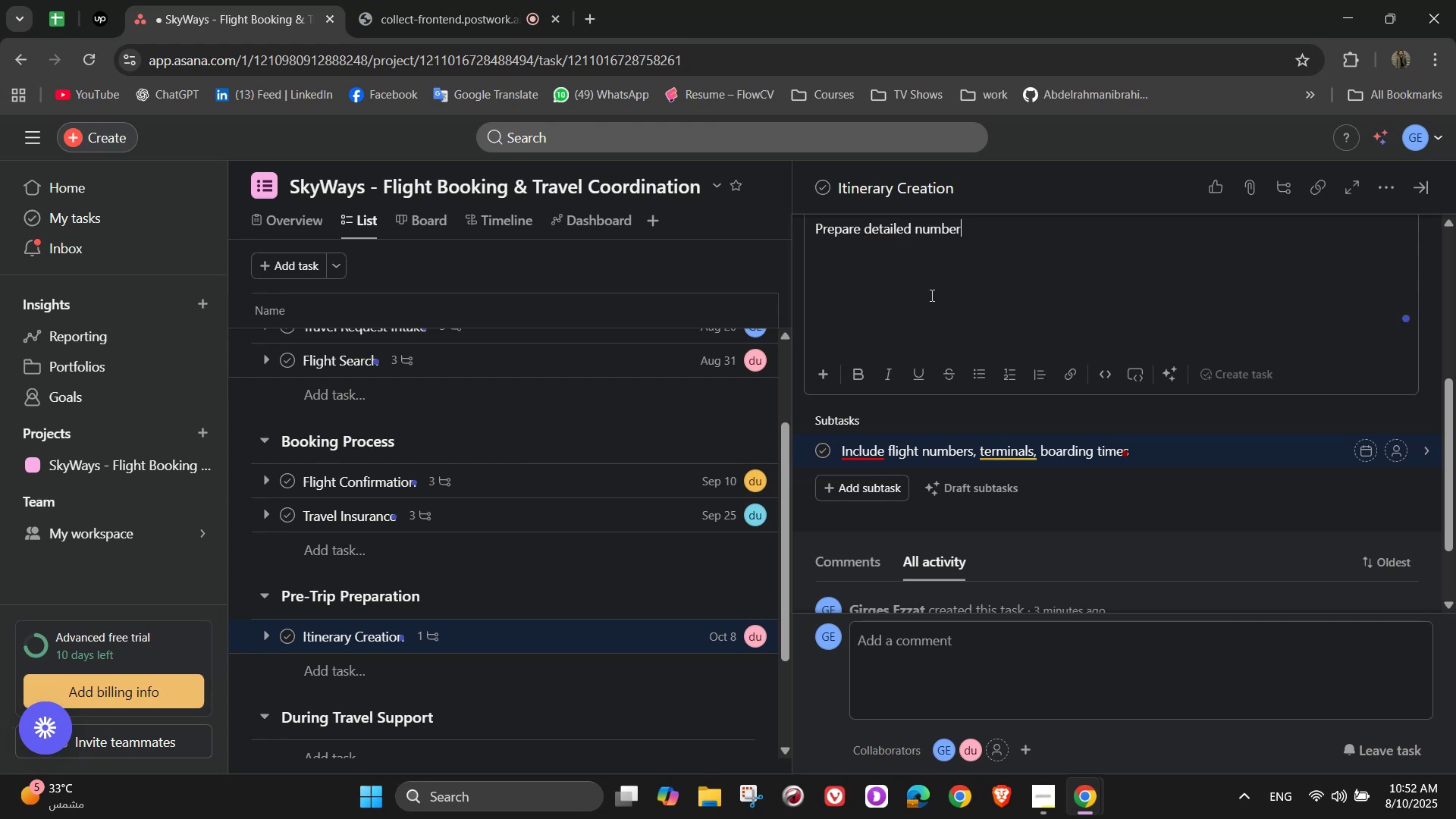 
type(s, )
key(Backspace)
key(Backspace)
key(Backspace)
key(Backspace)
key(Backspace)
key(Backspace)
key(Backspace)
key(Backspace)
key(Backspace)
type(travel )
 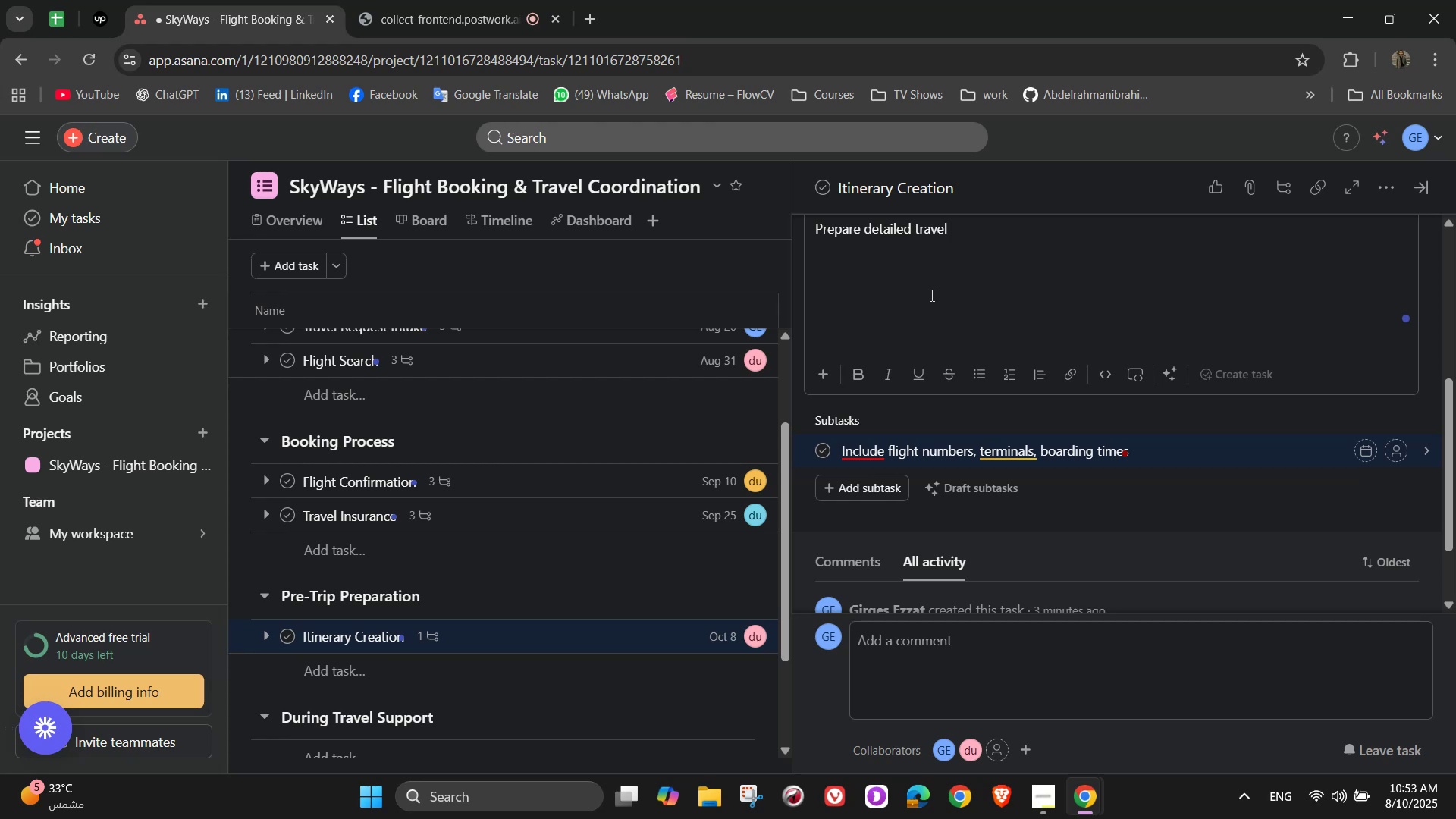 
type(plan)
 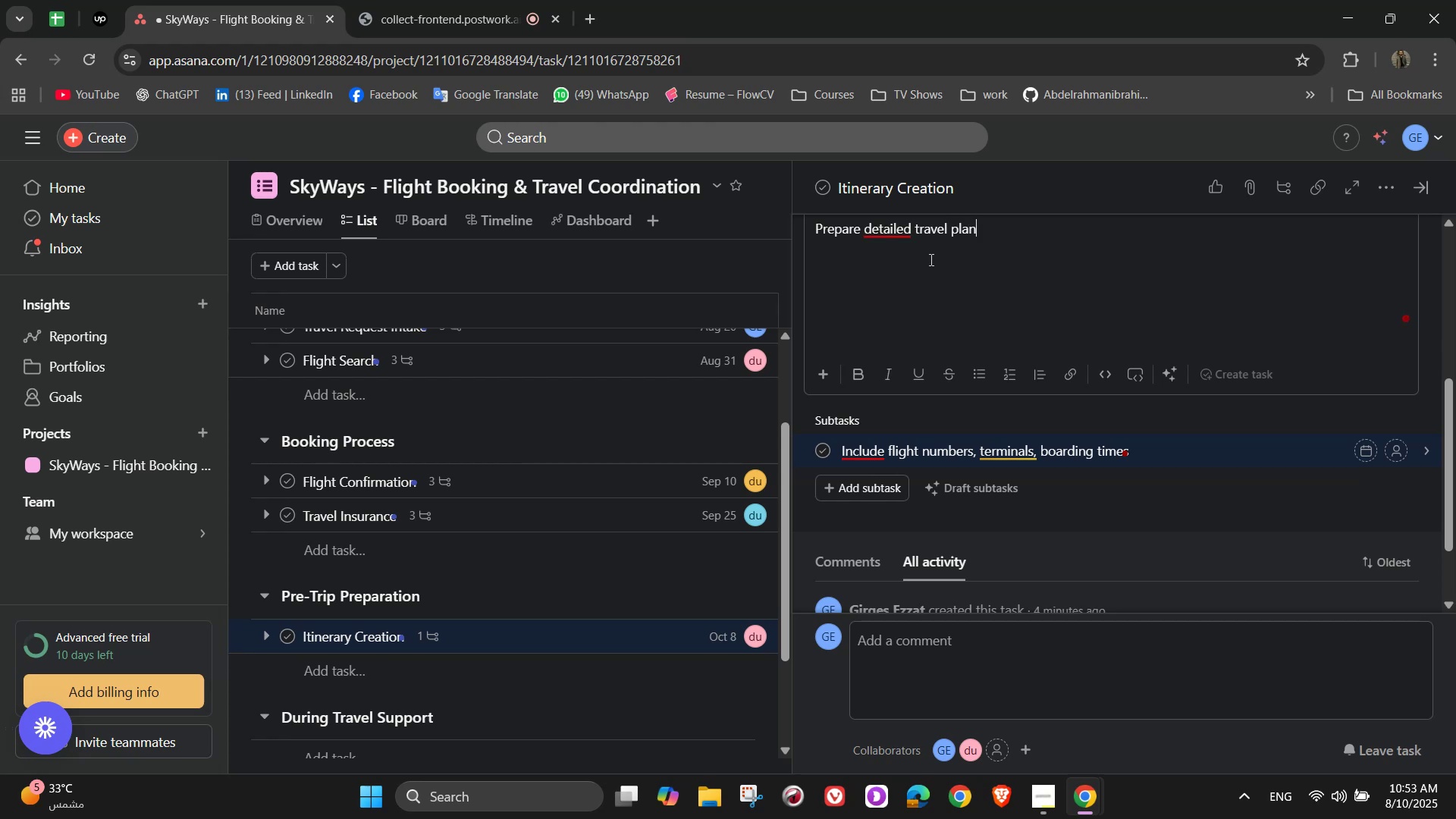 
wait(11.94)
 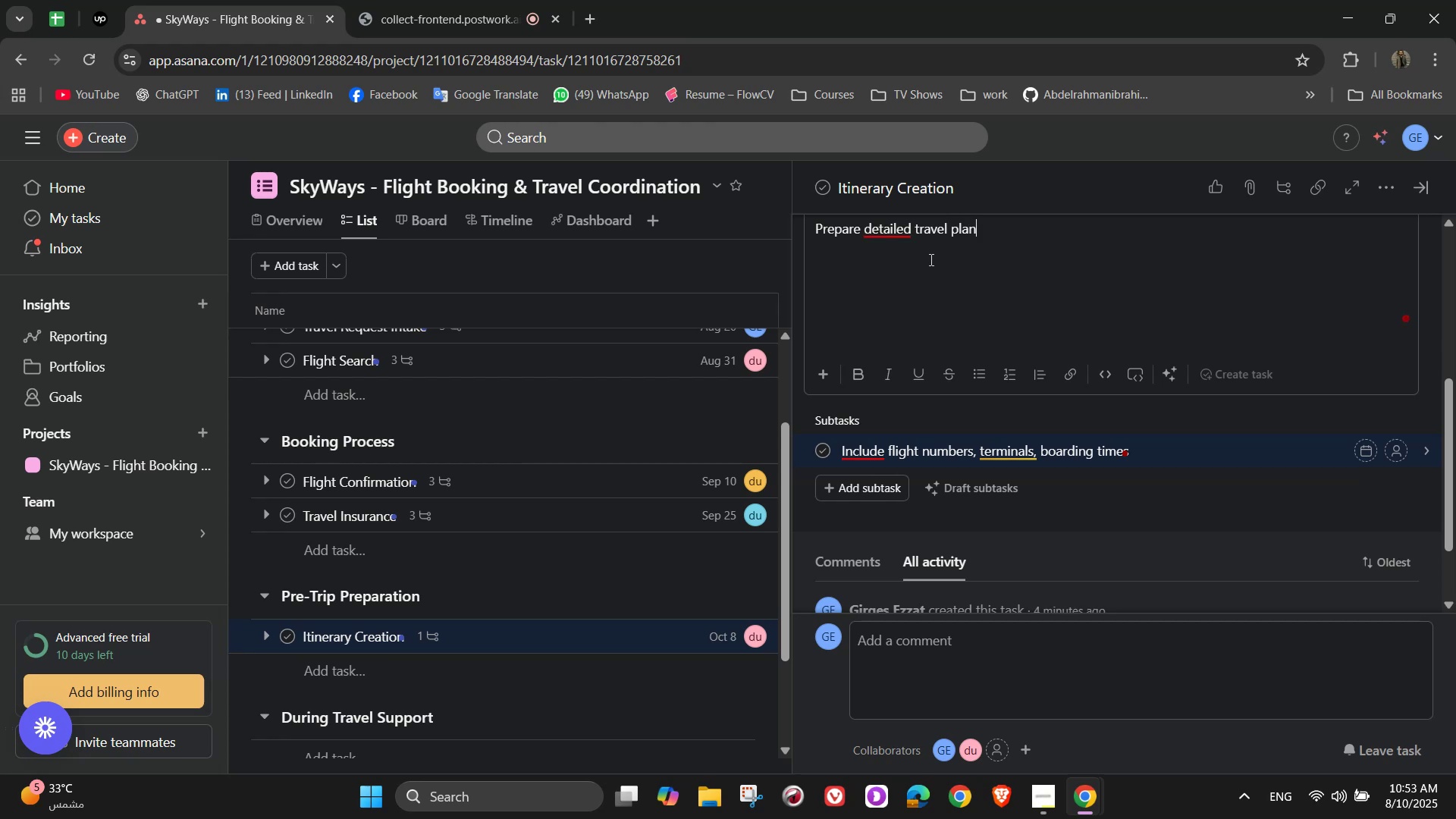 
left_click([1050, 295])
 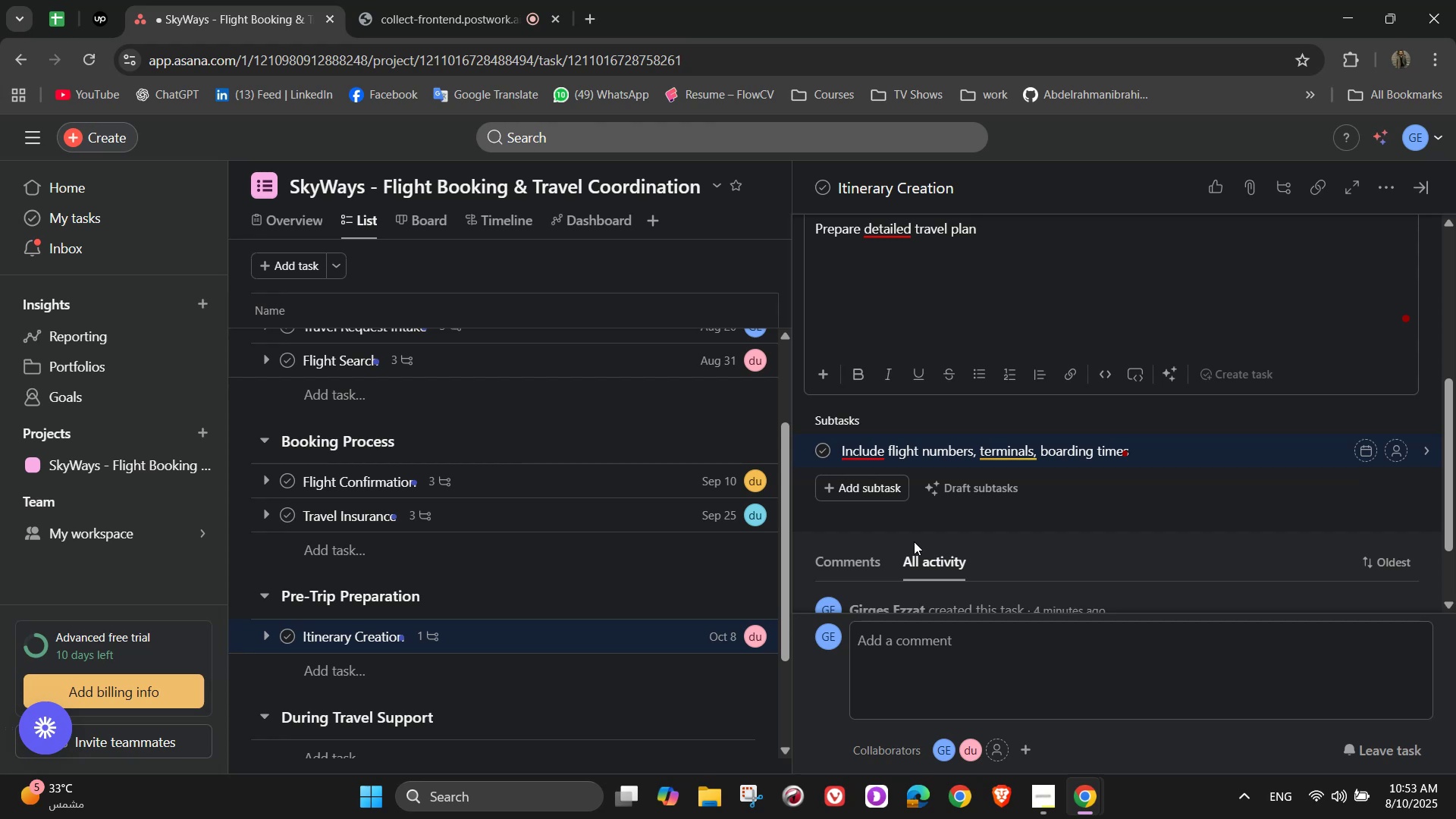 
wait(7.65)
 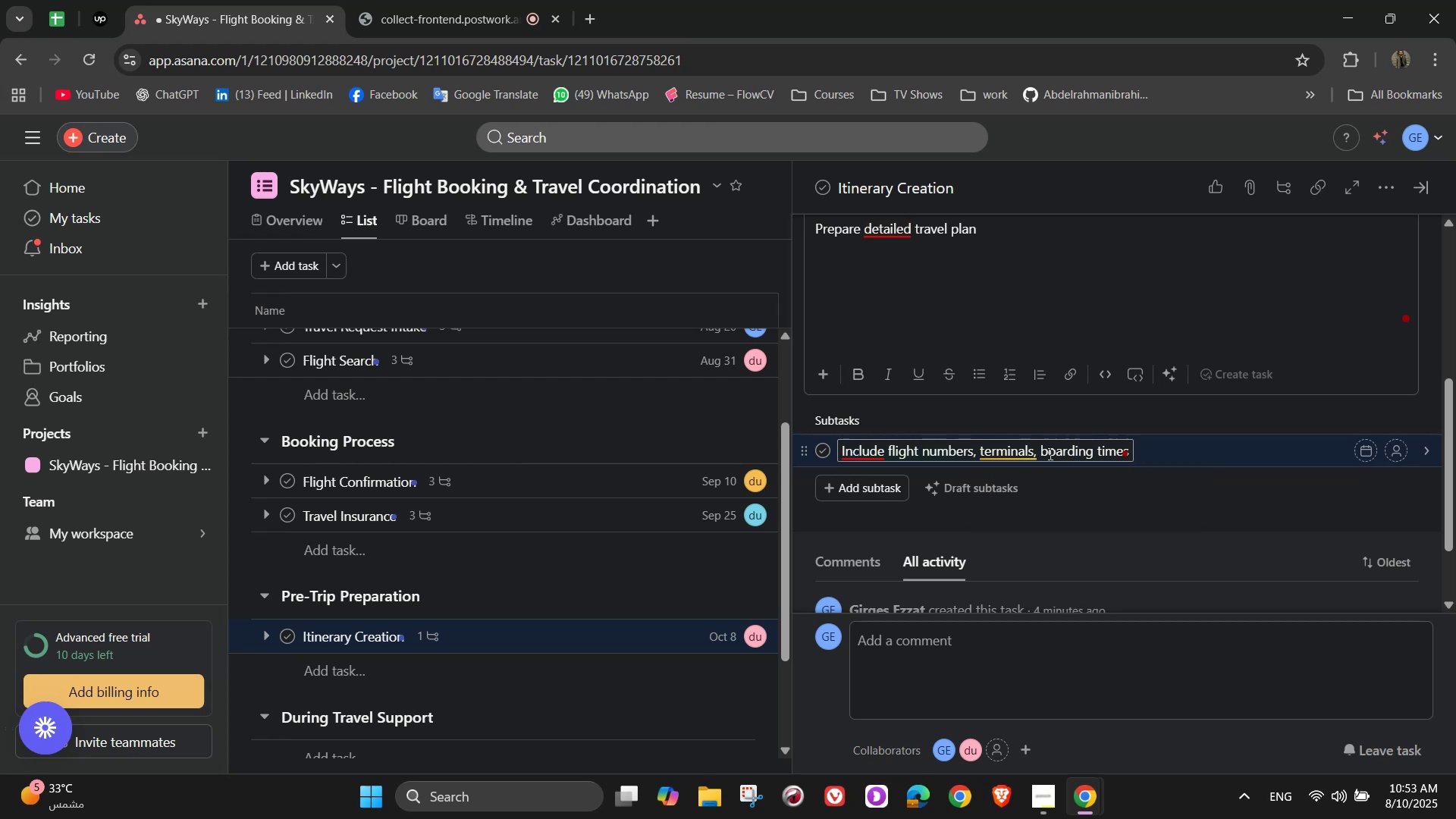 
left_click([879, 491])
 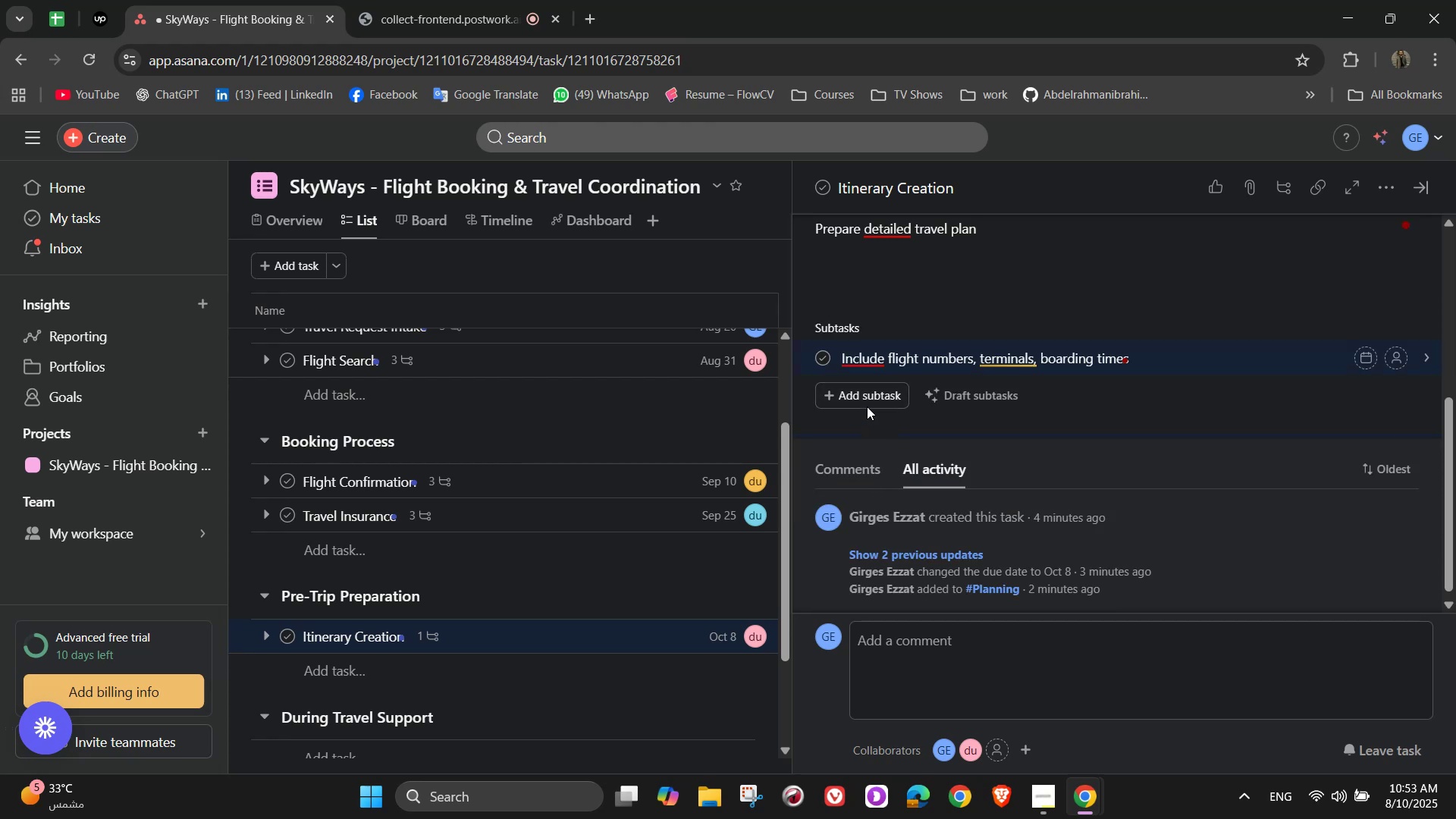 
left_click([864, 394])
 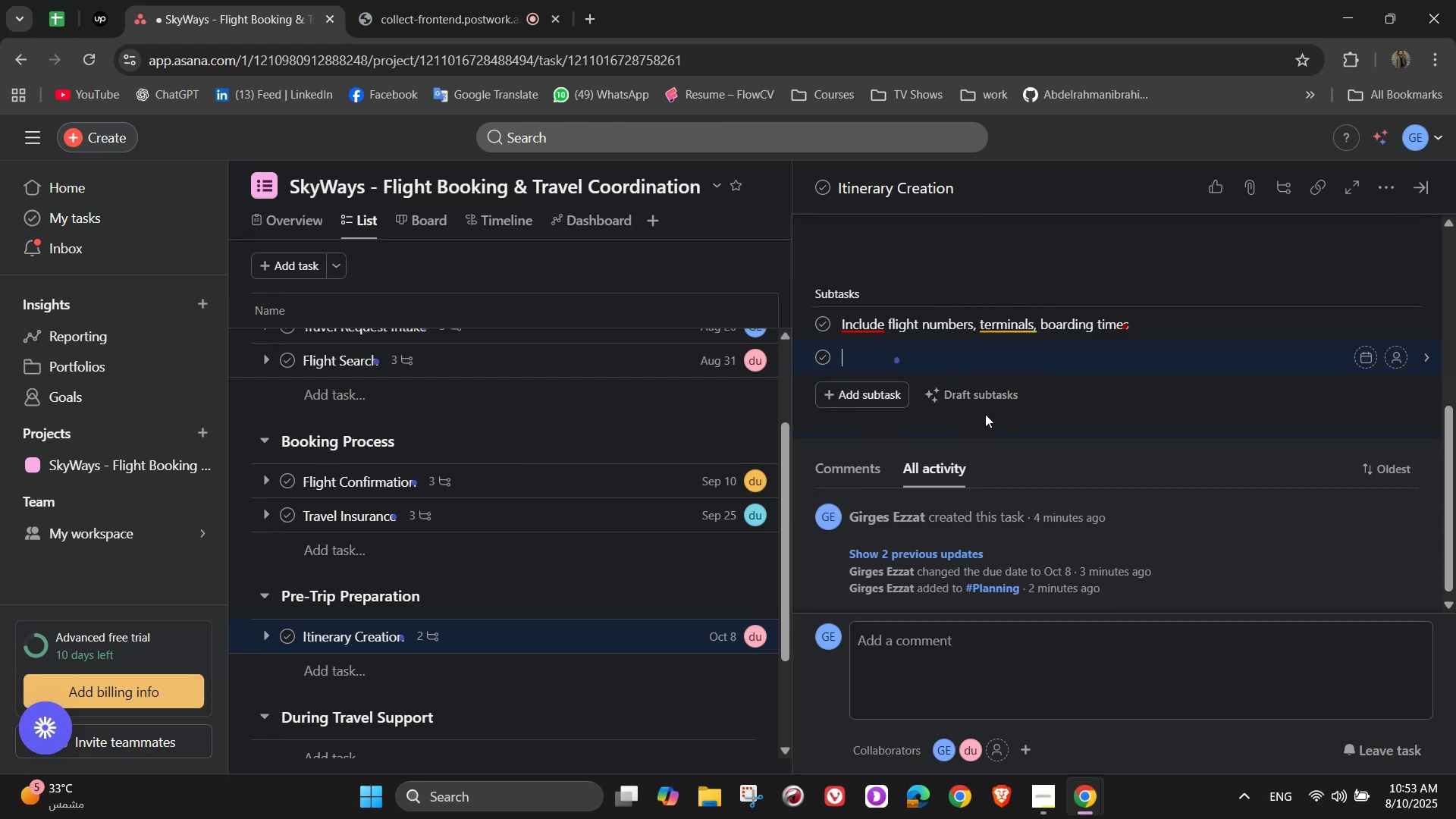 
key(Control+ControlLeft)
 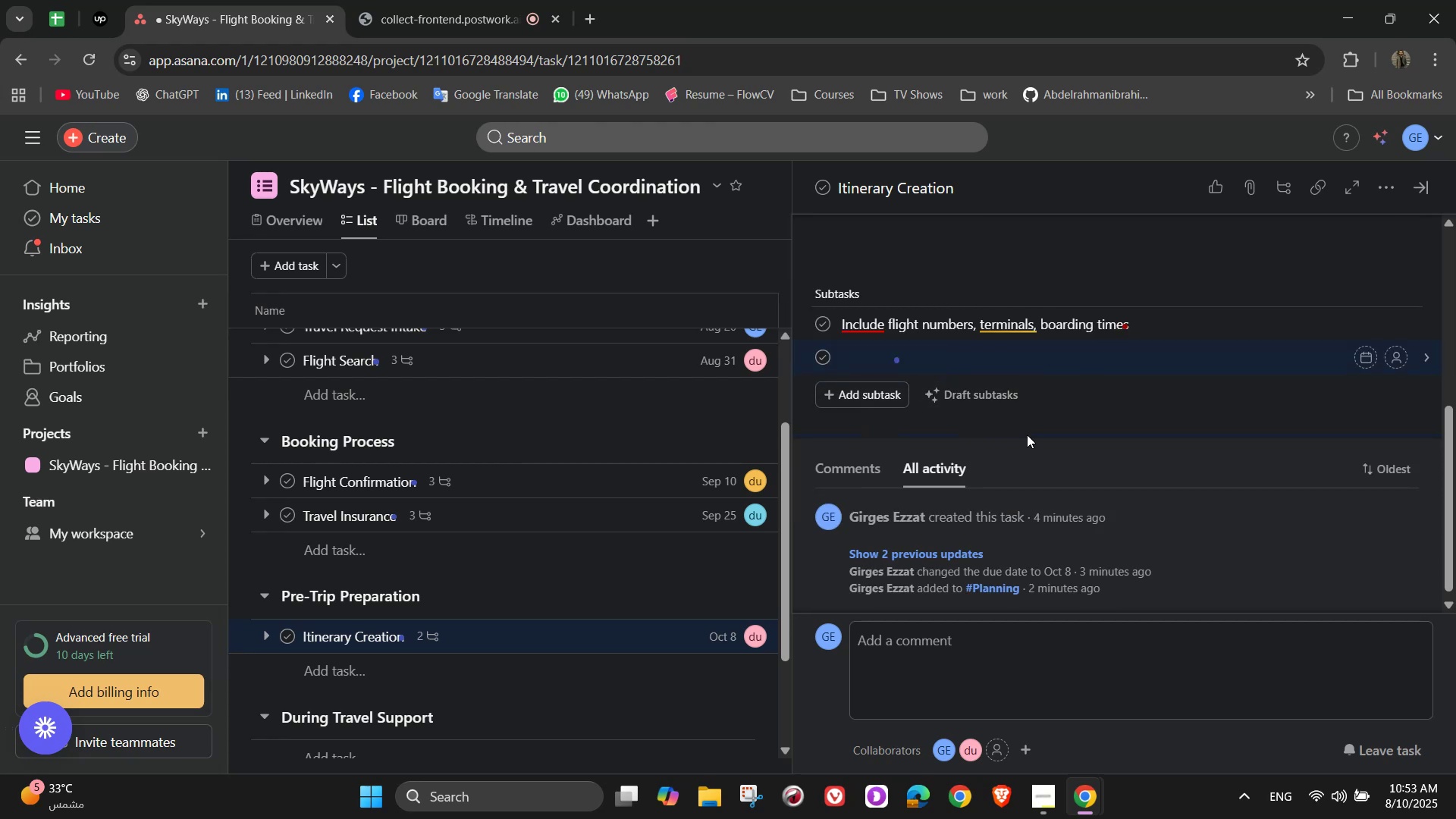 
right_click([1027, 435])
 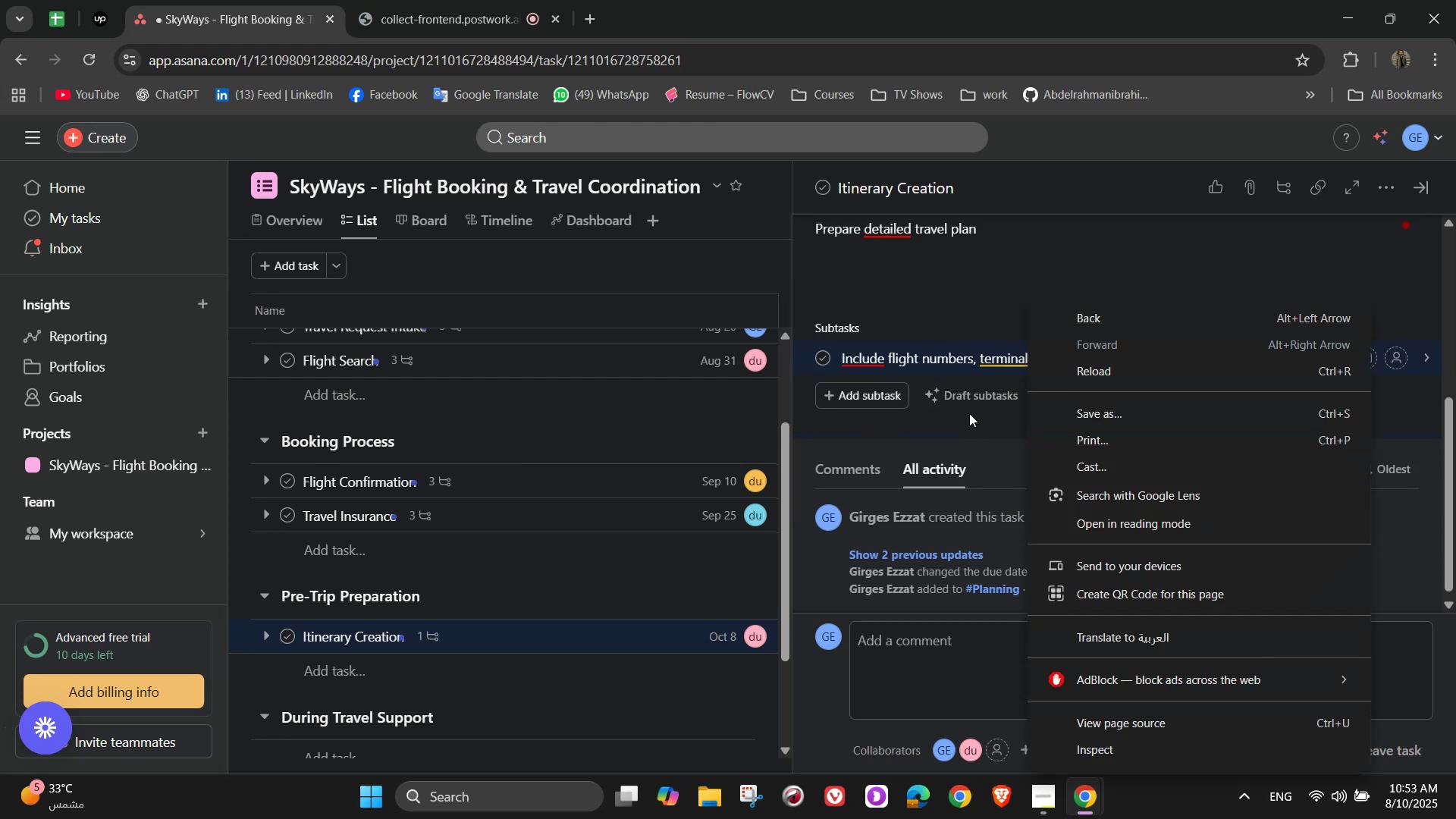 
left_click([864, 405])
 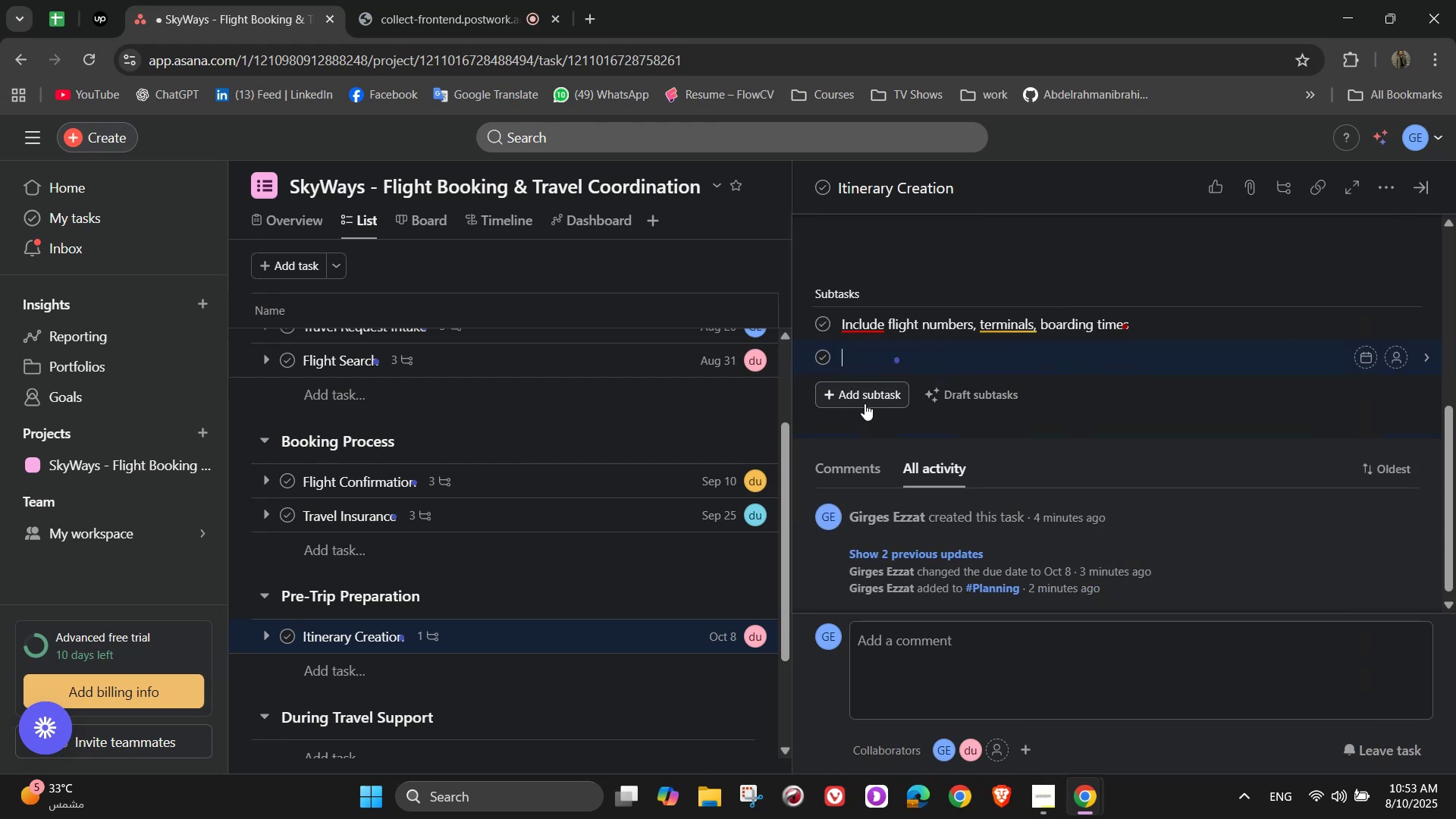 
type(Add hotel check-in details)
 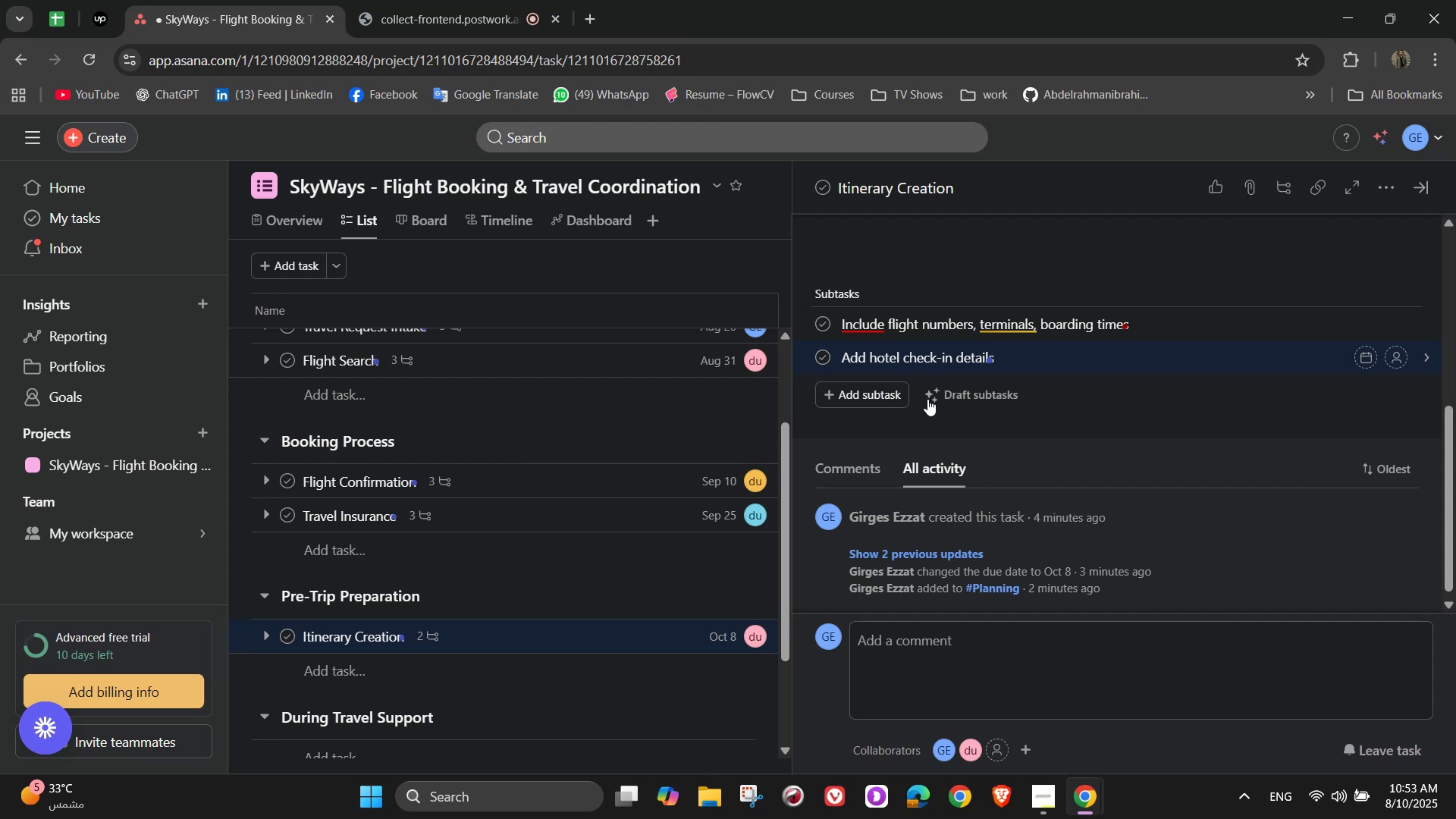 
left_click([893, 395])
 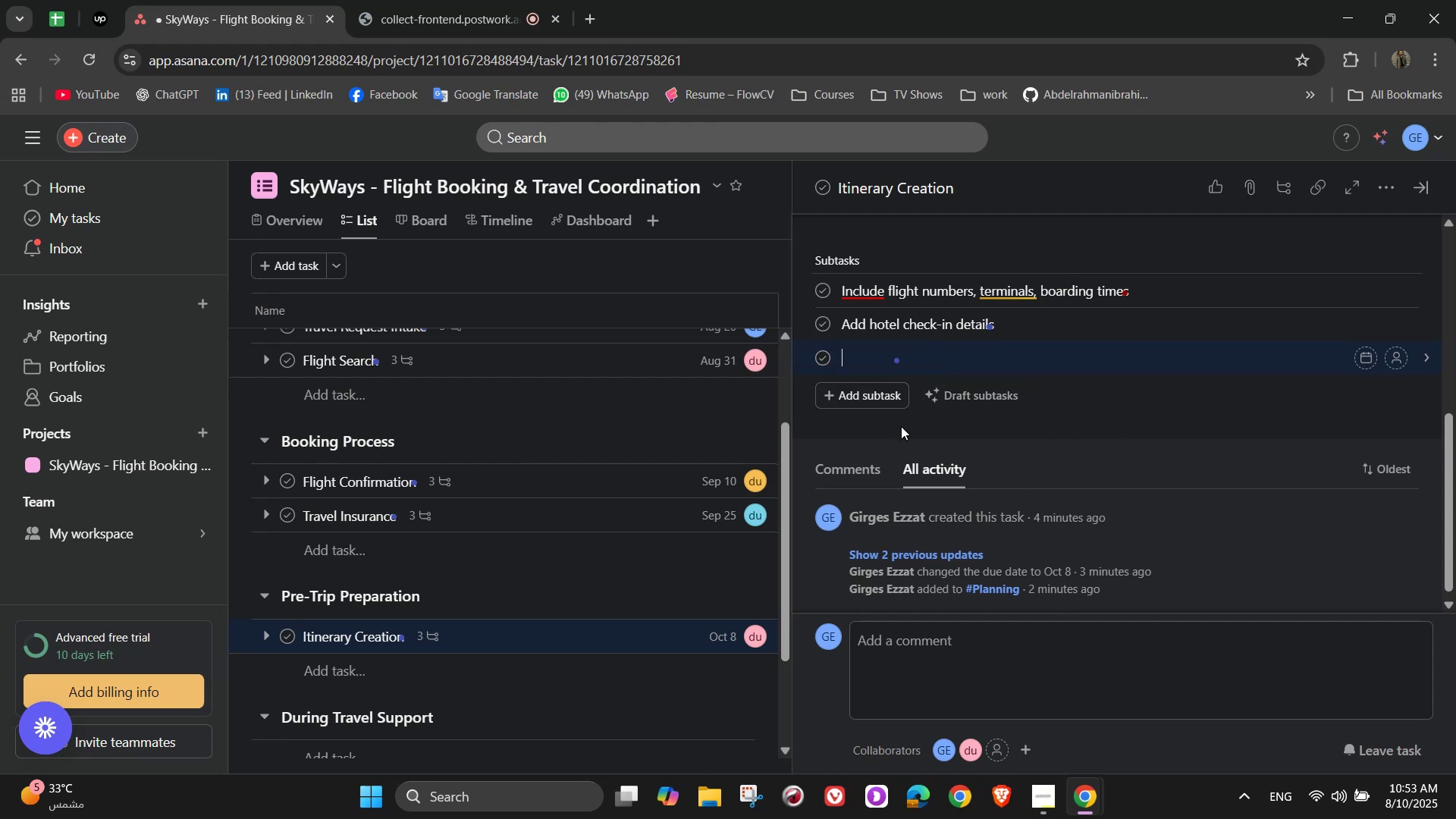 
type(Sher)
key(Backspace)
key(Backspace)
type(are via emaill)
key(Backspace)
type( & mobile app)
 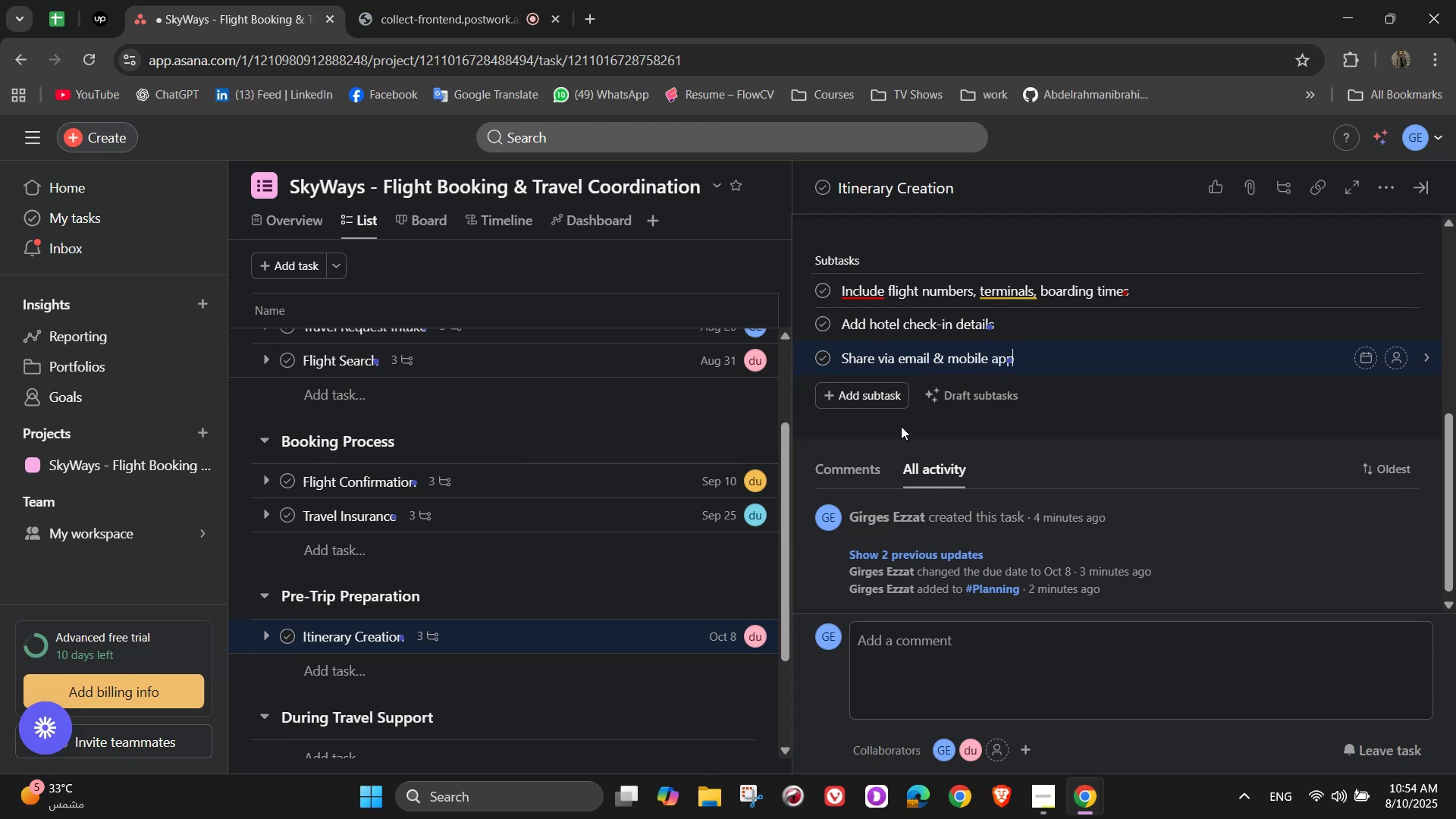 
wait(9.18)
 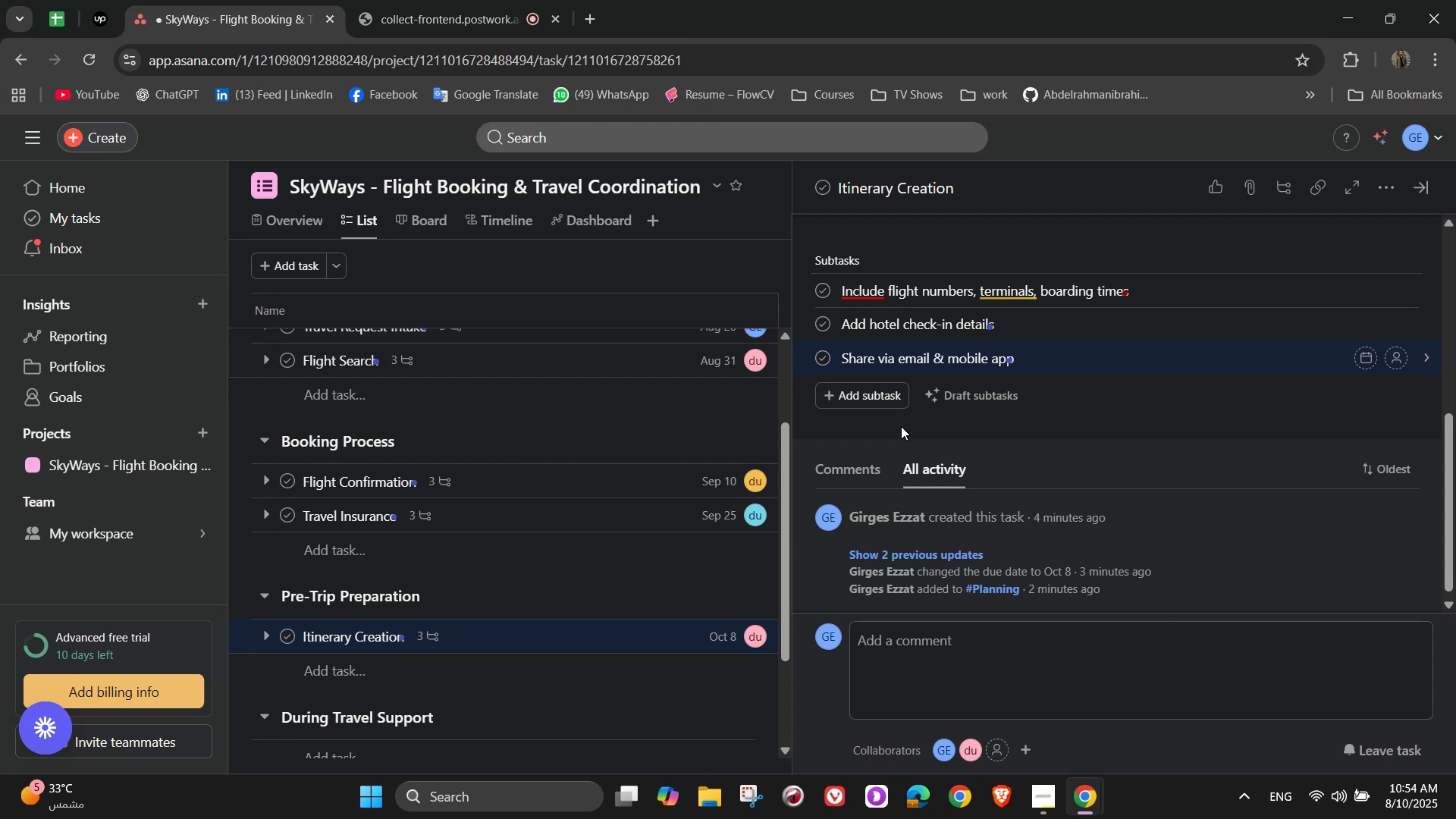 
left_click([1403, 294])
 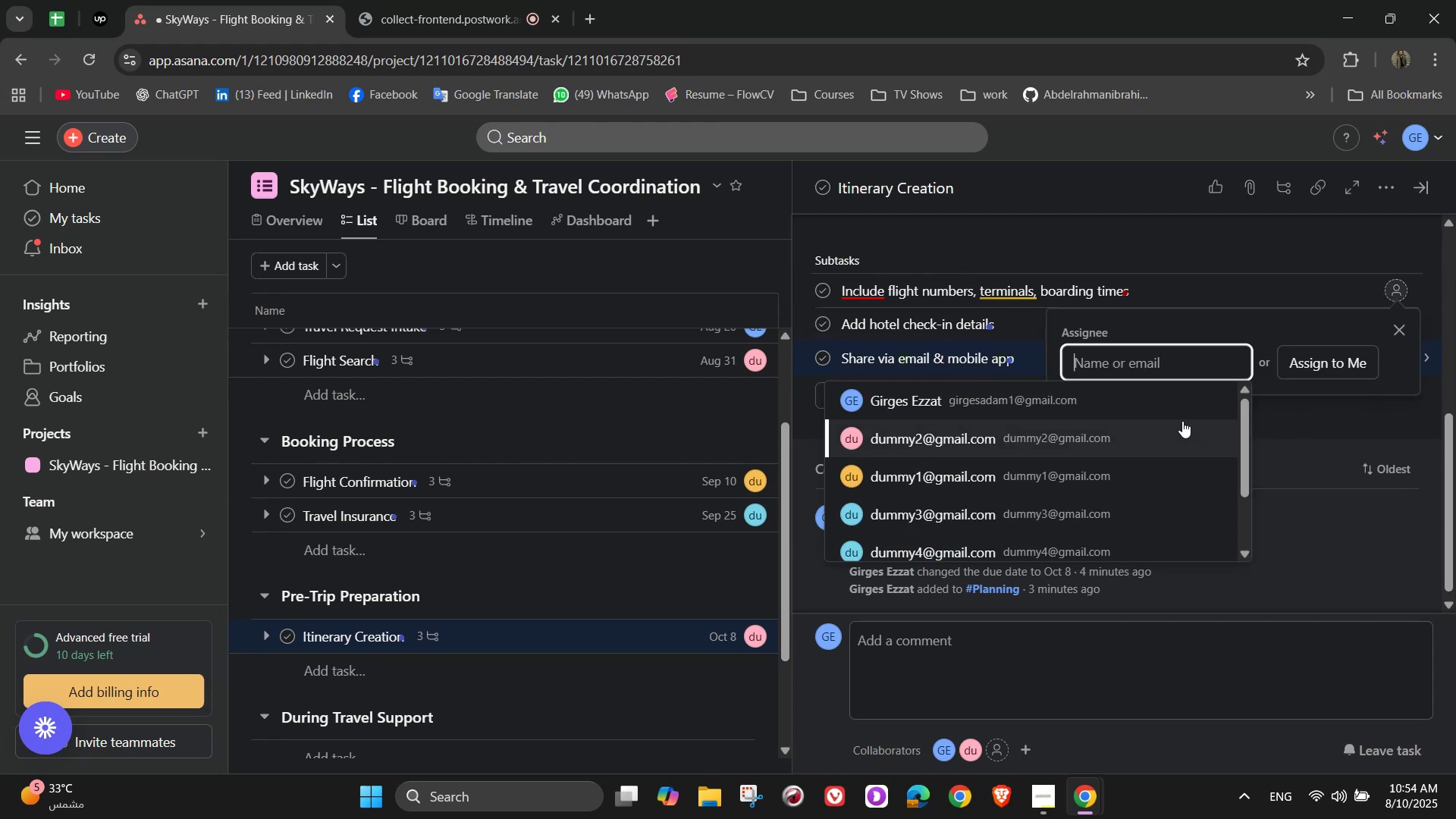 
left_click([1138, 431])
 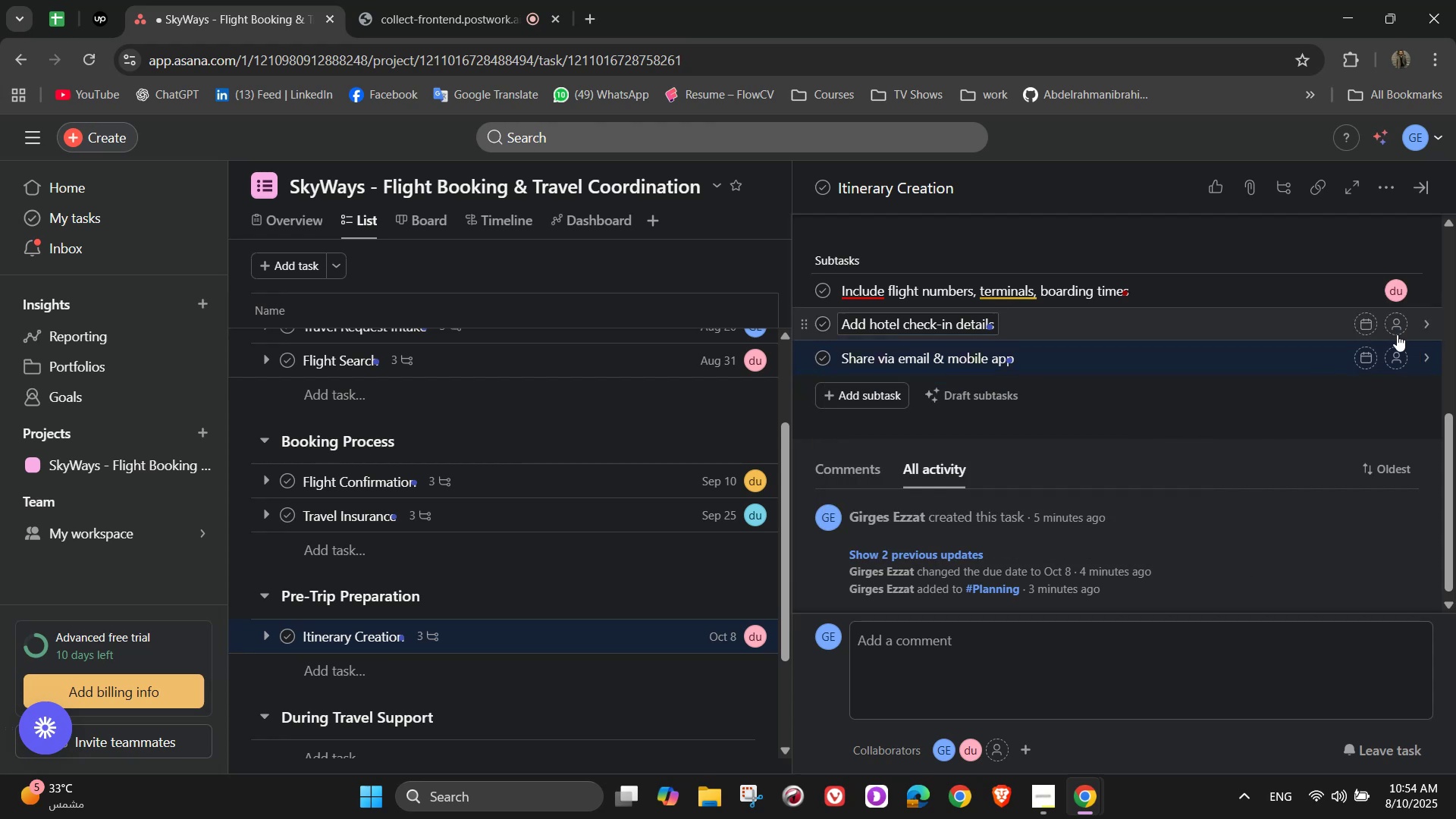 
left_click([1385, 321])
 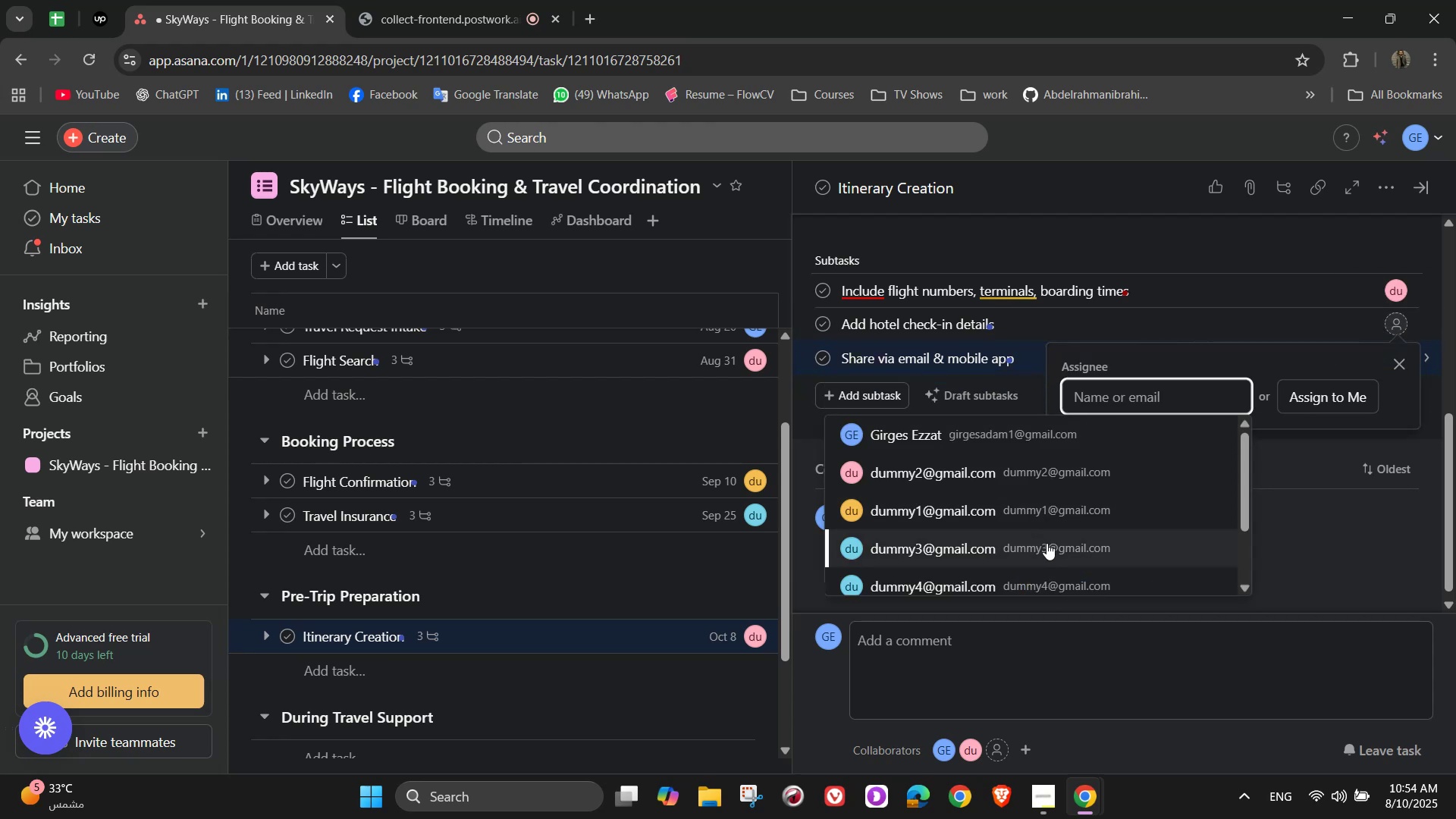 
left_click([1046, 543])
 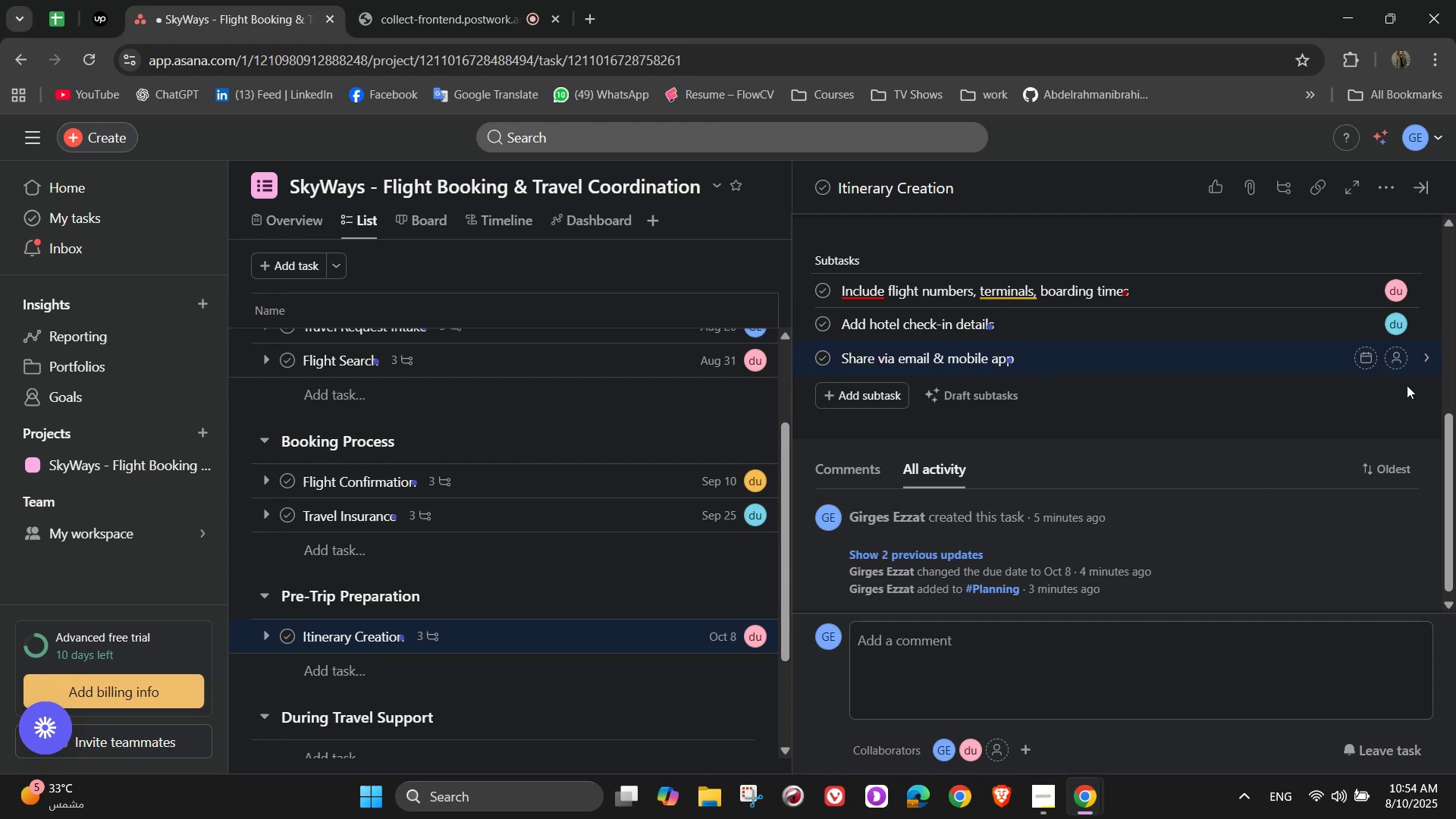 
left_click([1398, 350])
 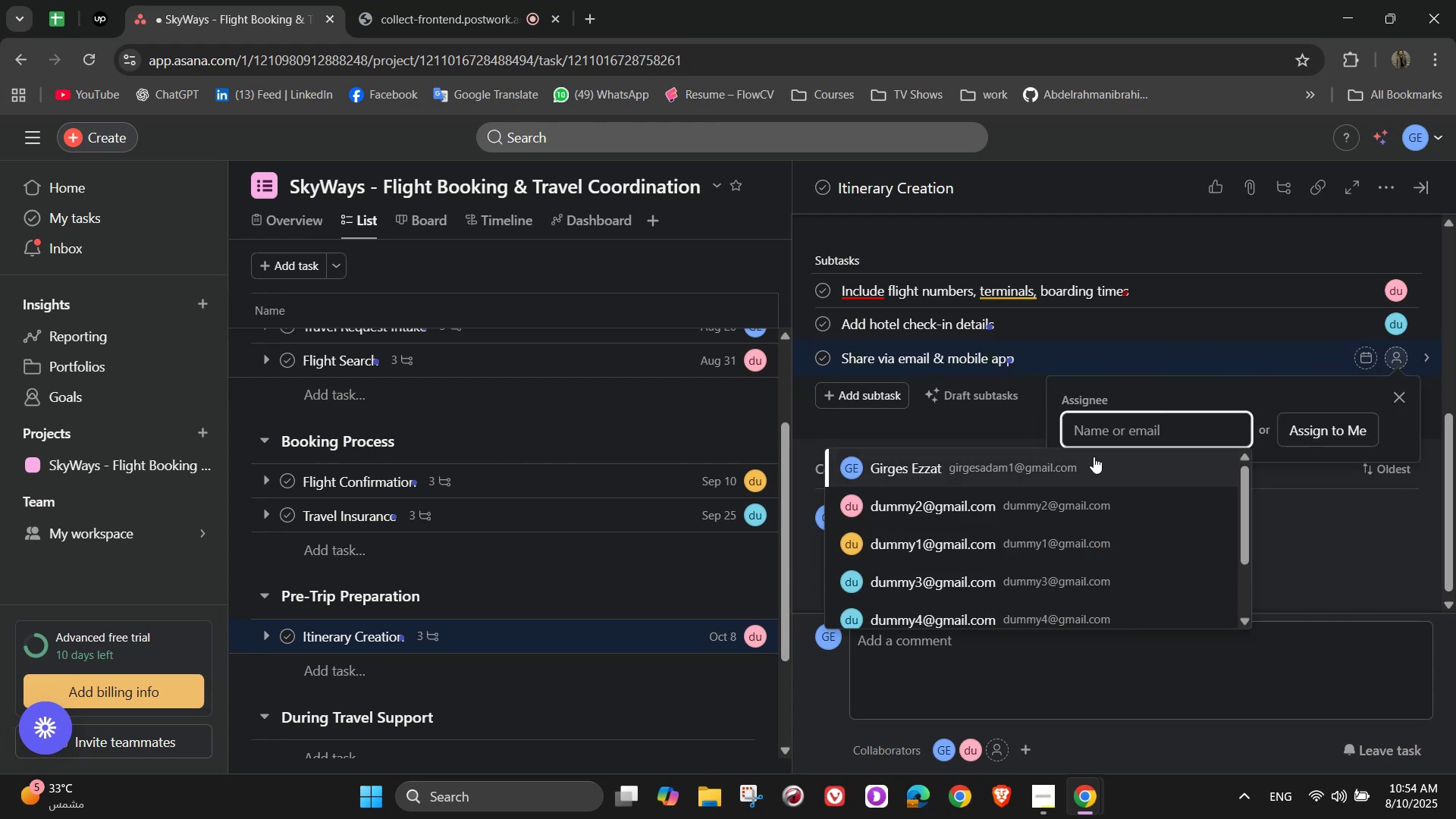 
left_click([1075, 466])
 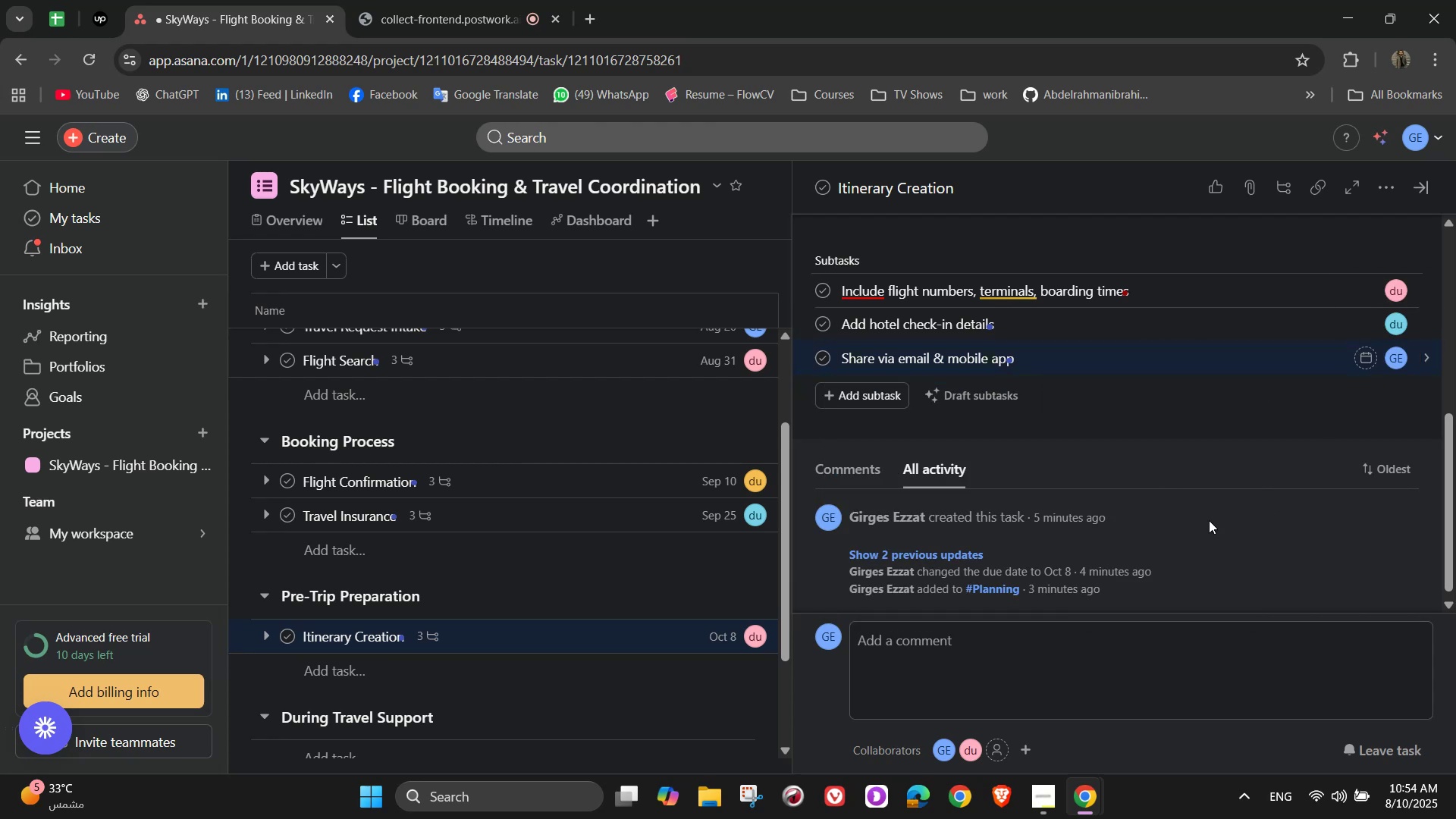 
scroll: coordinate [1243, 554], scroll_direction: up, amount: 8.0
 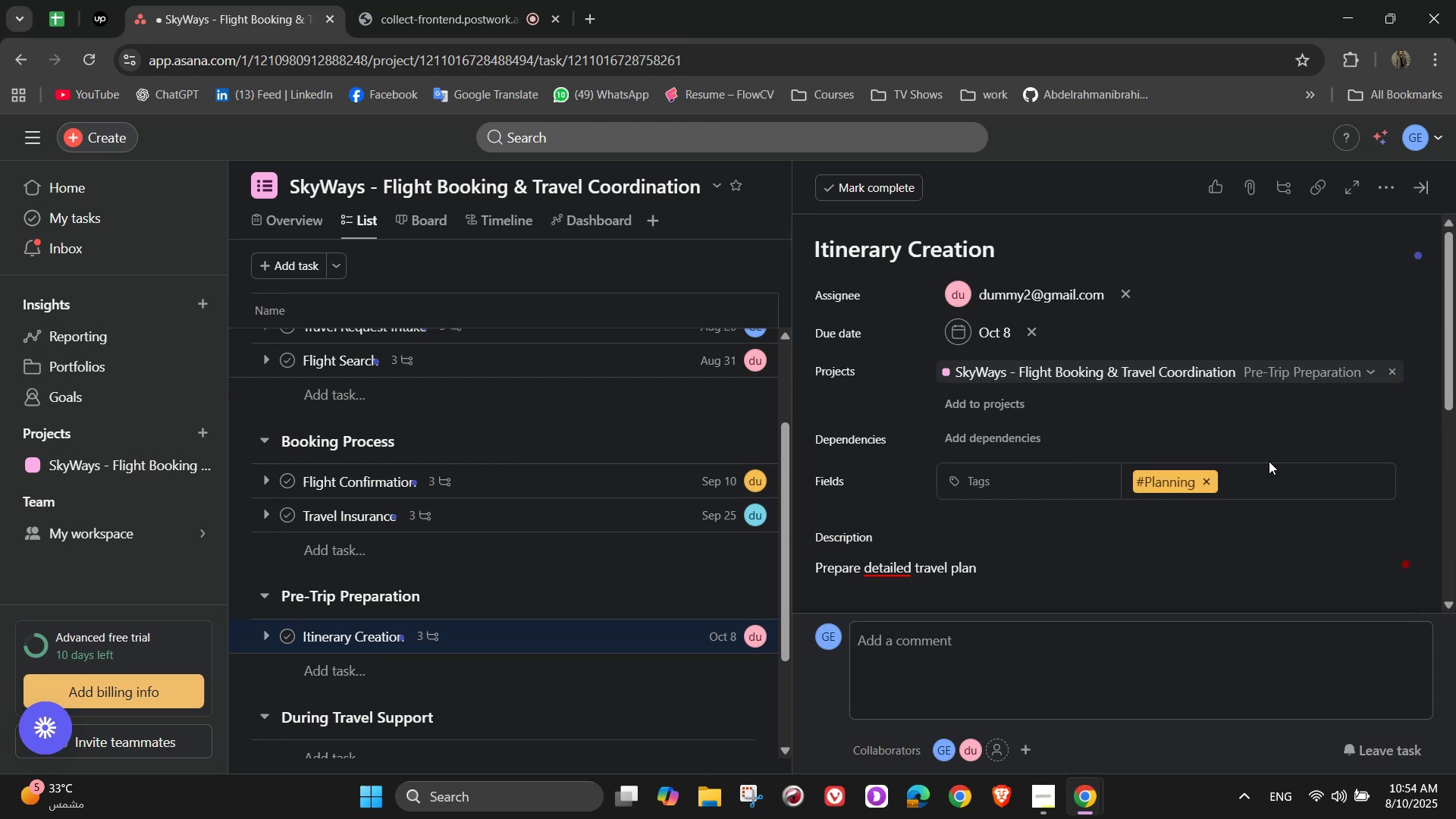 
scroll: coordinate [1263, 479], scroll_direction: down, amount: 10.0
 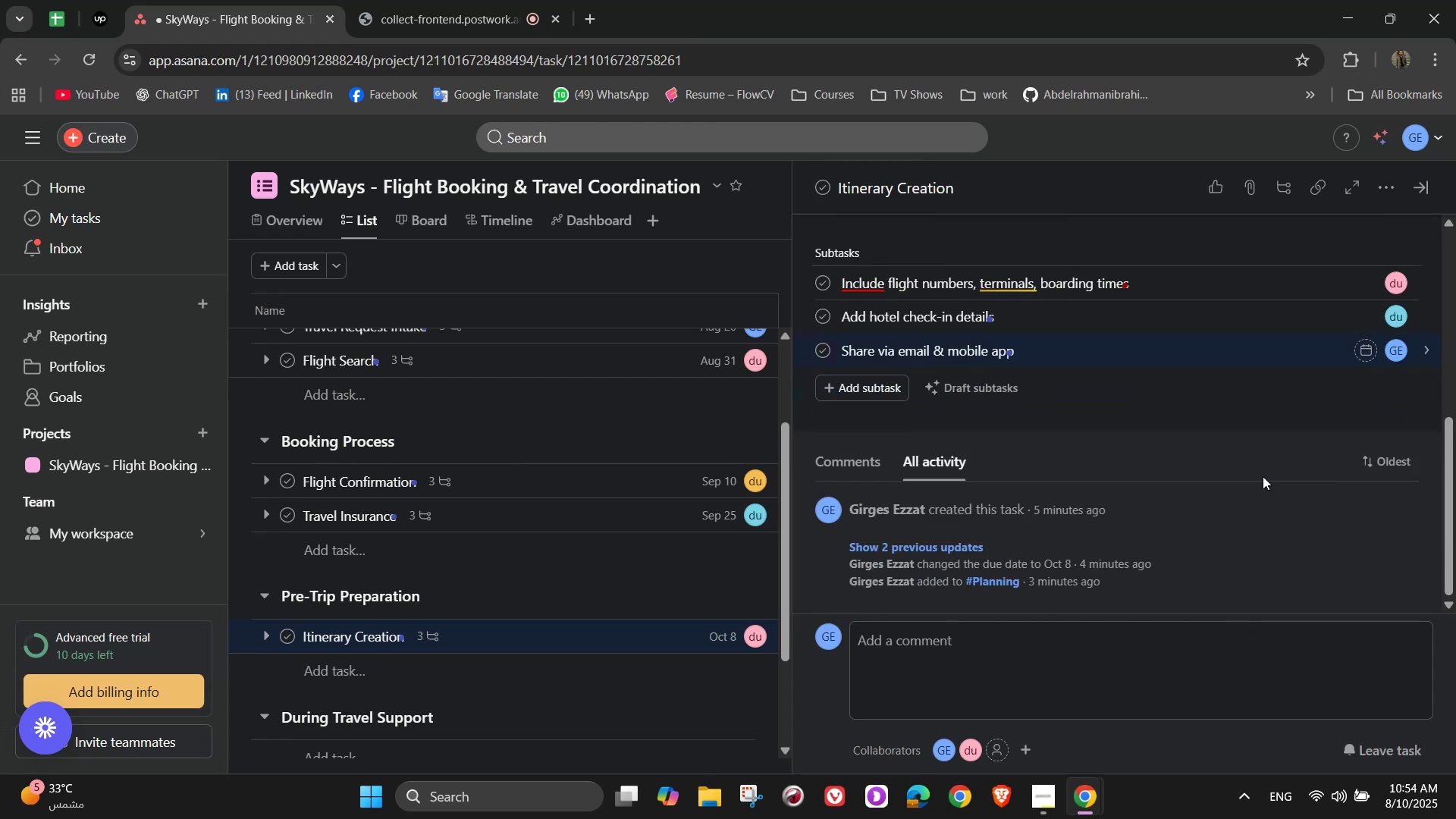 
scroll: coordinate [1250, 452], scroll_direction: up, amount: 9.0
 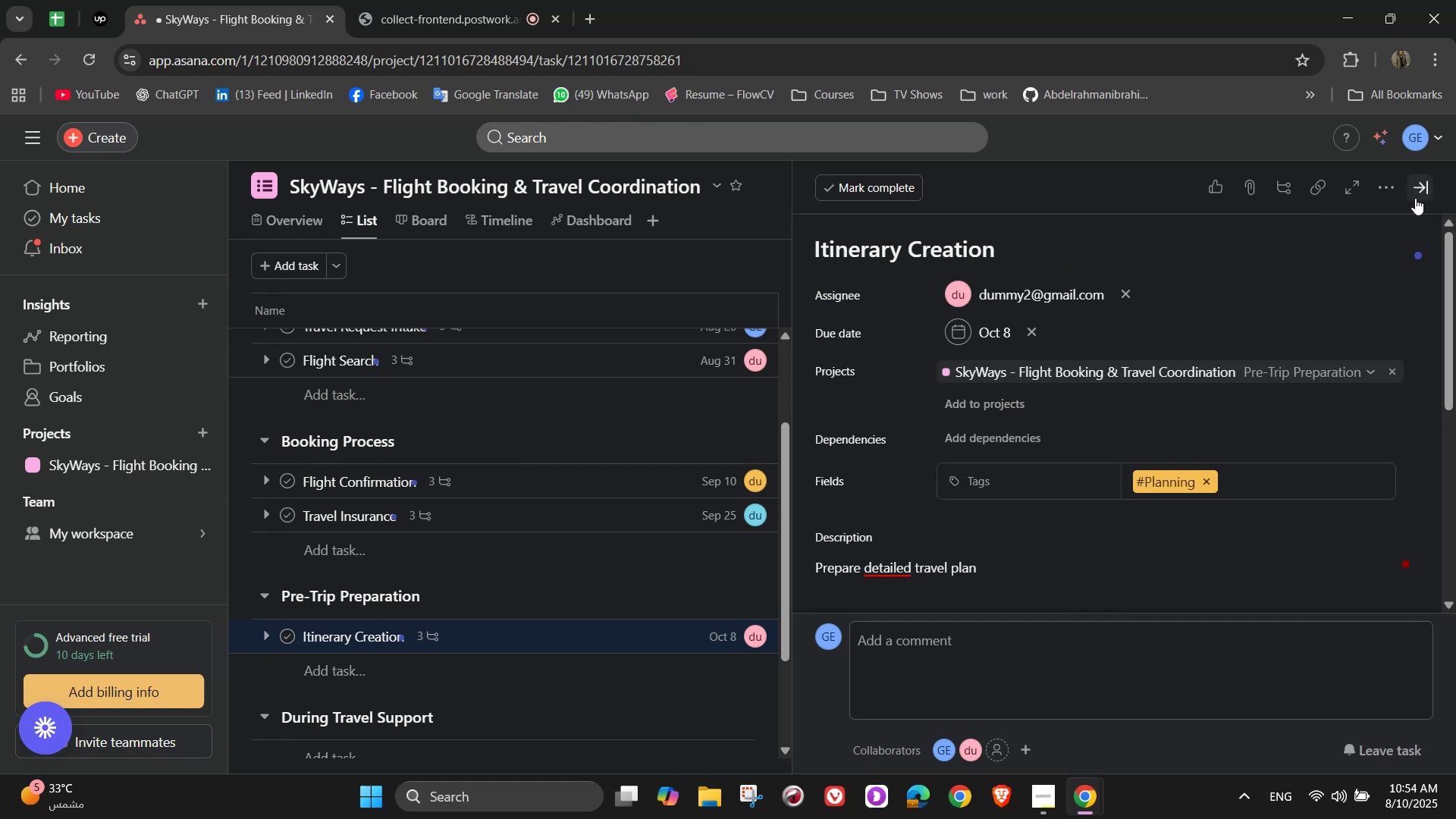 
left_click([1385, 197])
 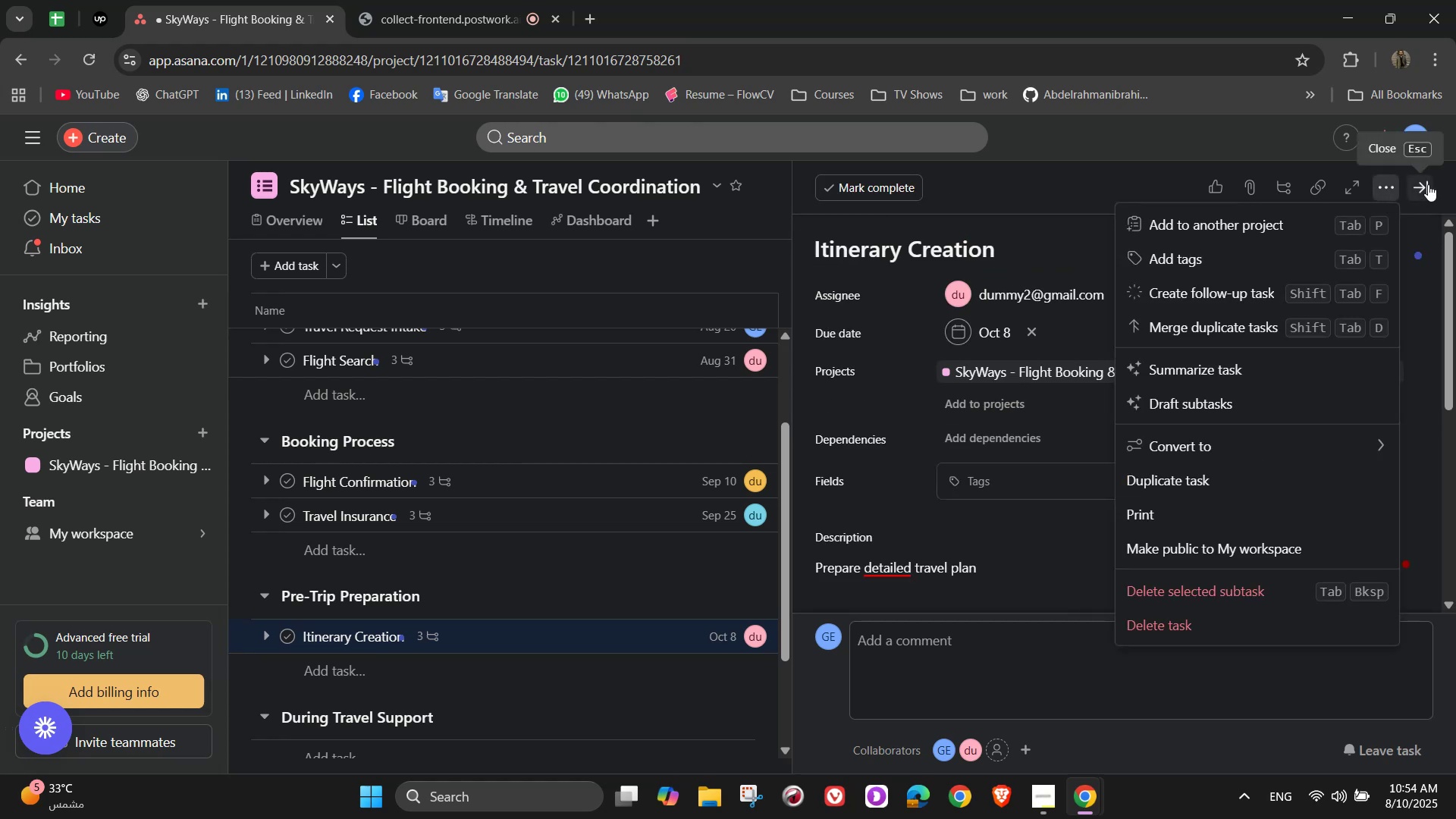 
left_click([1428, 184])
 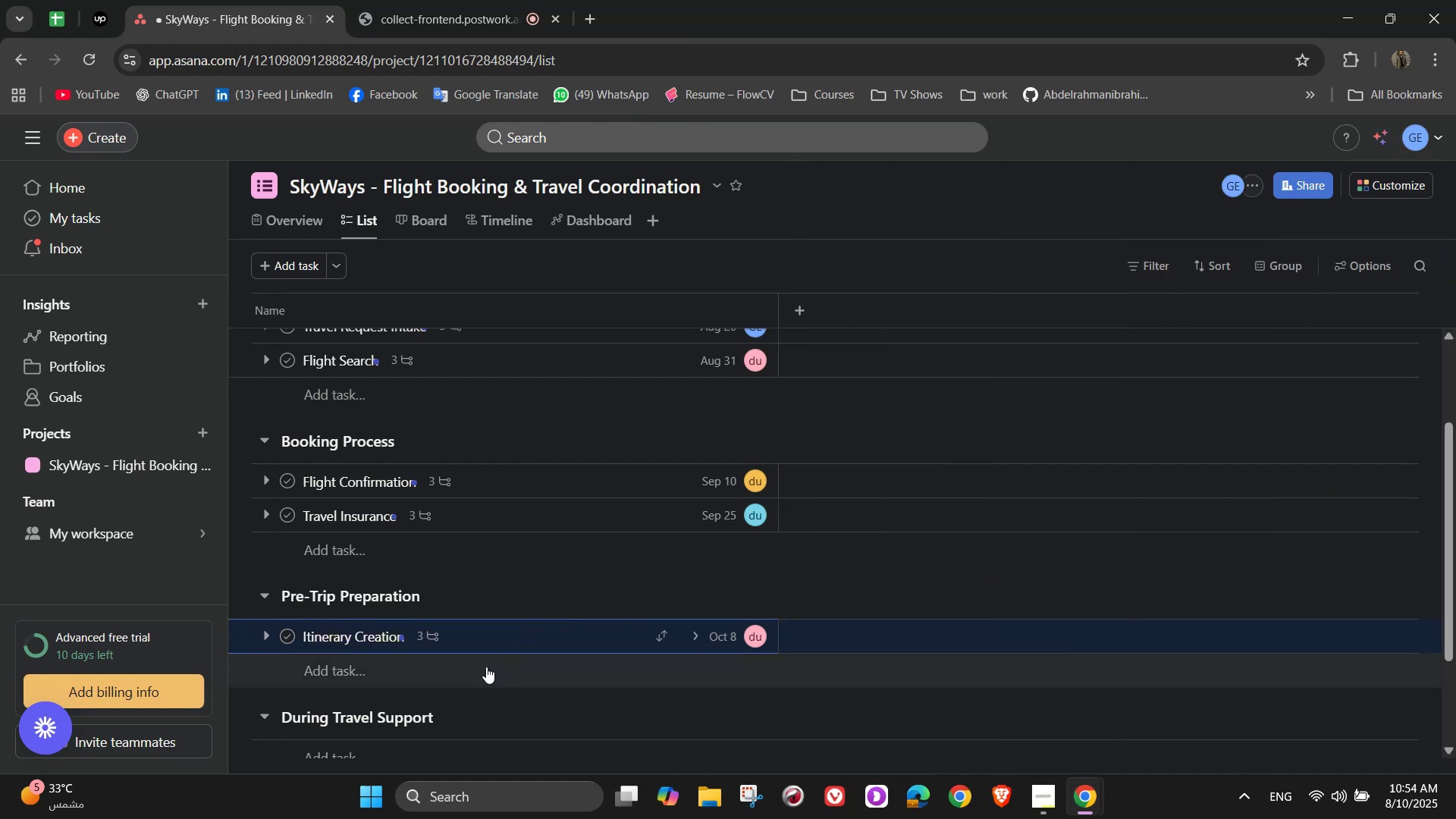 
left_click([447, 667])
 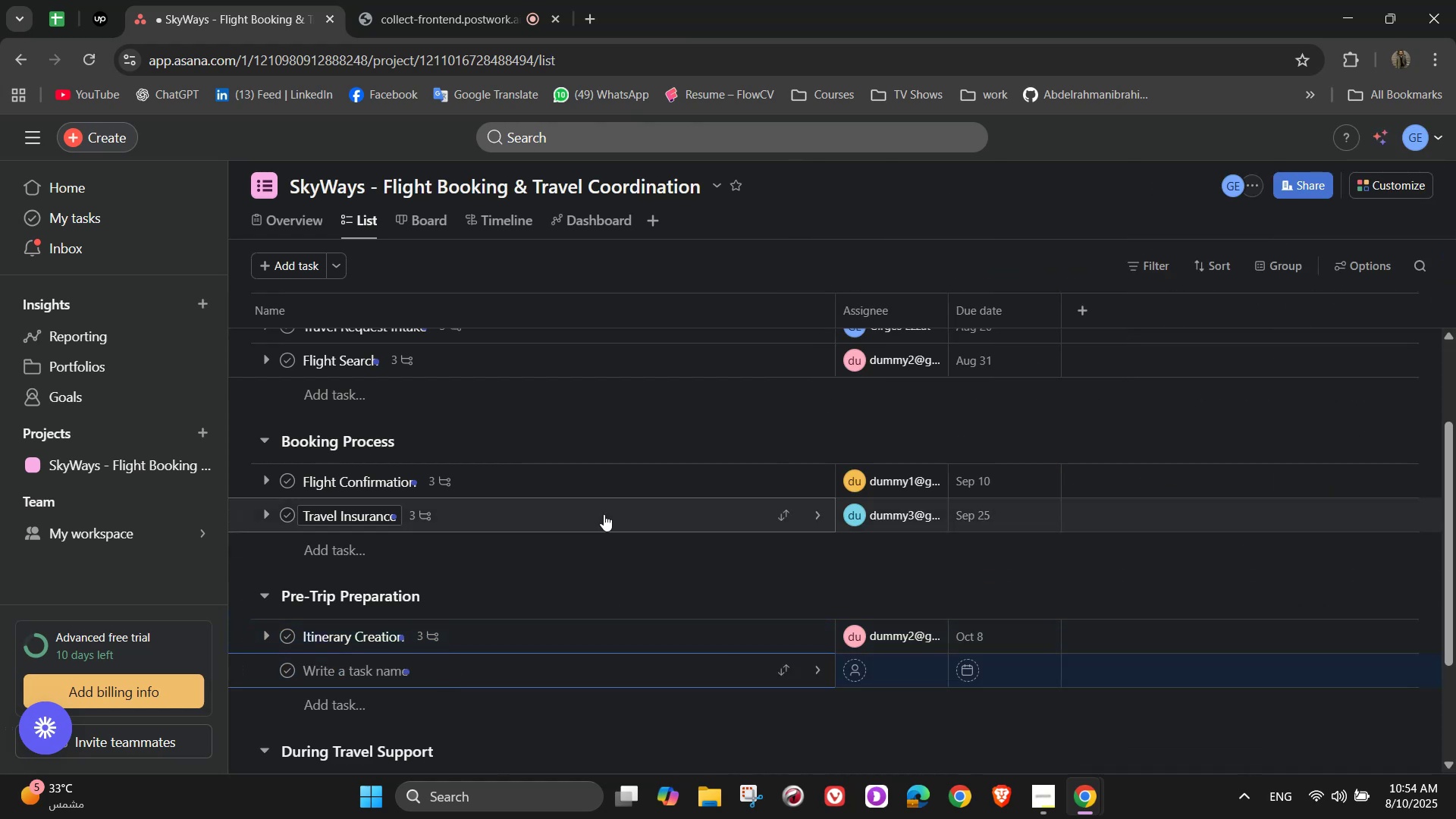 
scroll: coordinate [818, 484], scroll_direction: down, amount: 2.0
 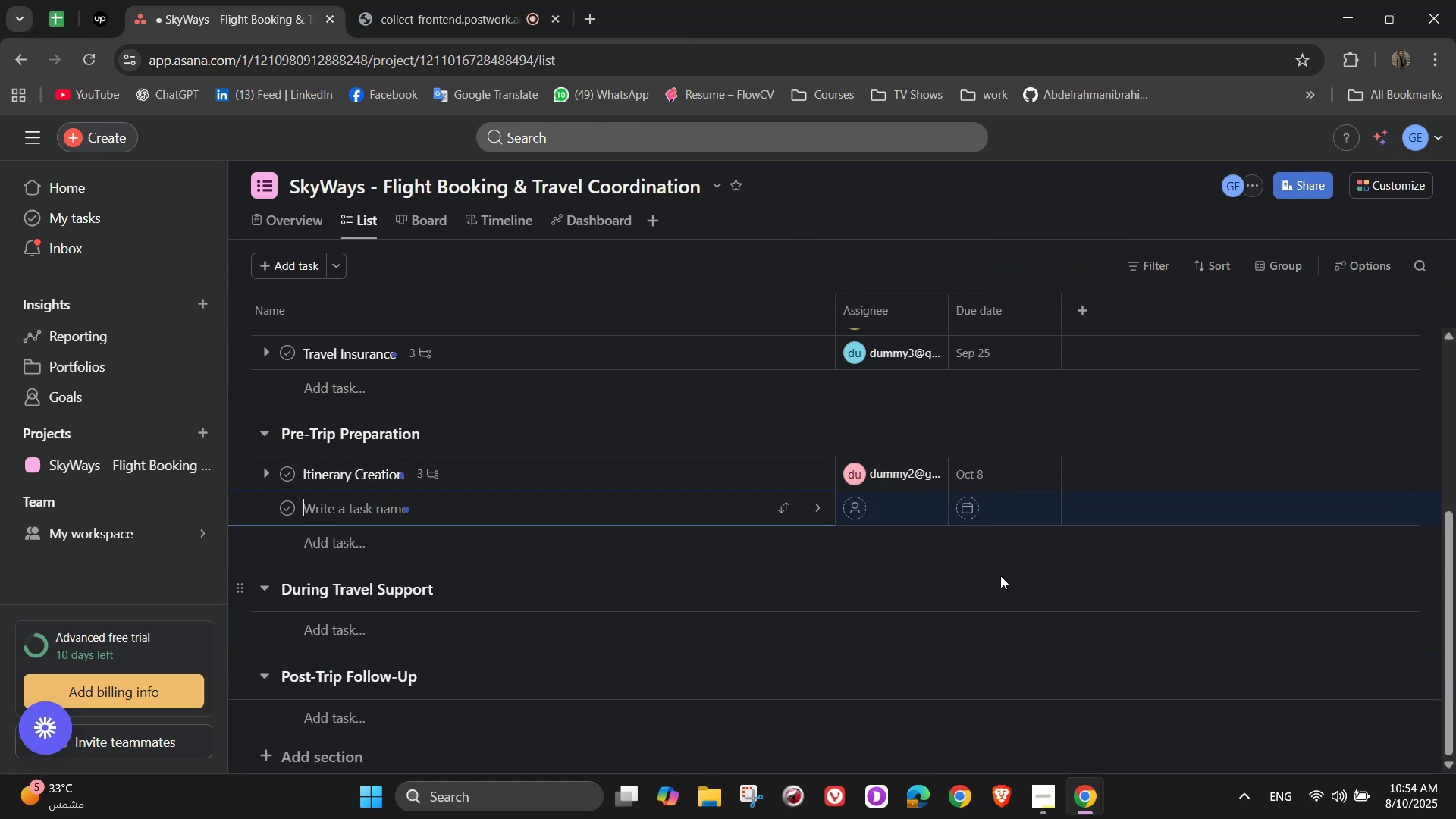 
type(Travel Documents)
 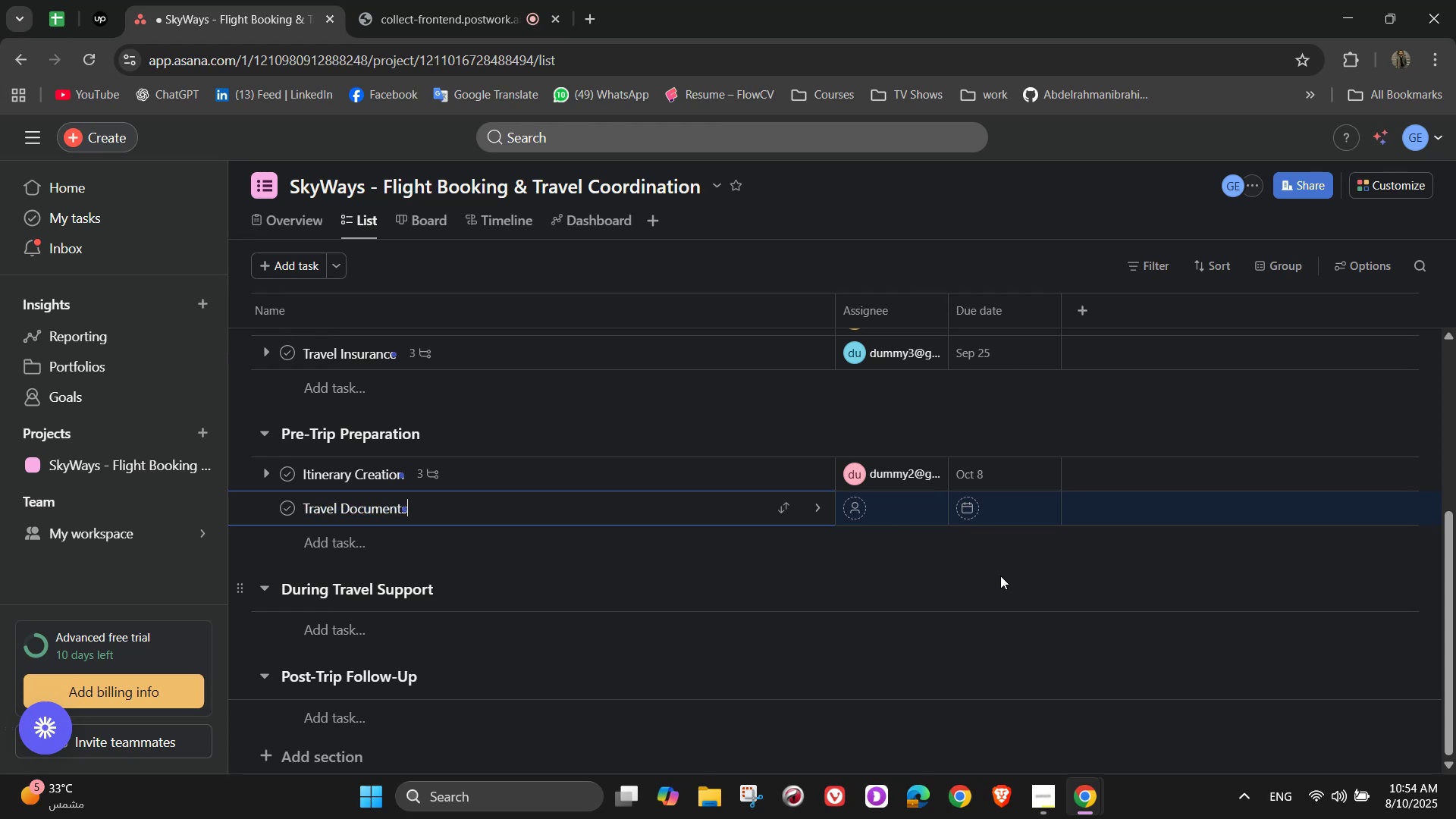 
wait(10.32)
 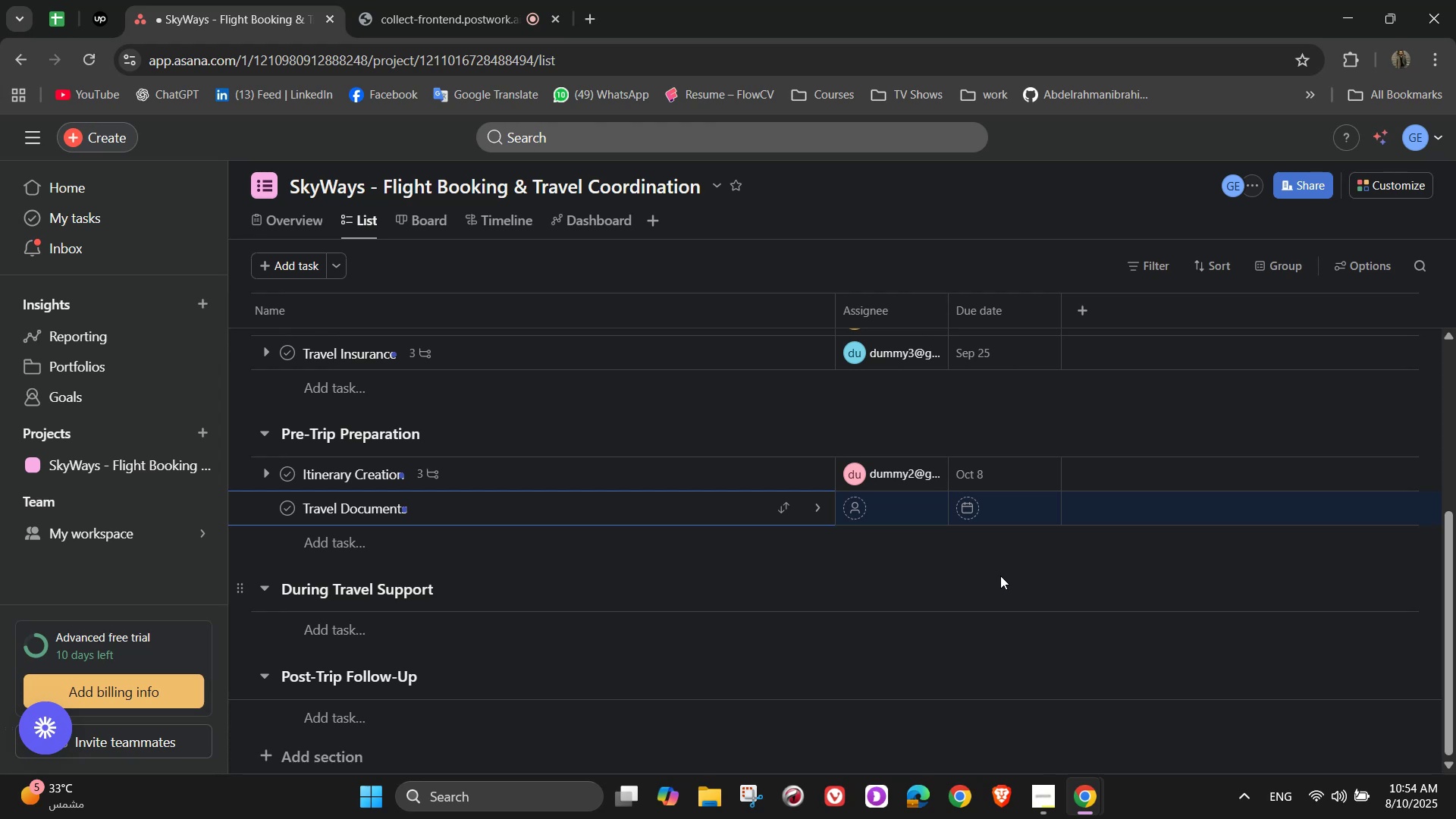 
mouse_move([846, 502])
 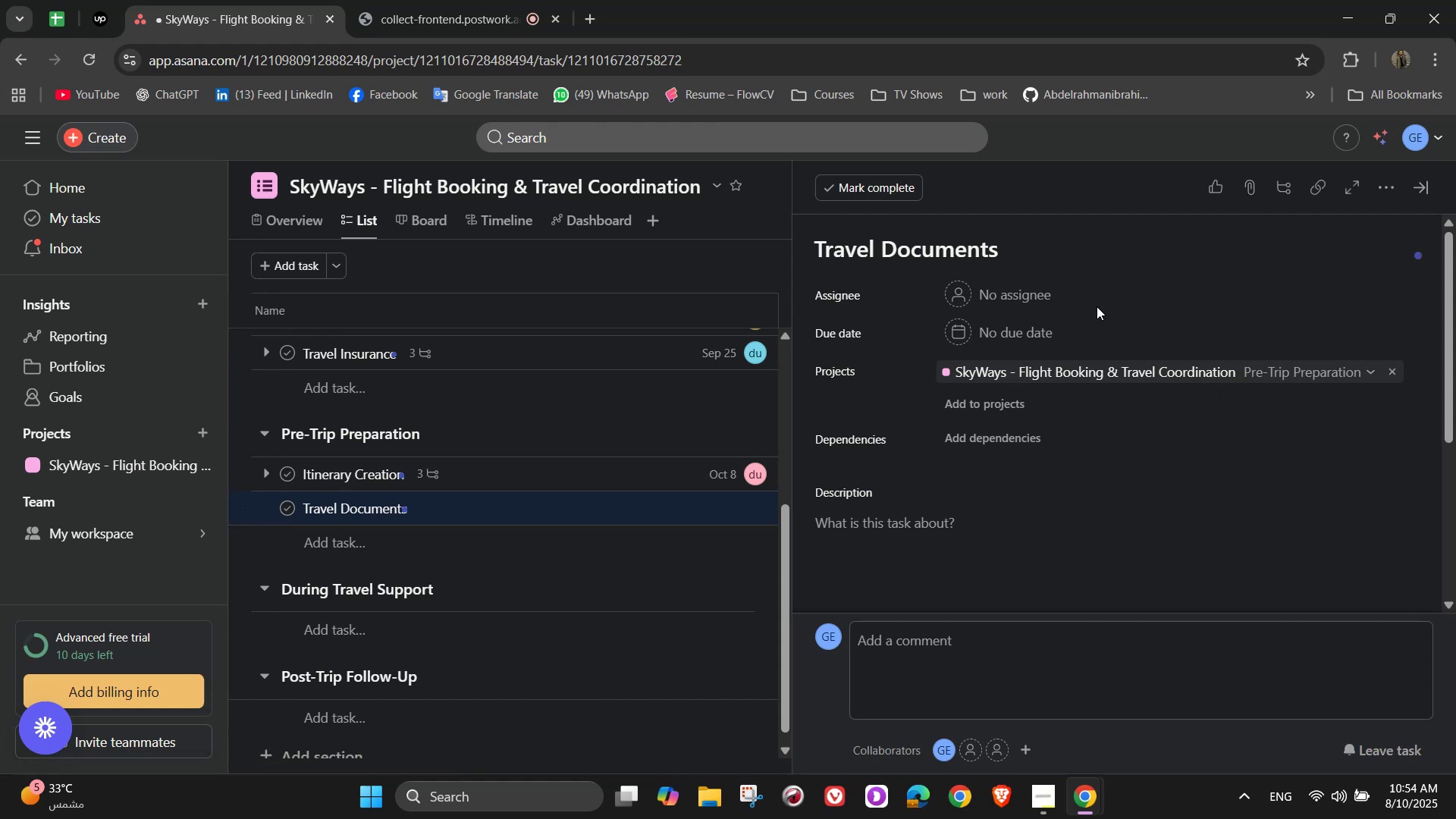 
mouse_move([1028, 301])
 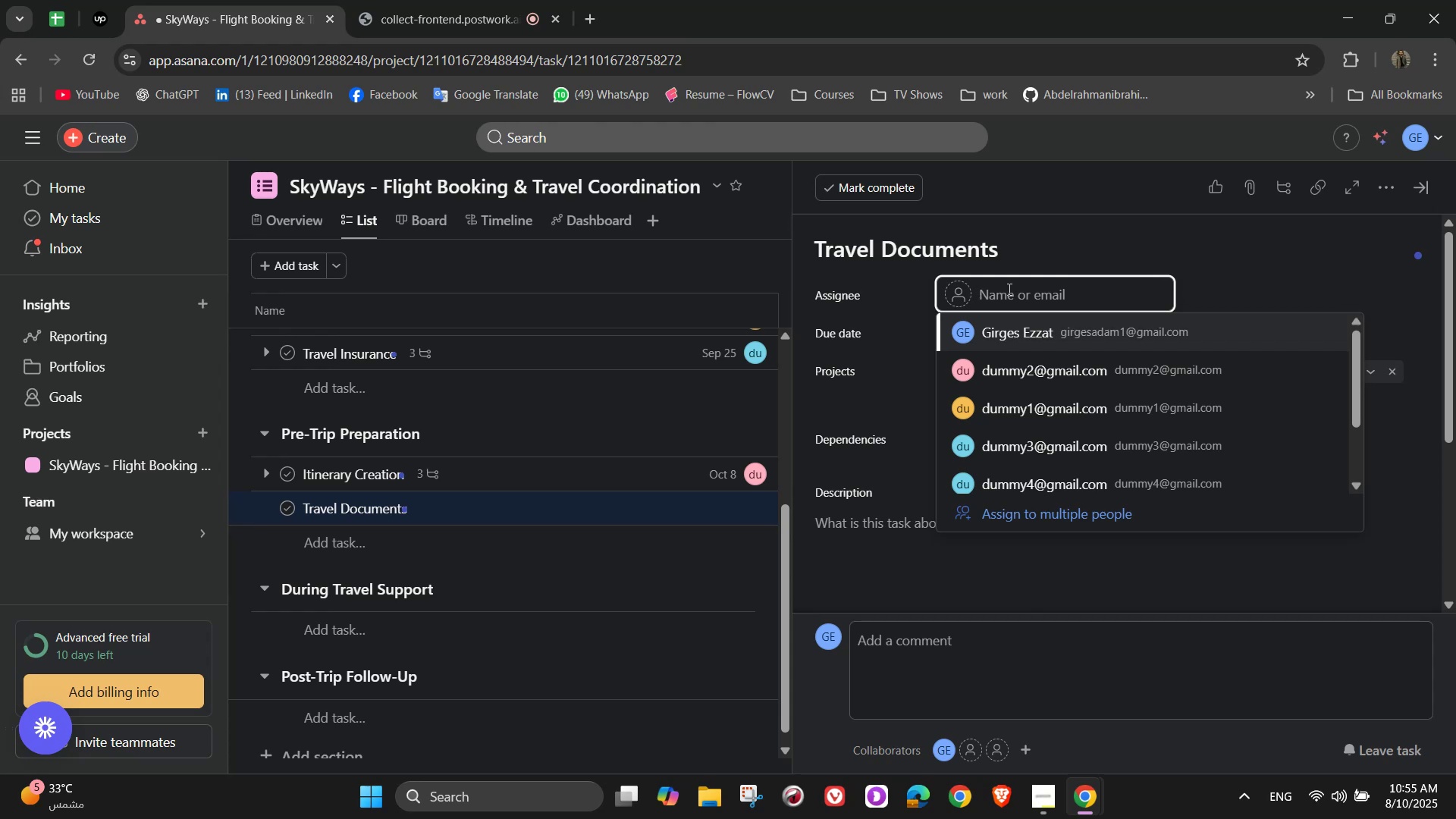 
left_click([1050, 404])
 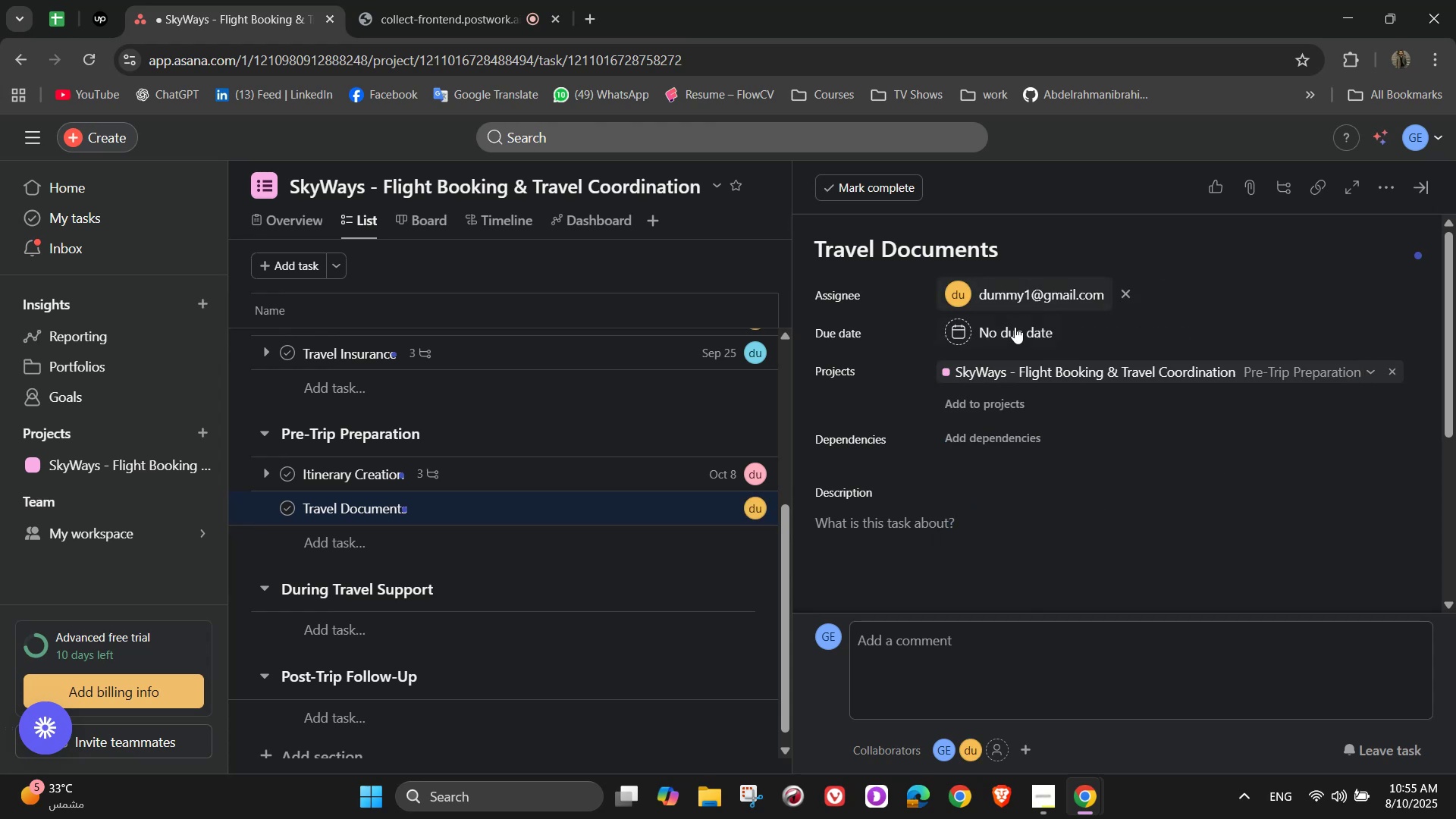 
left_click([1015, 327])
 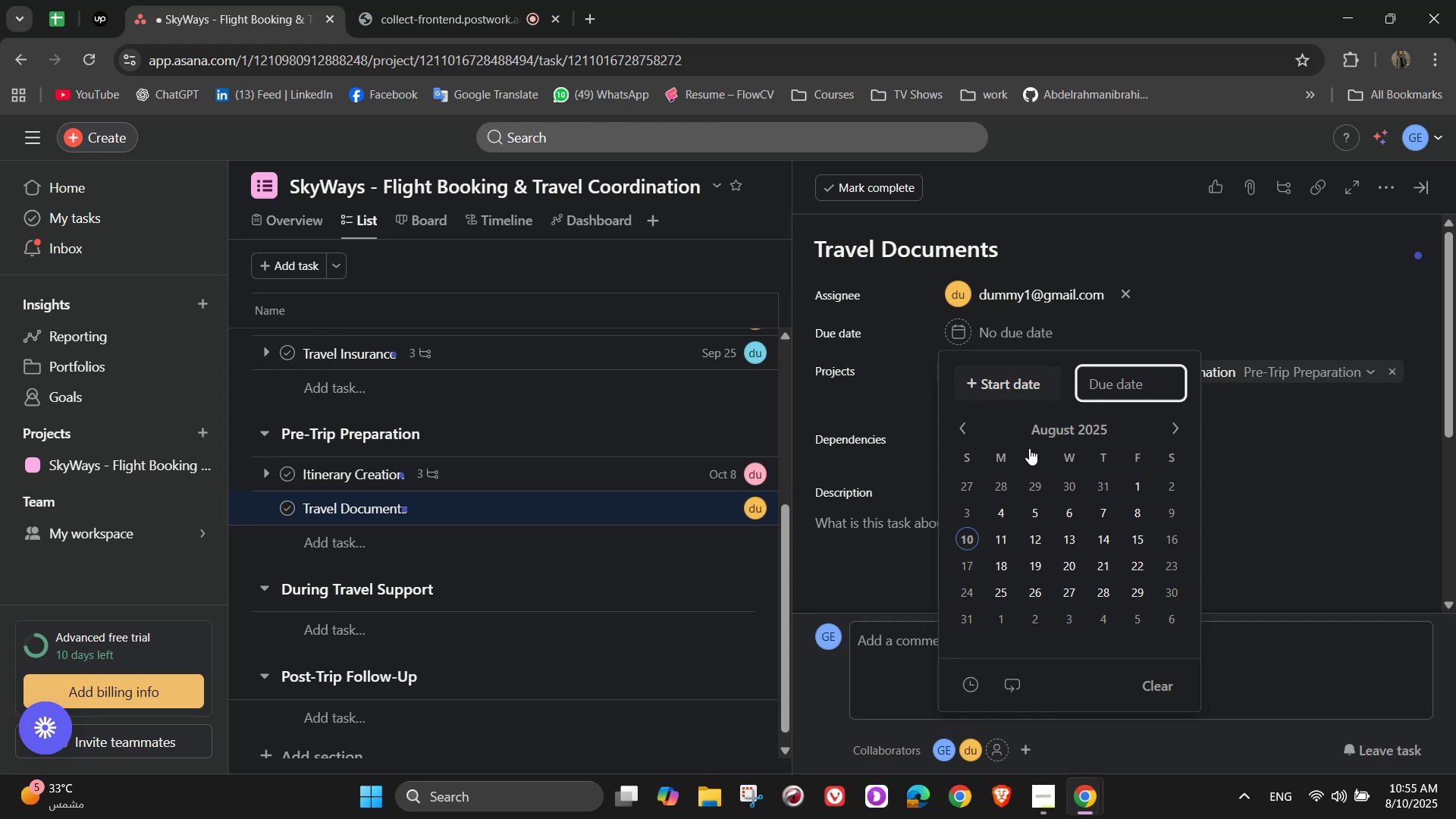 
wait(5.51)
 